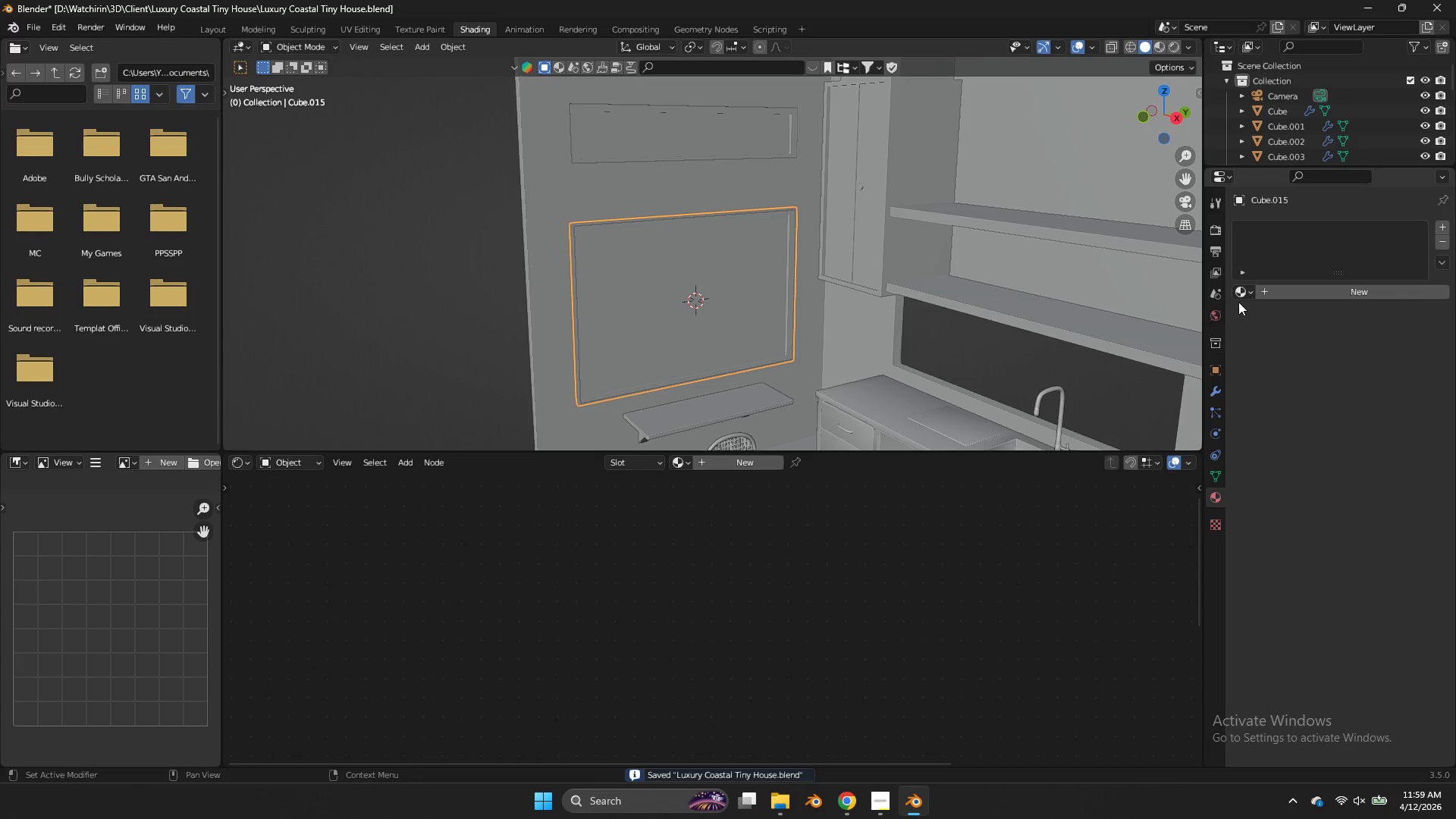 
left_click([1240, 296])
 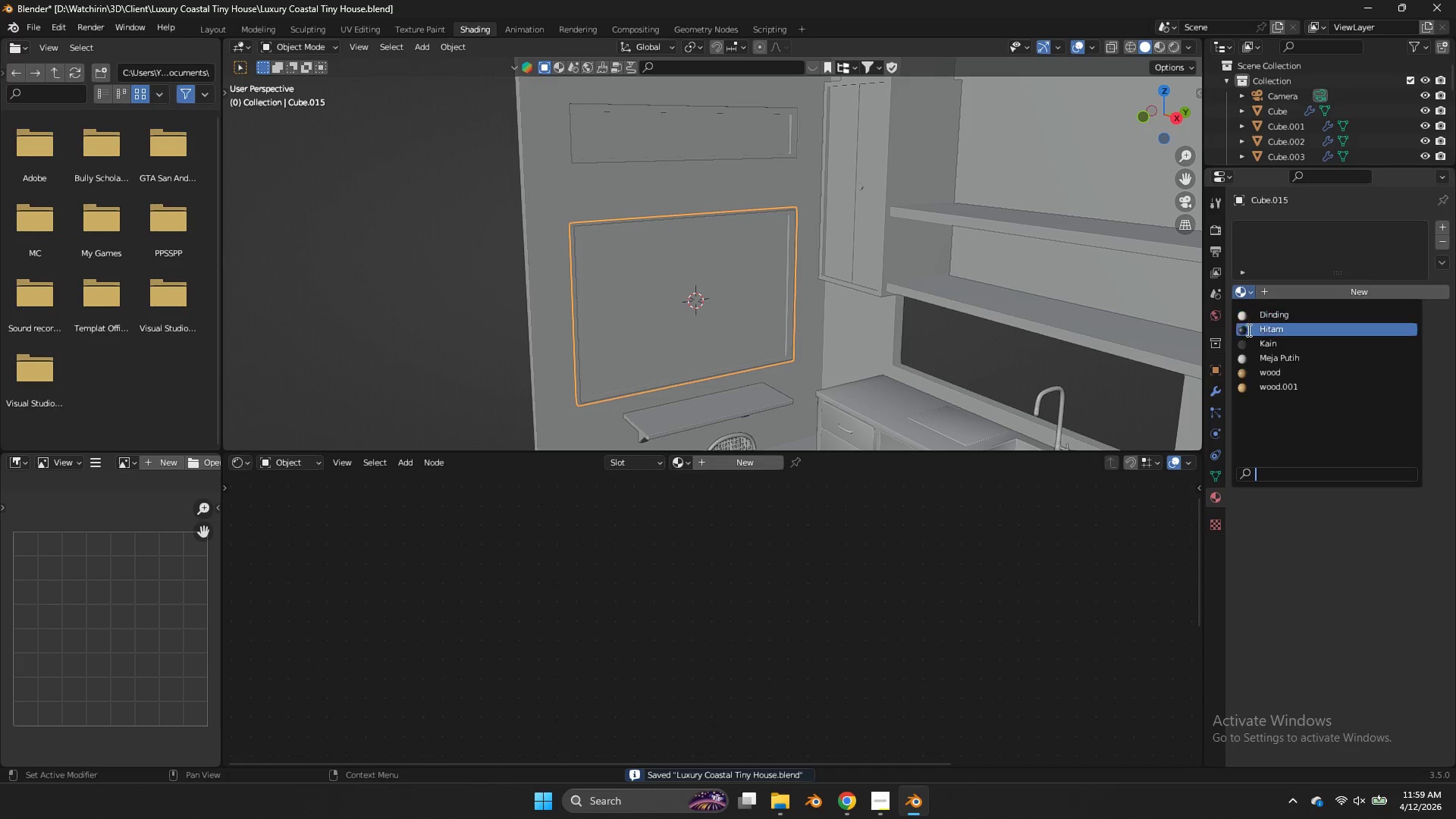 
left_click([1247, 330])
 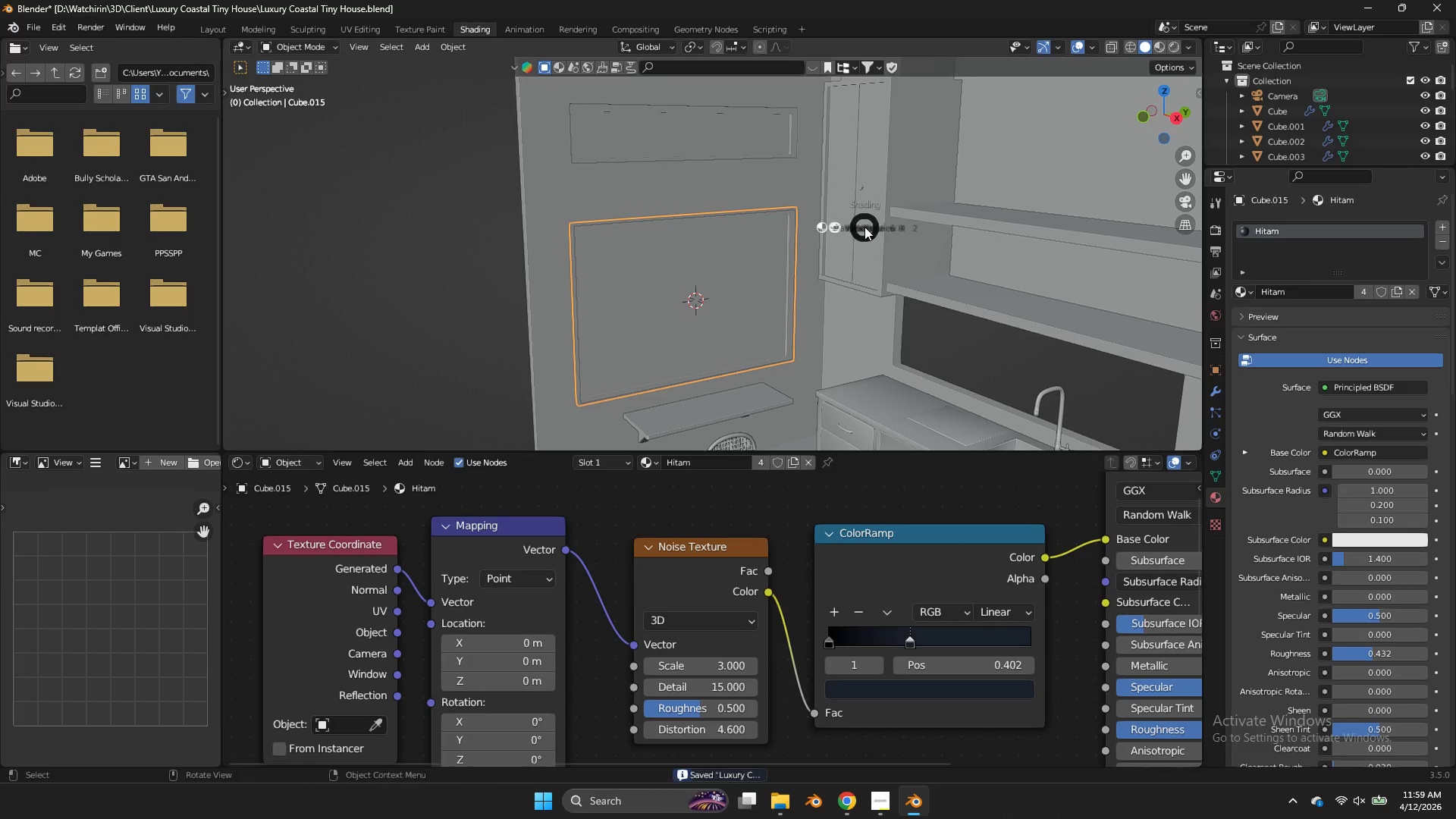 
key(Z)
 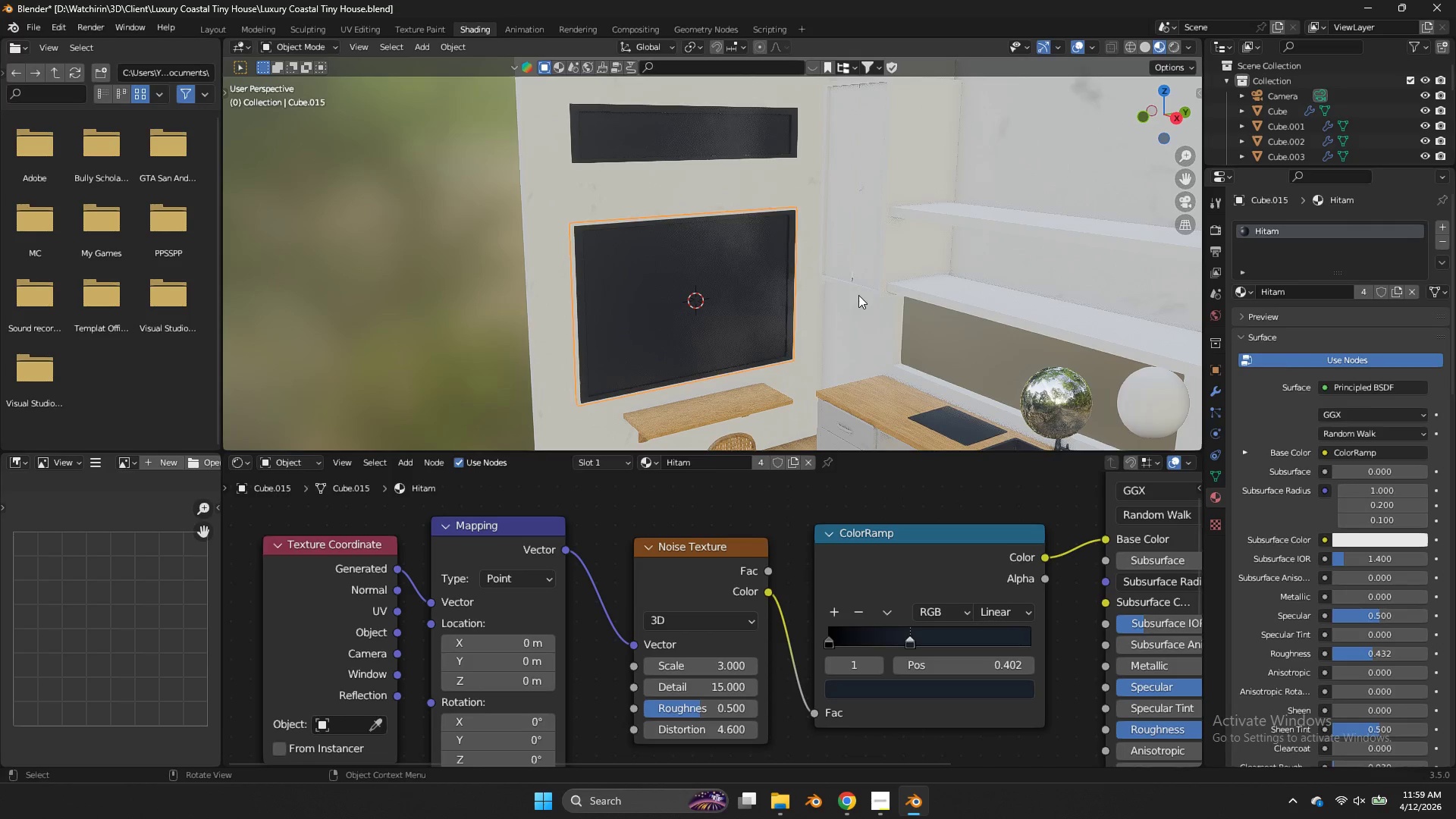 
key(Tab)
 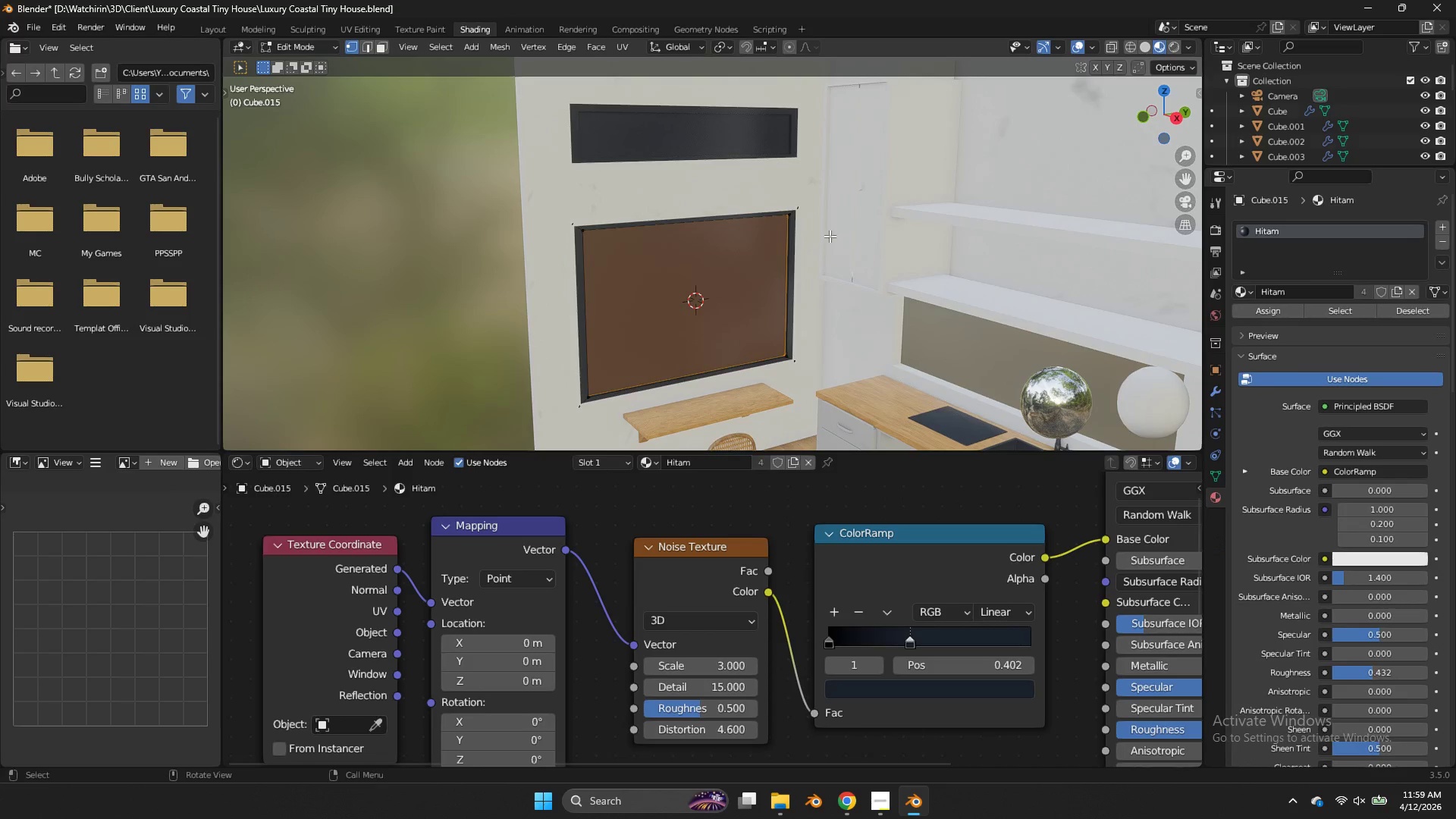 
key(Tab)
 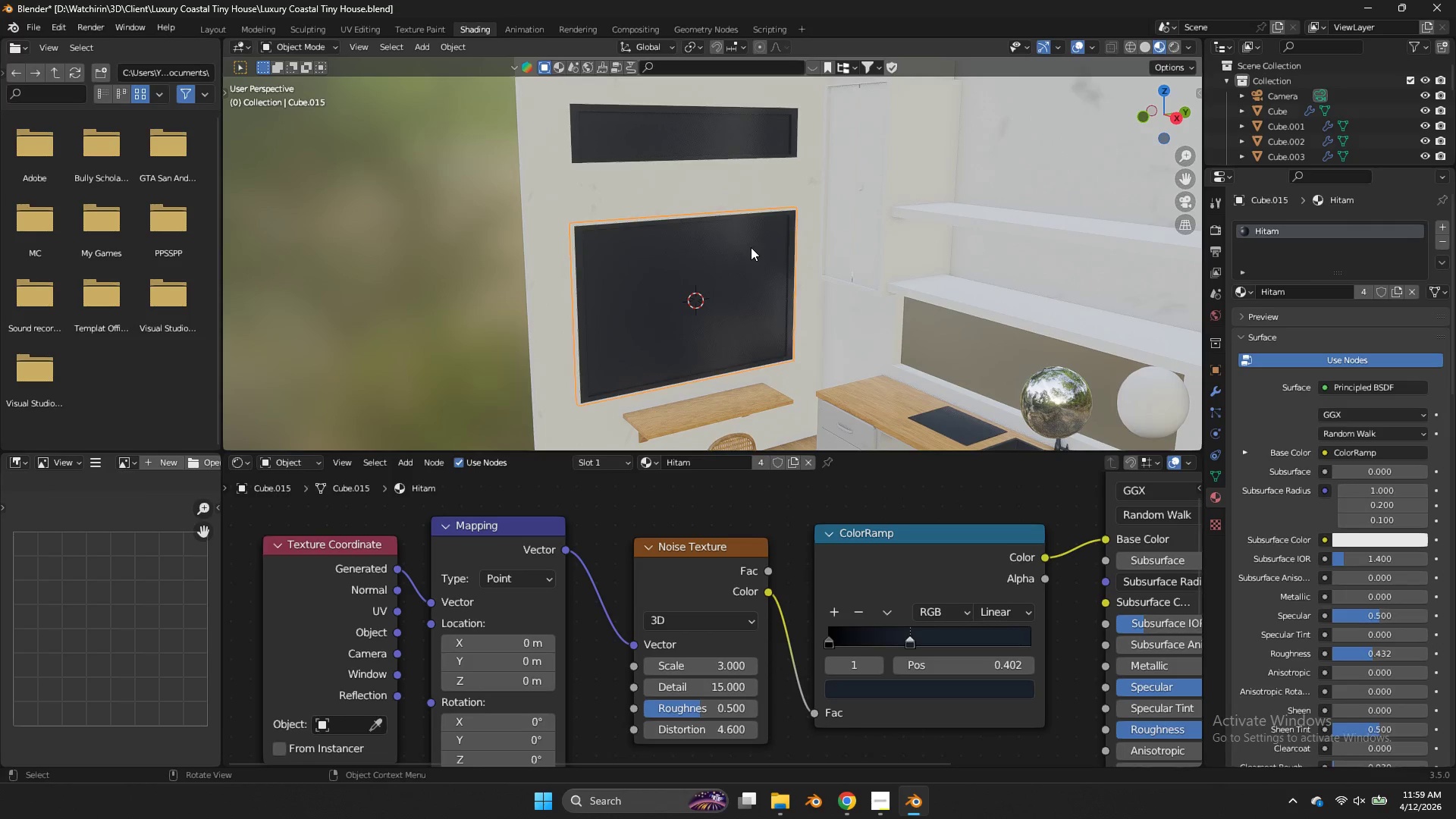 
key(Tab)
 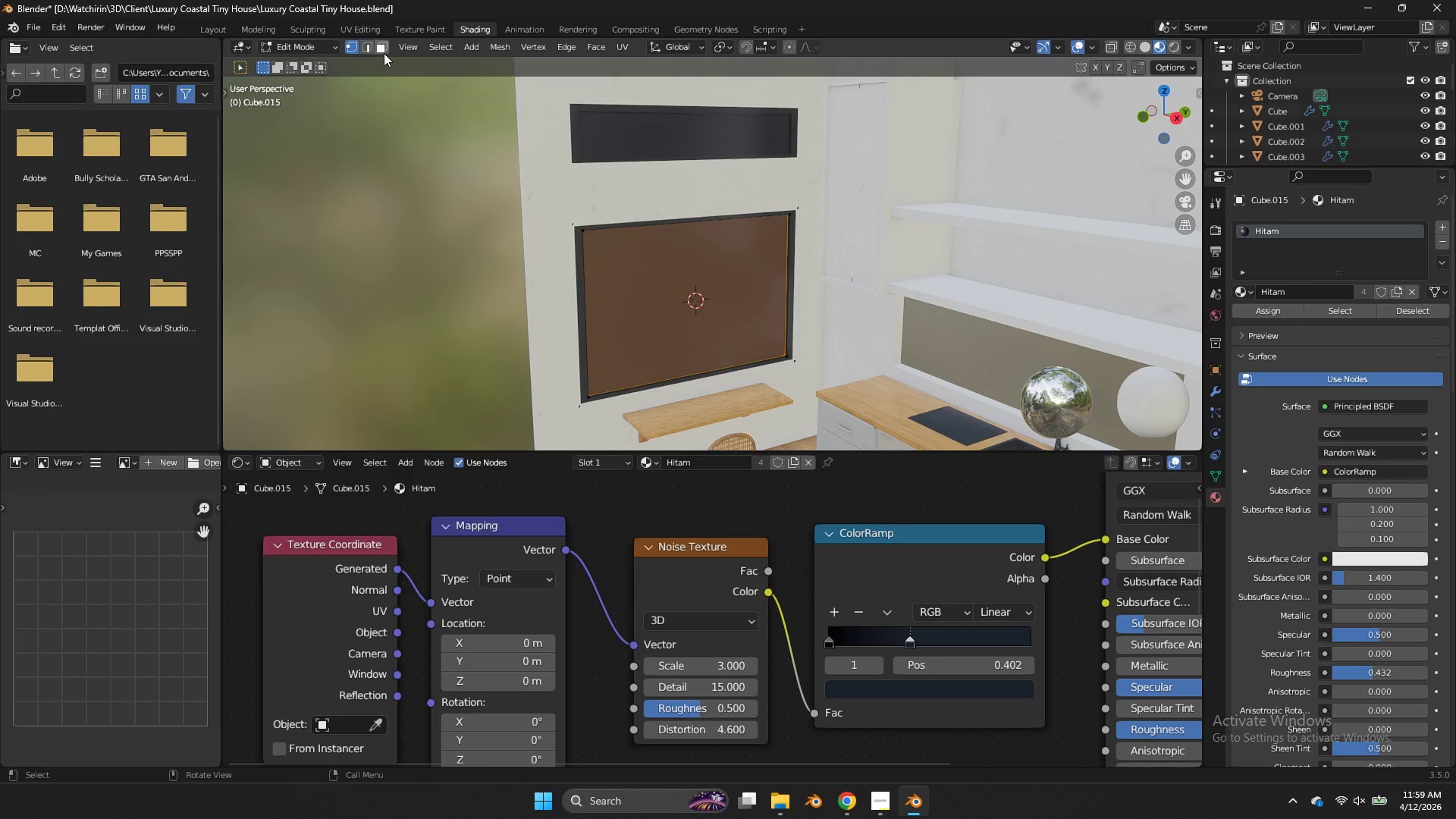 
double_click([652, 118])
 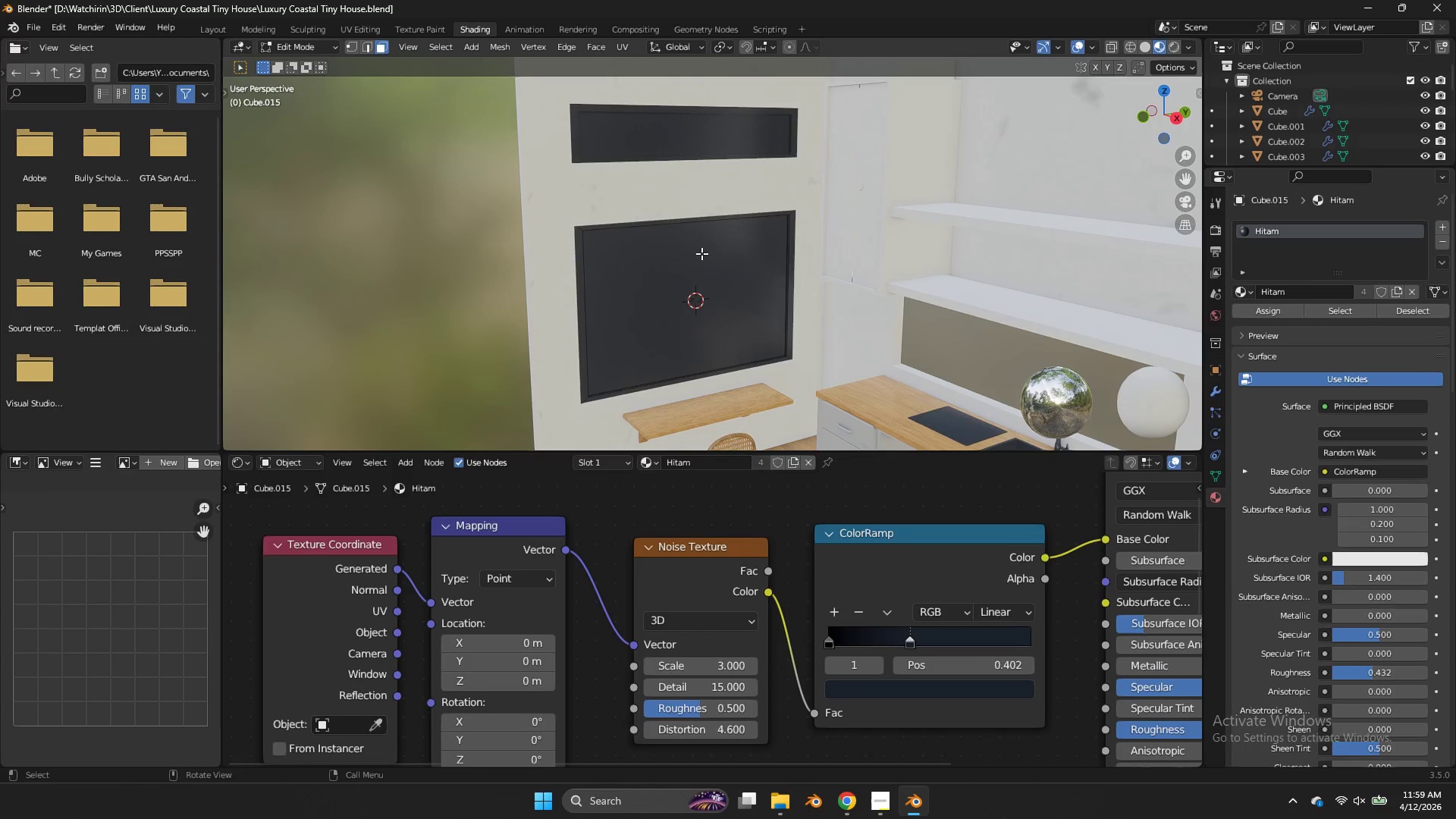 
triple_click([704, 275])
 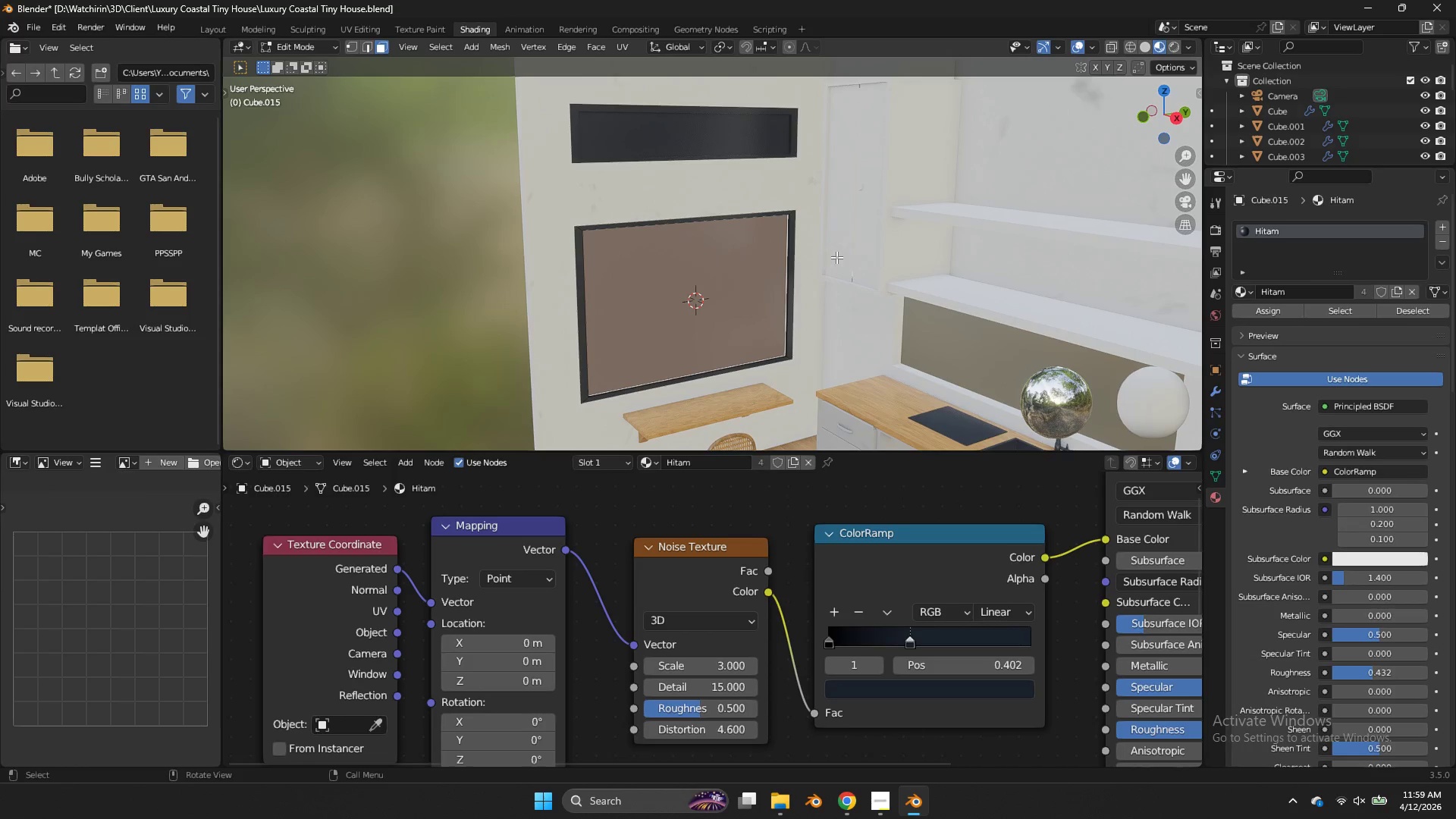 
key(Control+ControlLeft)
 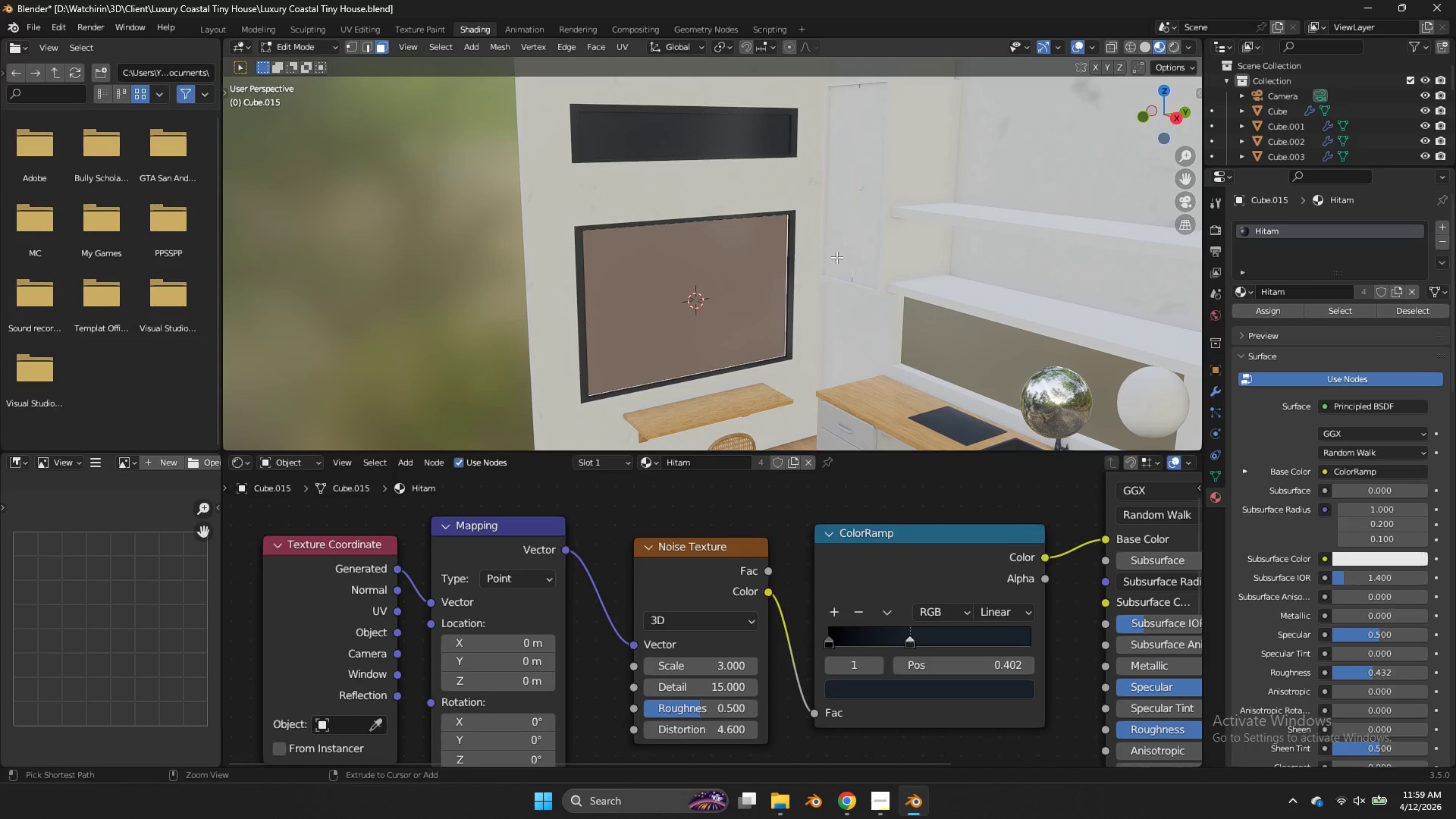 
key(Control+S)
 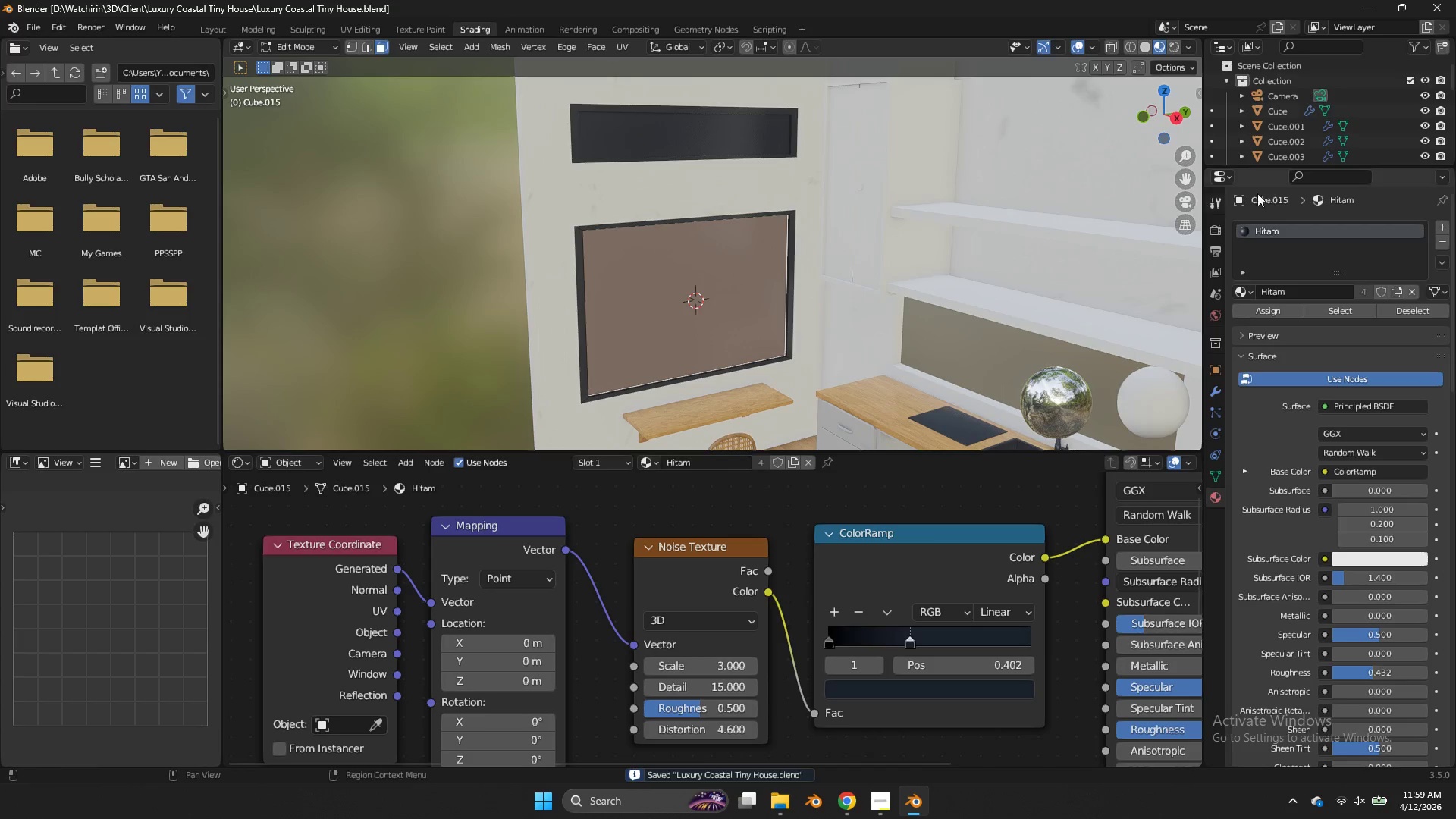 
left_click([1442, 227])
 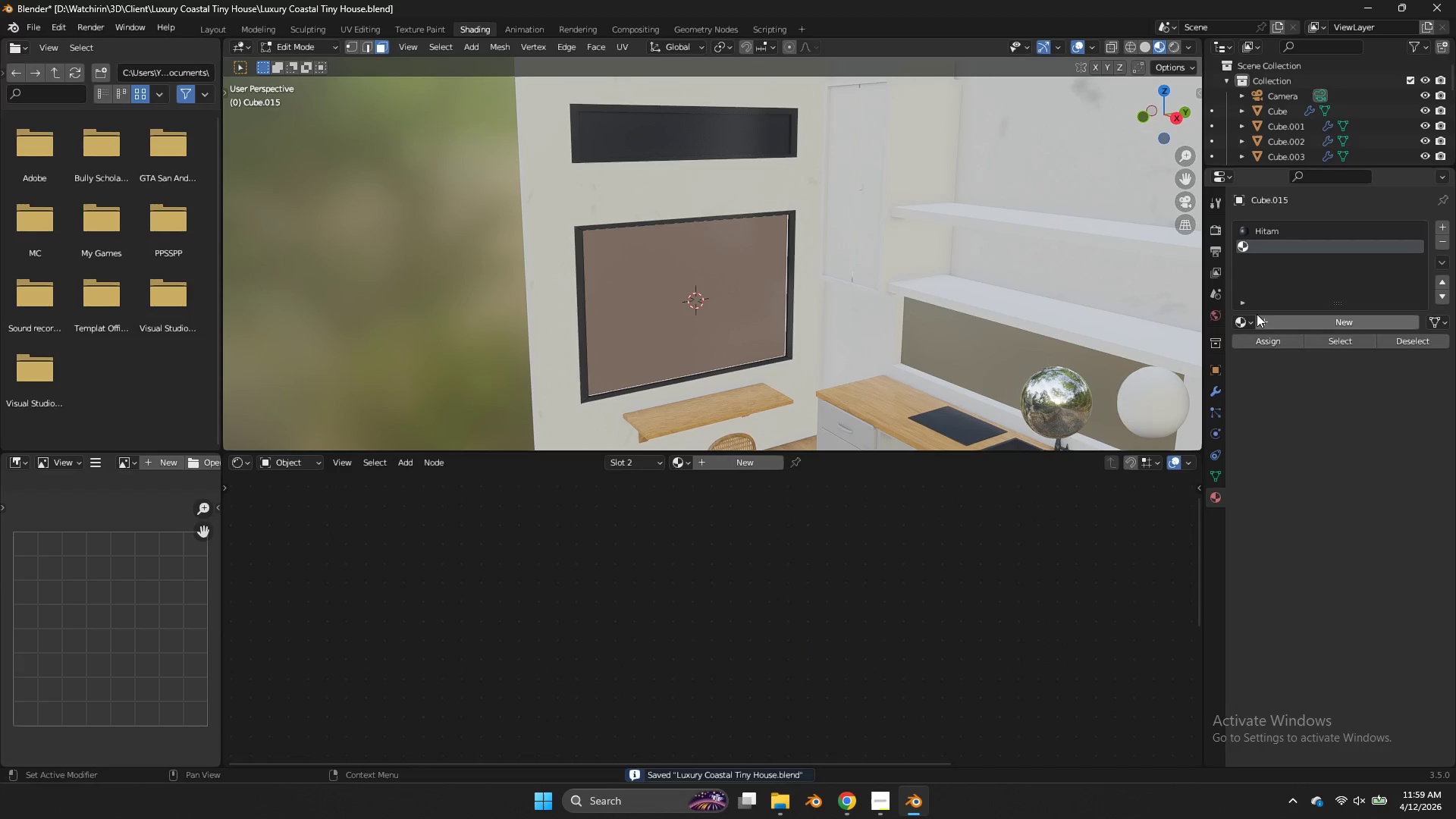 
left_click([1246, 320])
 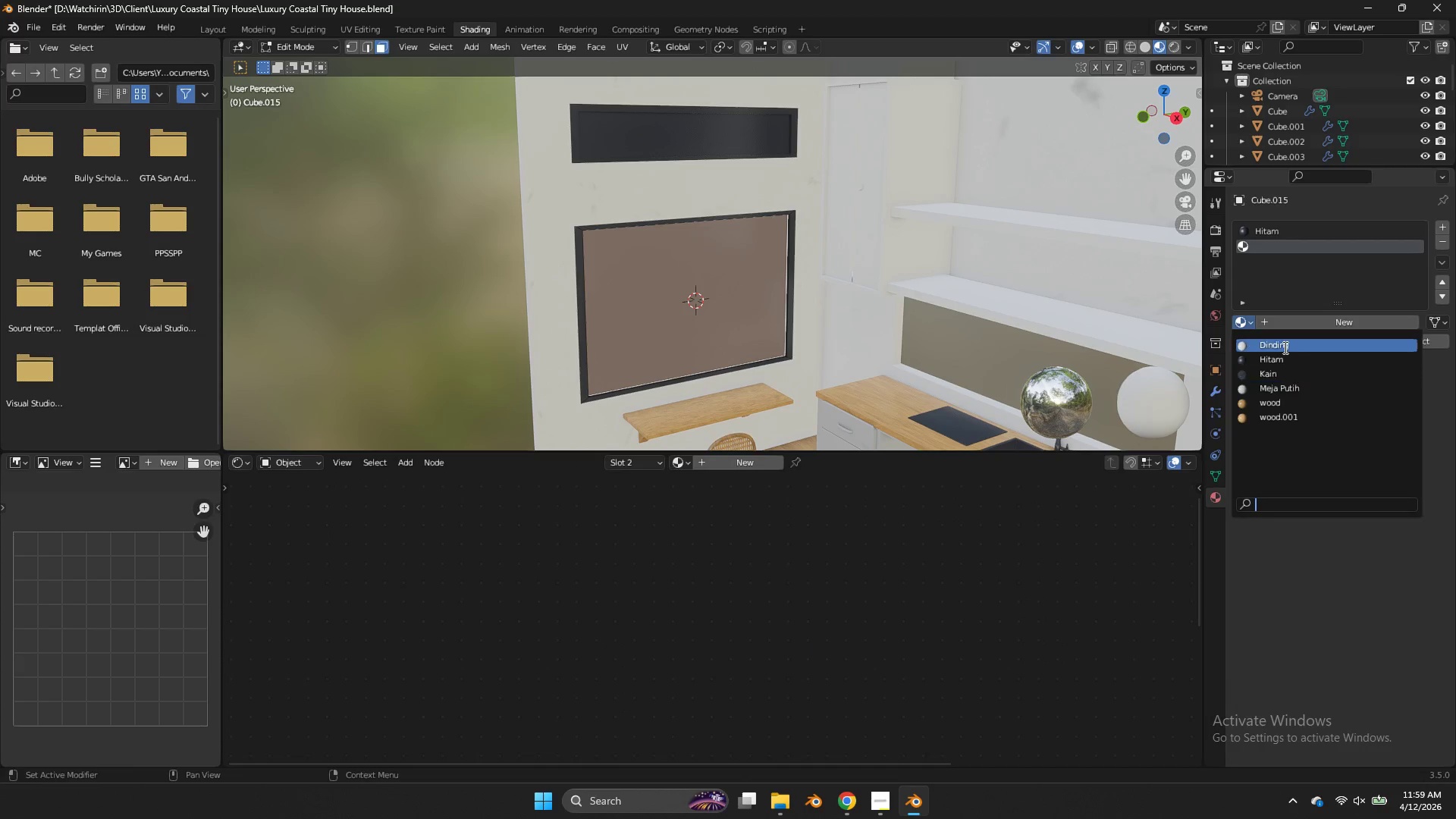 
left_click([1065, 290])
 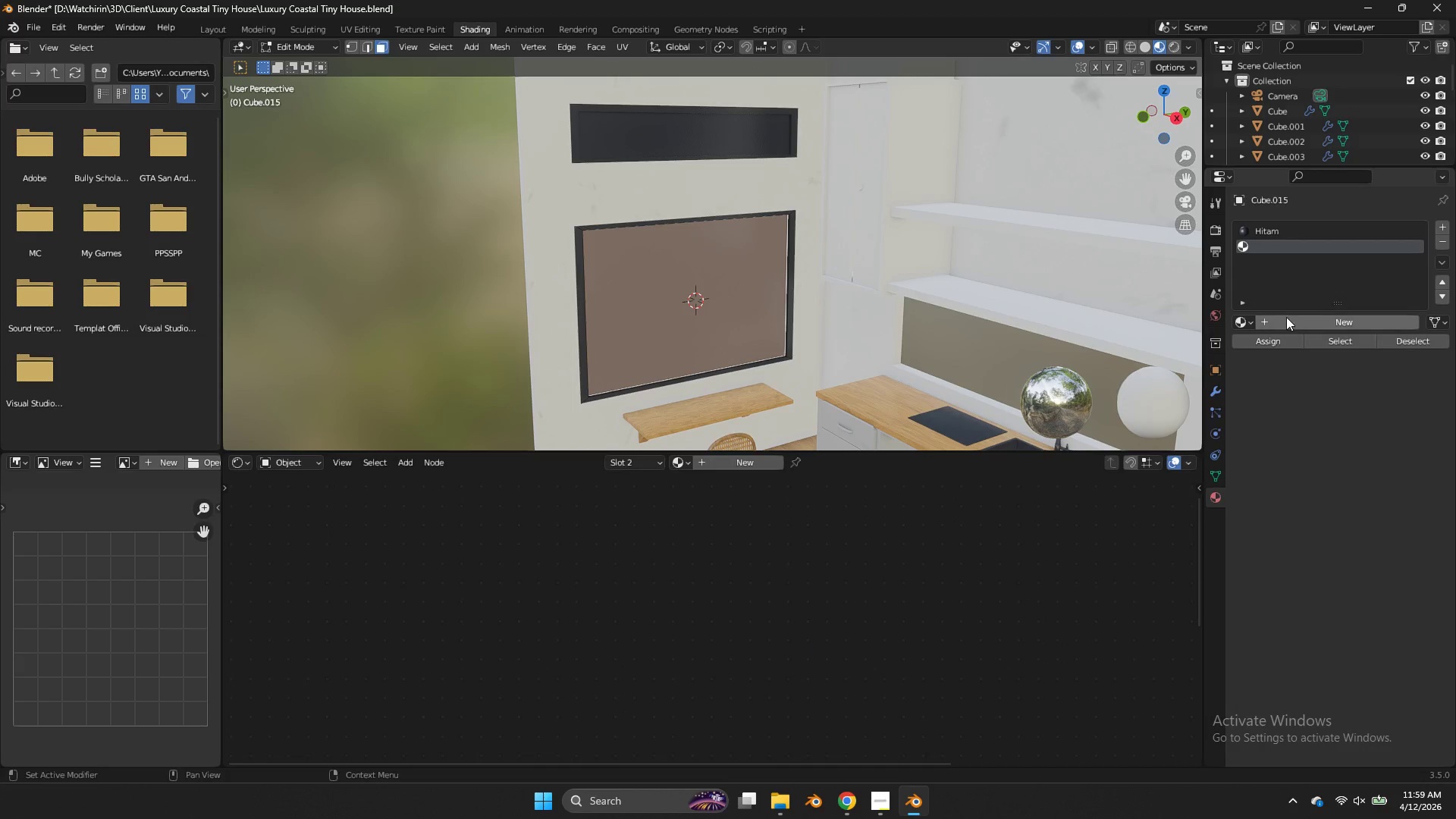 
left_click([1286, 319])
 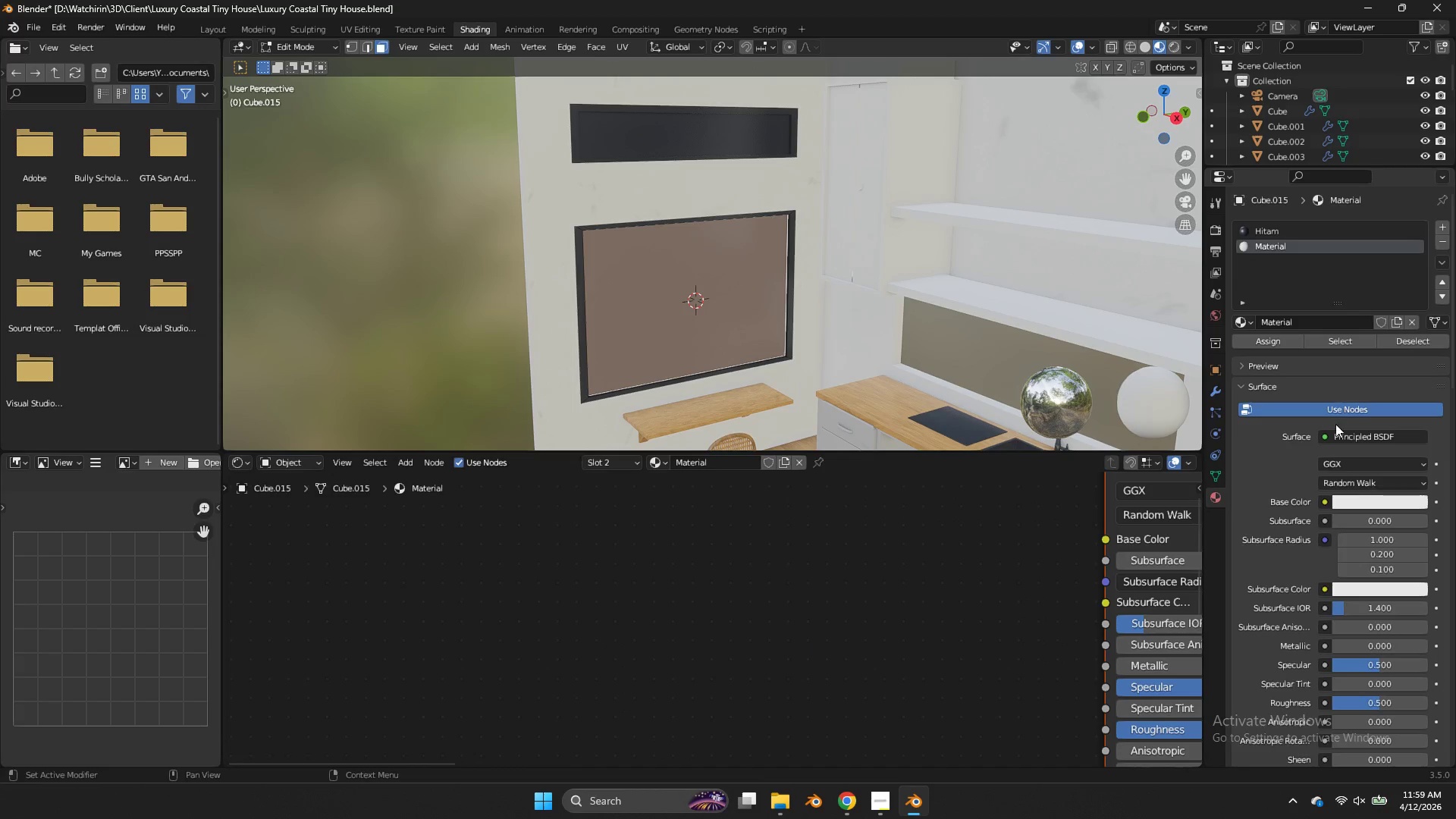 
left_click([1335, 431])
 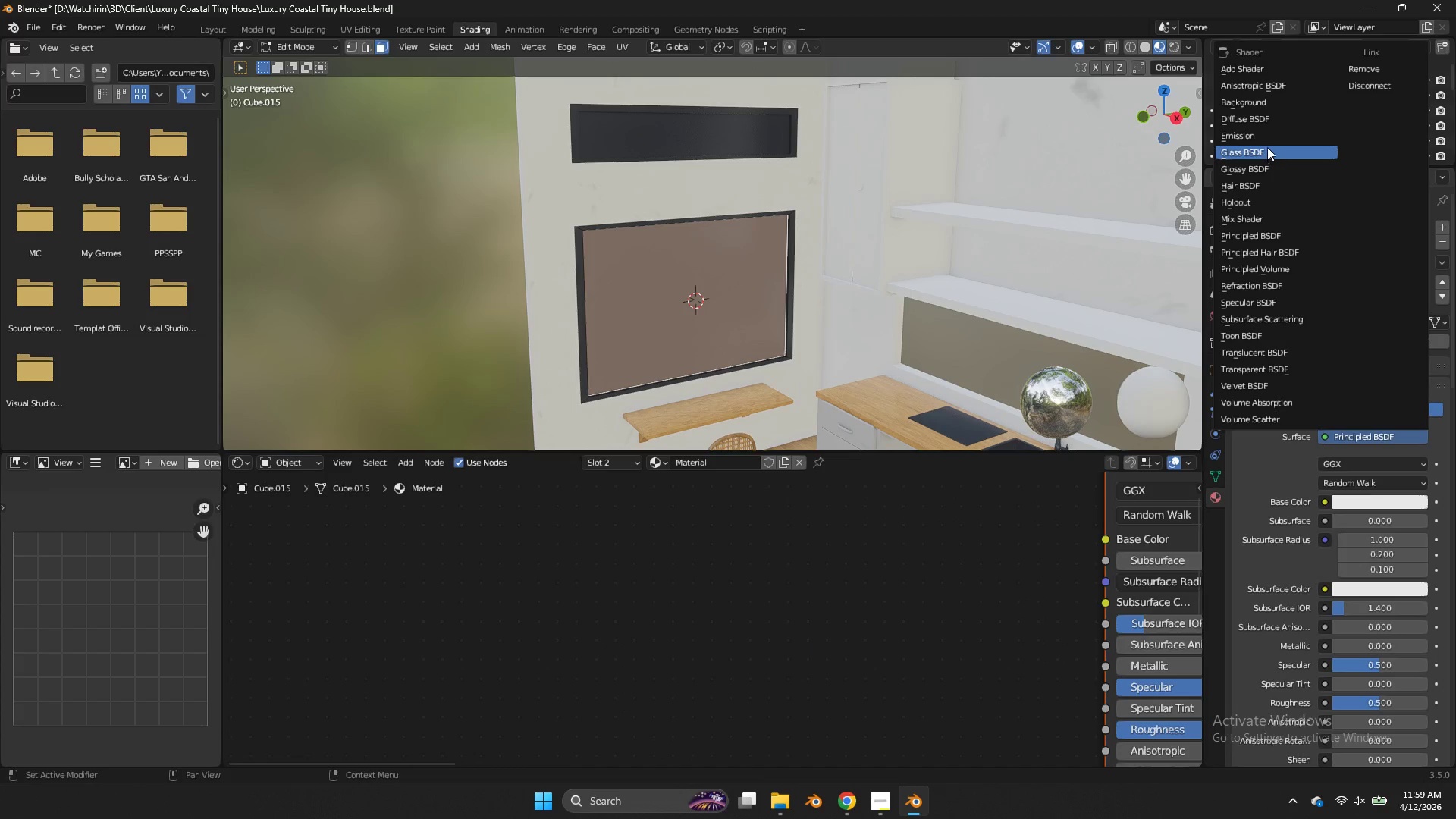 
left_click([1269, 165])
 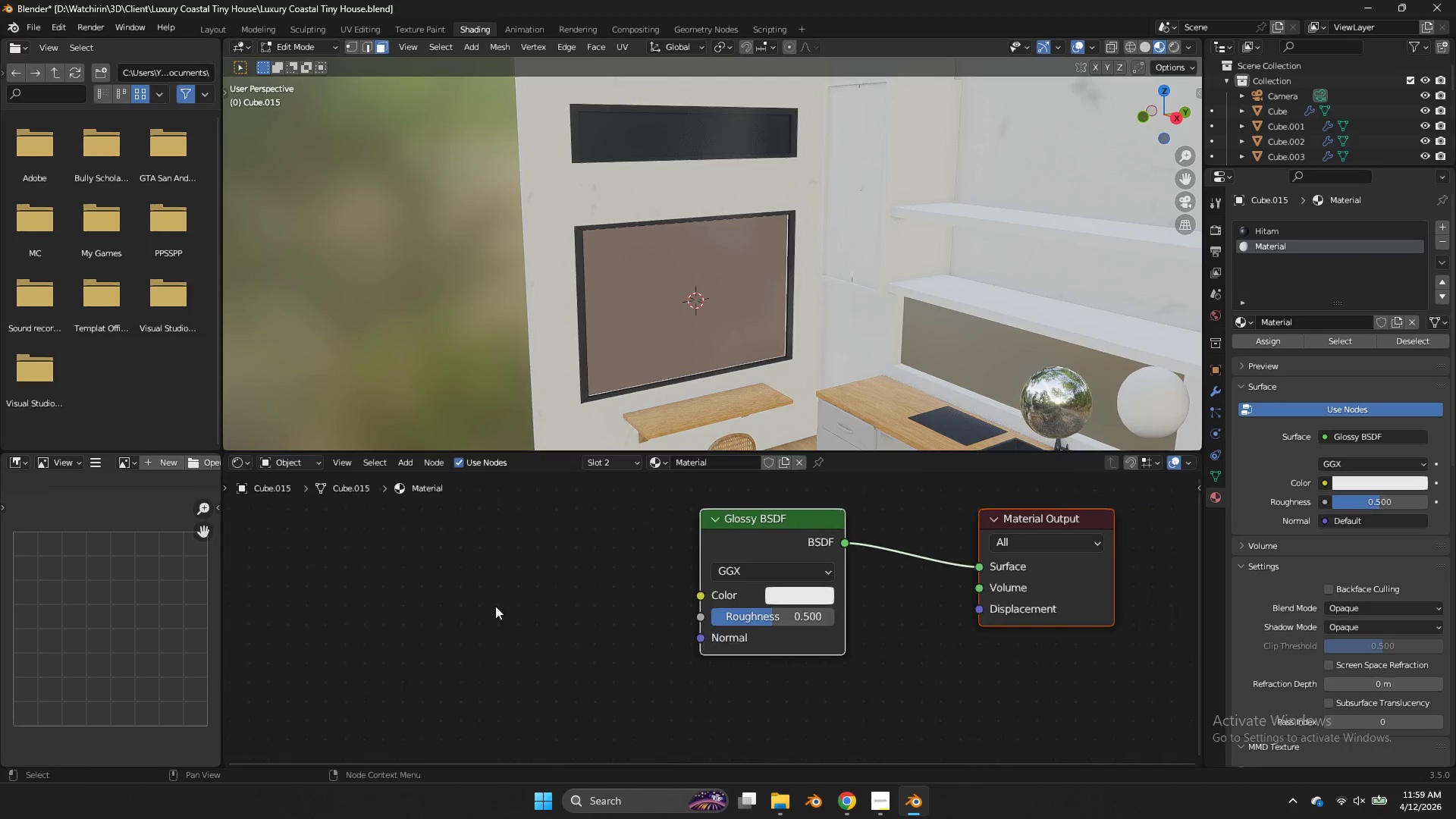 
left_click([869, 578])
 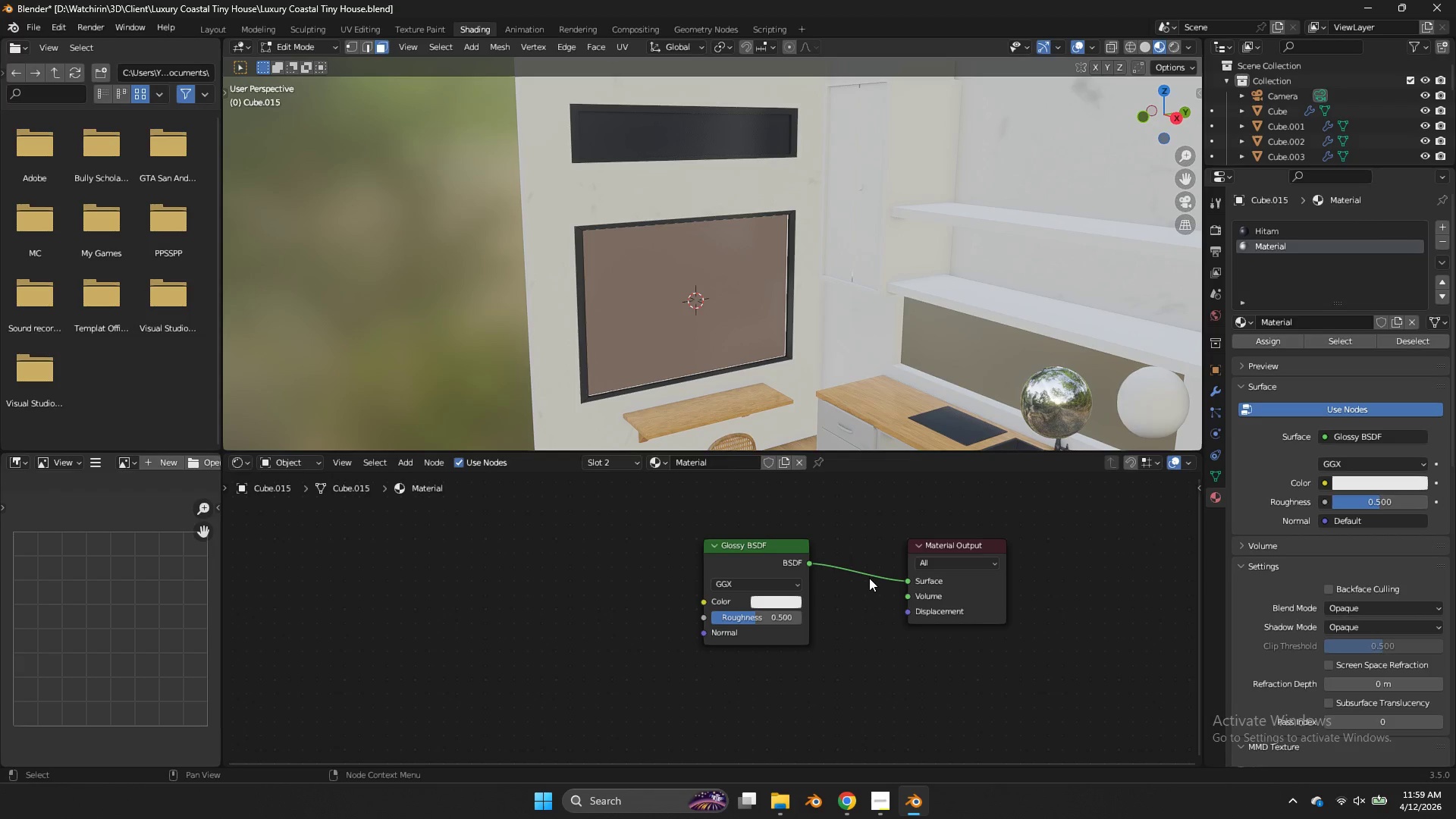 
scroll: coordinate [893, 574], scroll_direction: down, amount: 4.0
 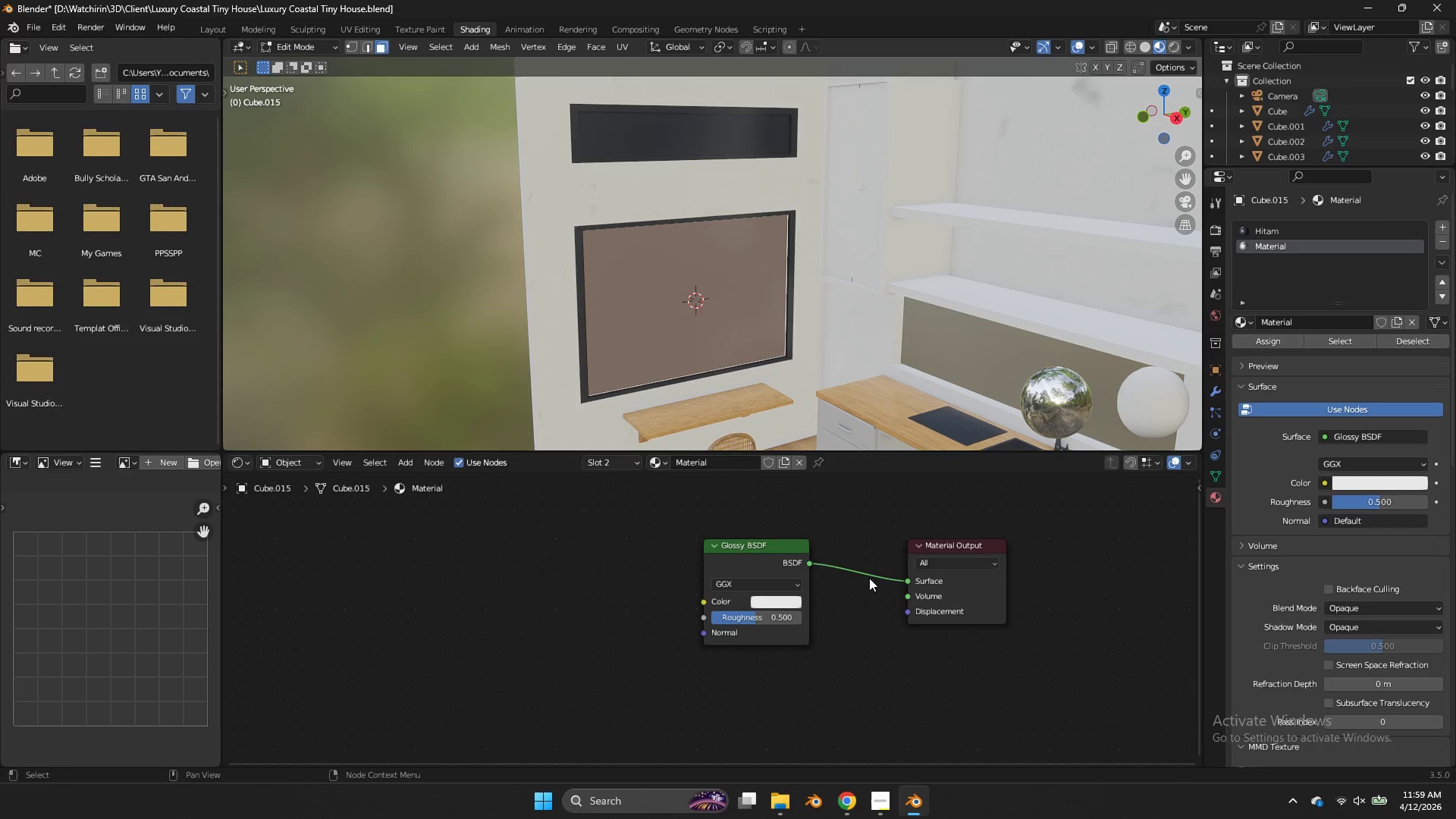 
key(Shift+ShiftLeft)
 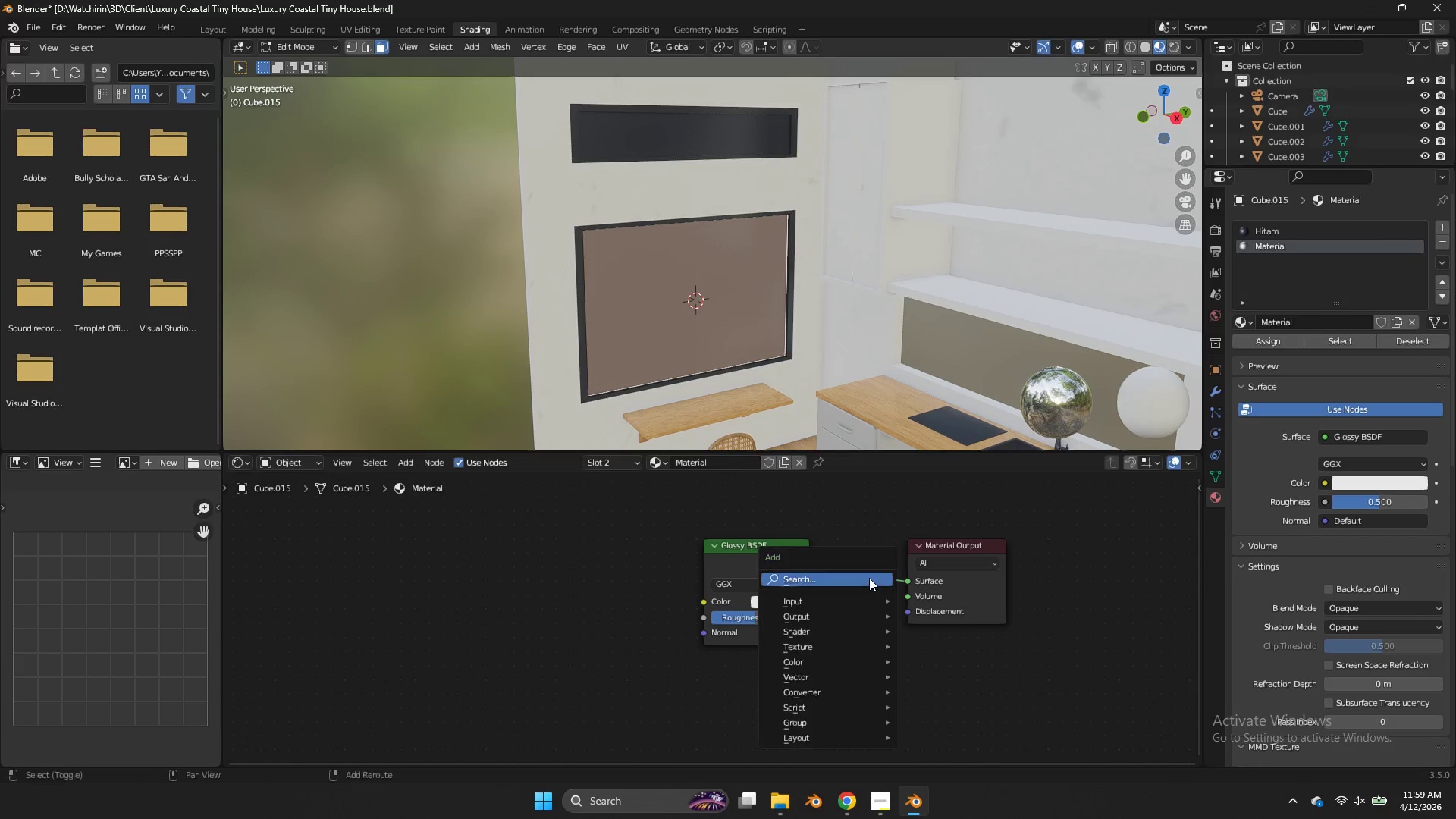 
key(Shift+A)
 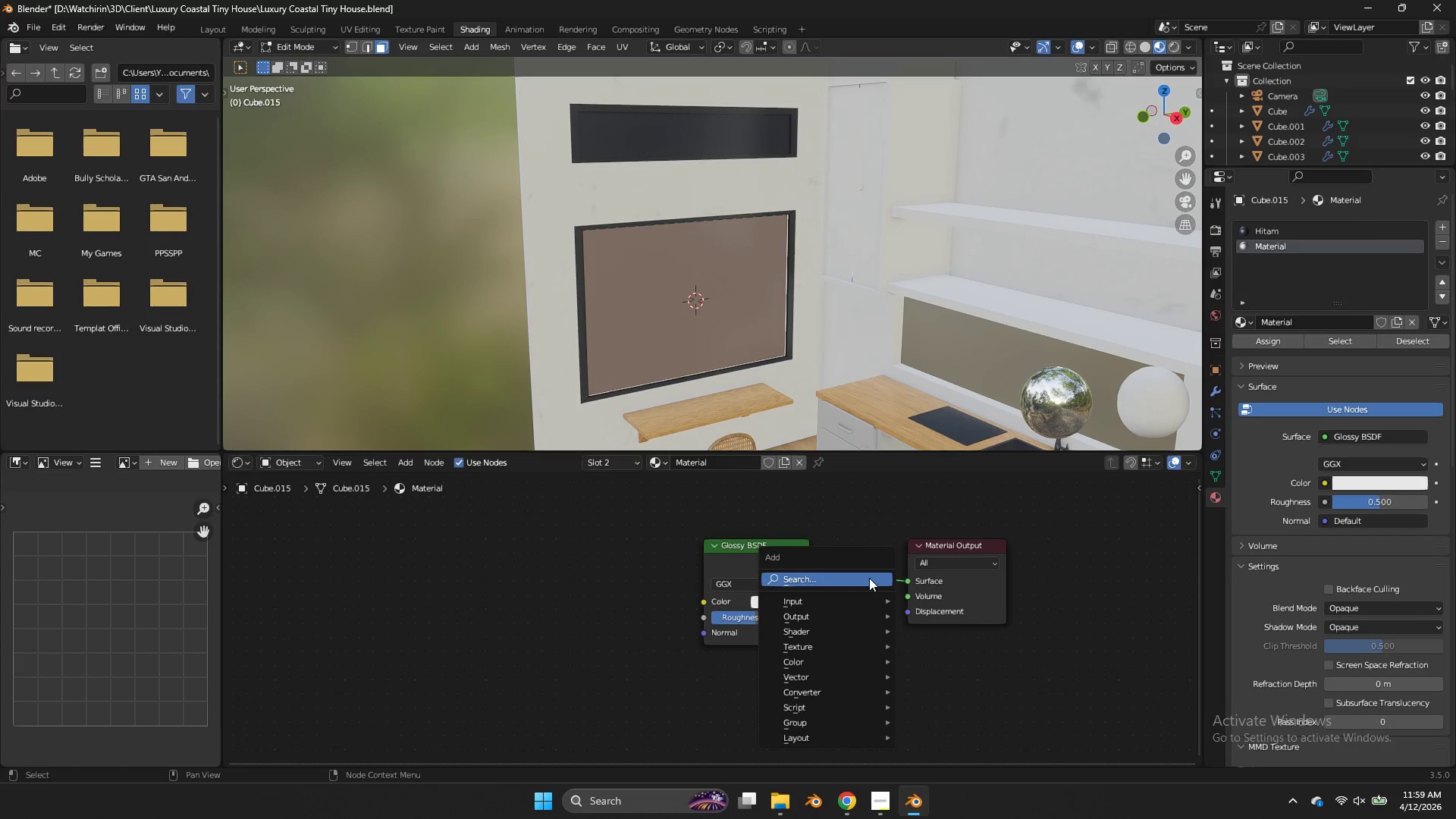 
left_click([869, 578])
 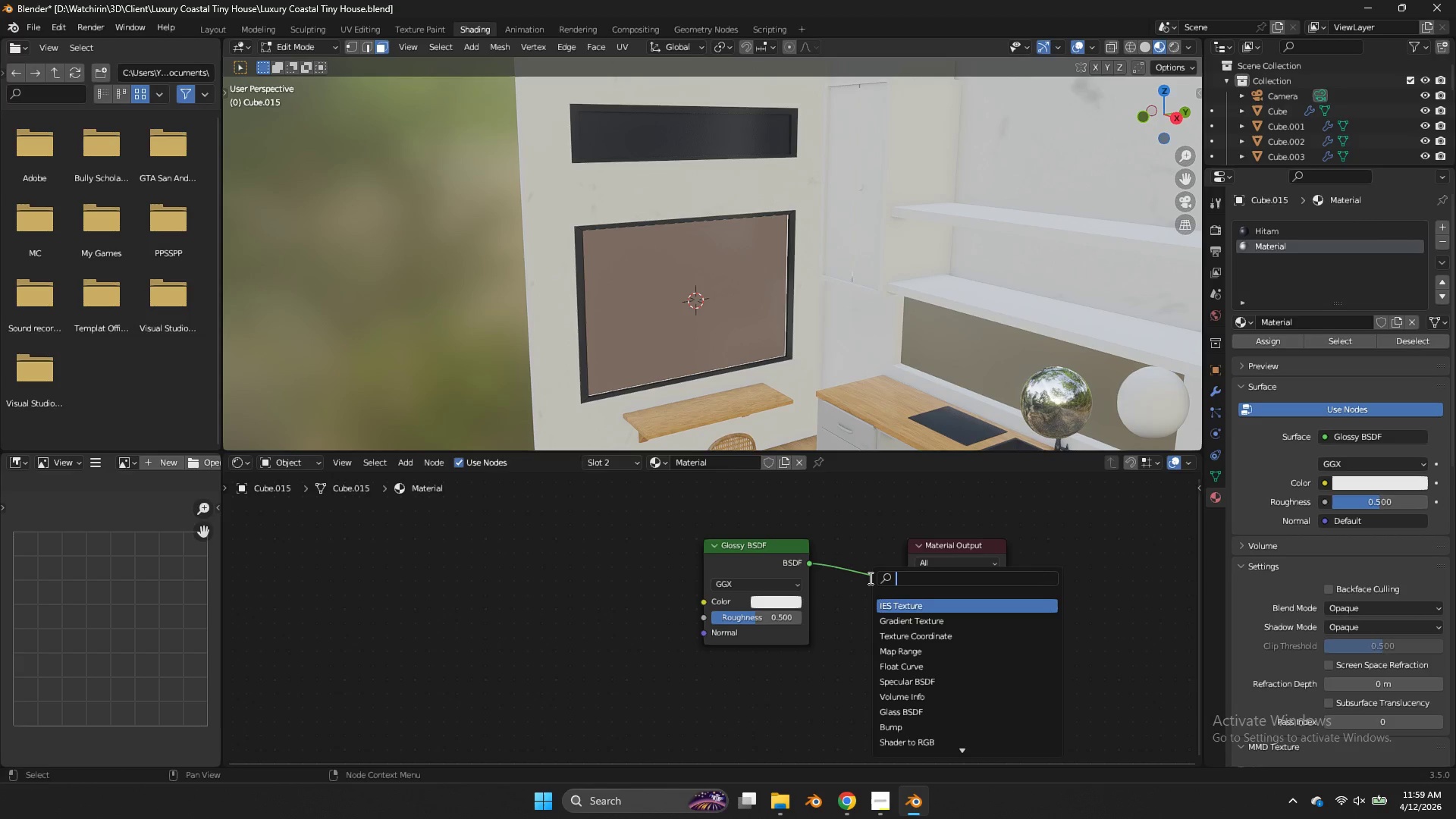 
type(fresnel)
 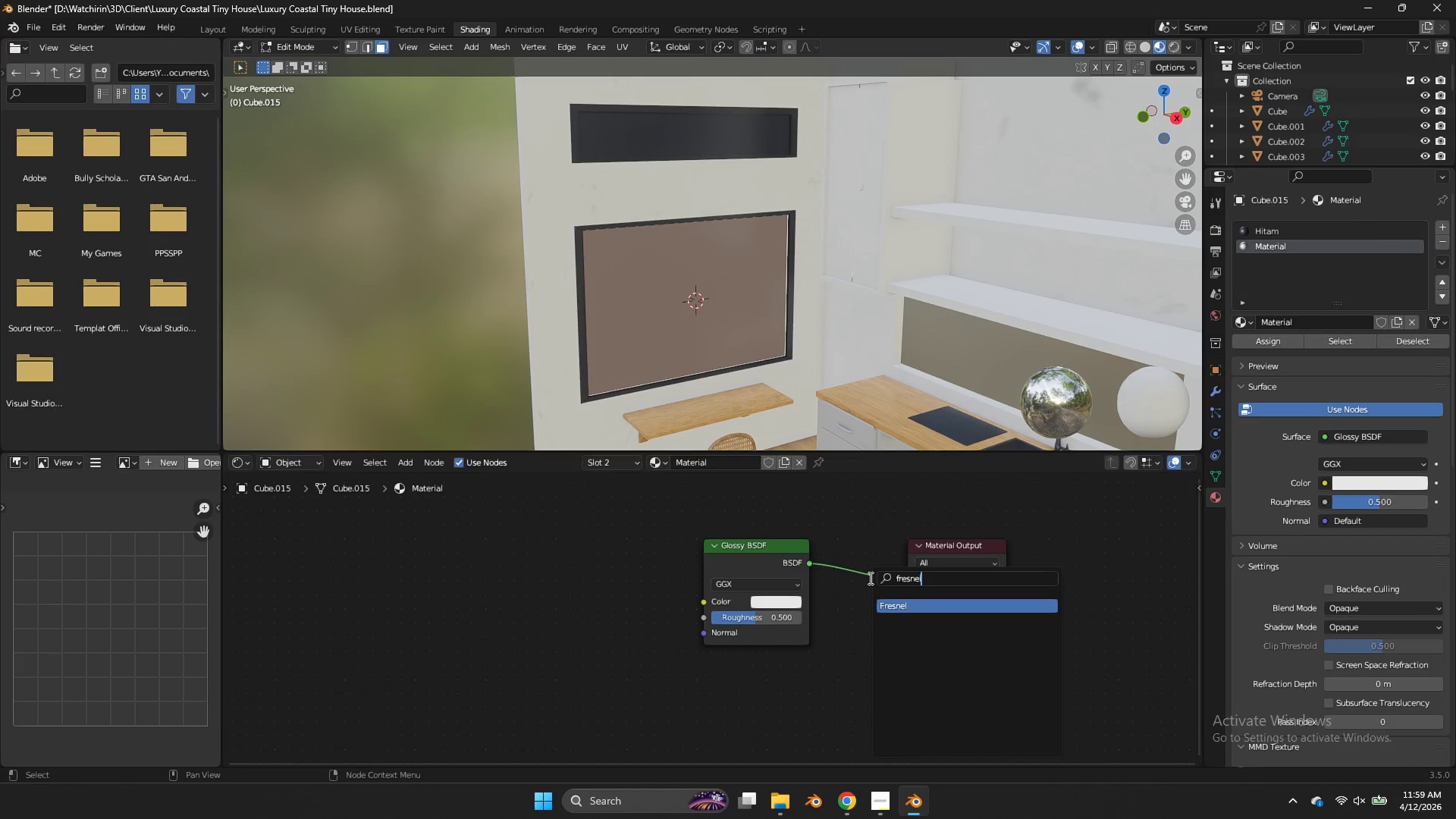 
key(Enter)
 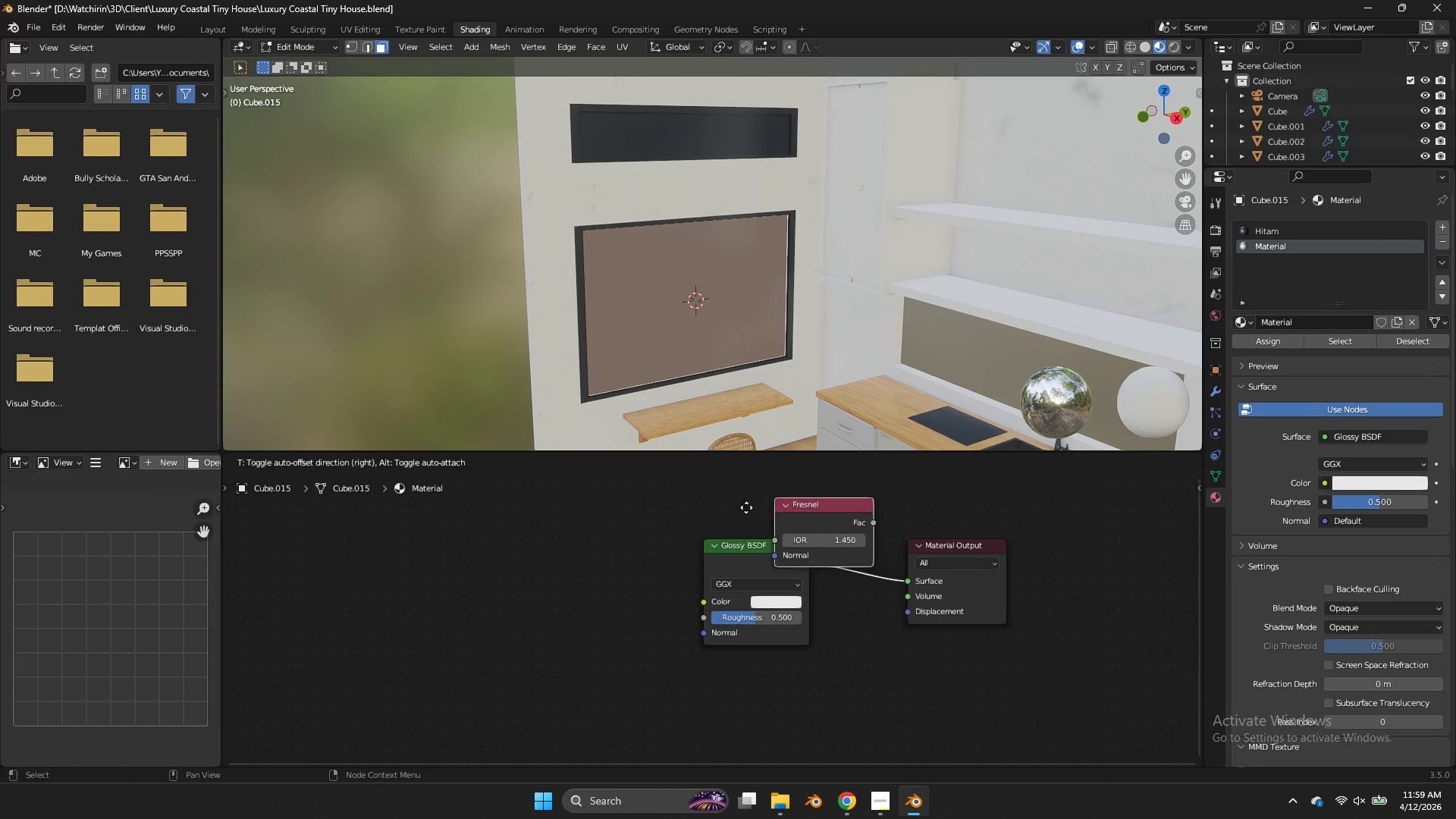 
left_click([731, 497])
 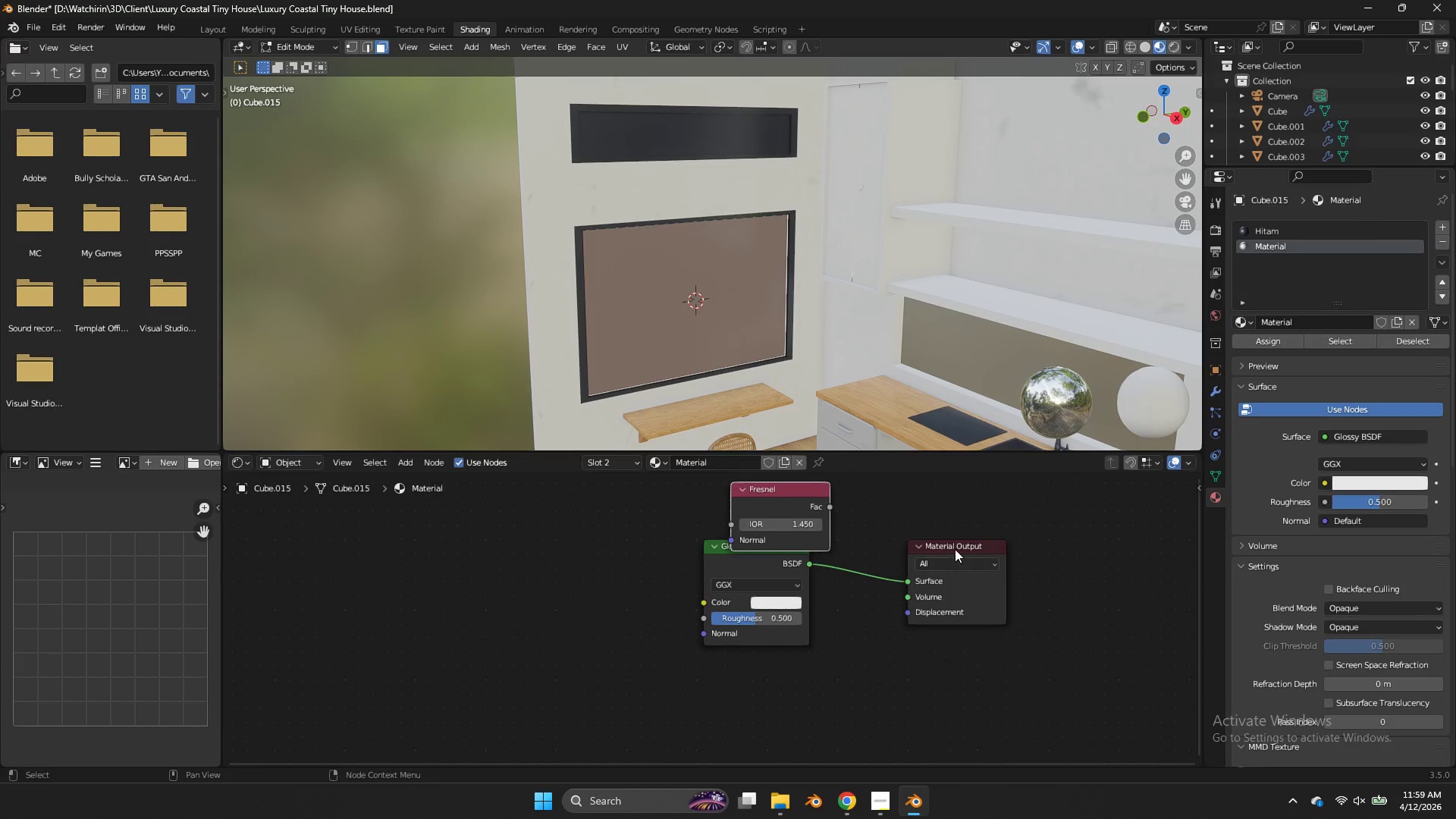 
left_click_drag(start_coordinate=[955, 549], to_coordinate=[990, 560])
 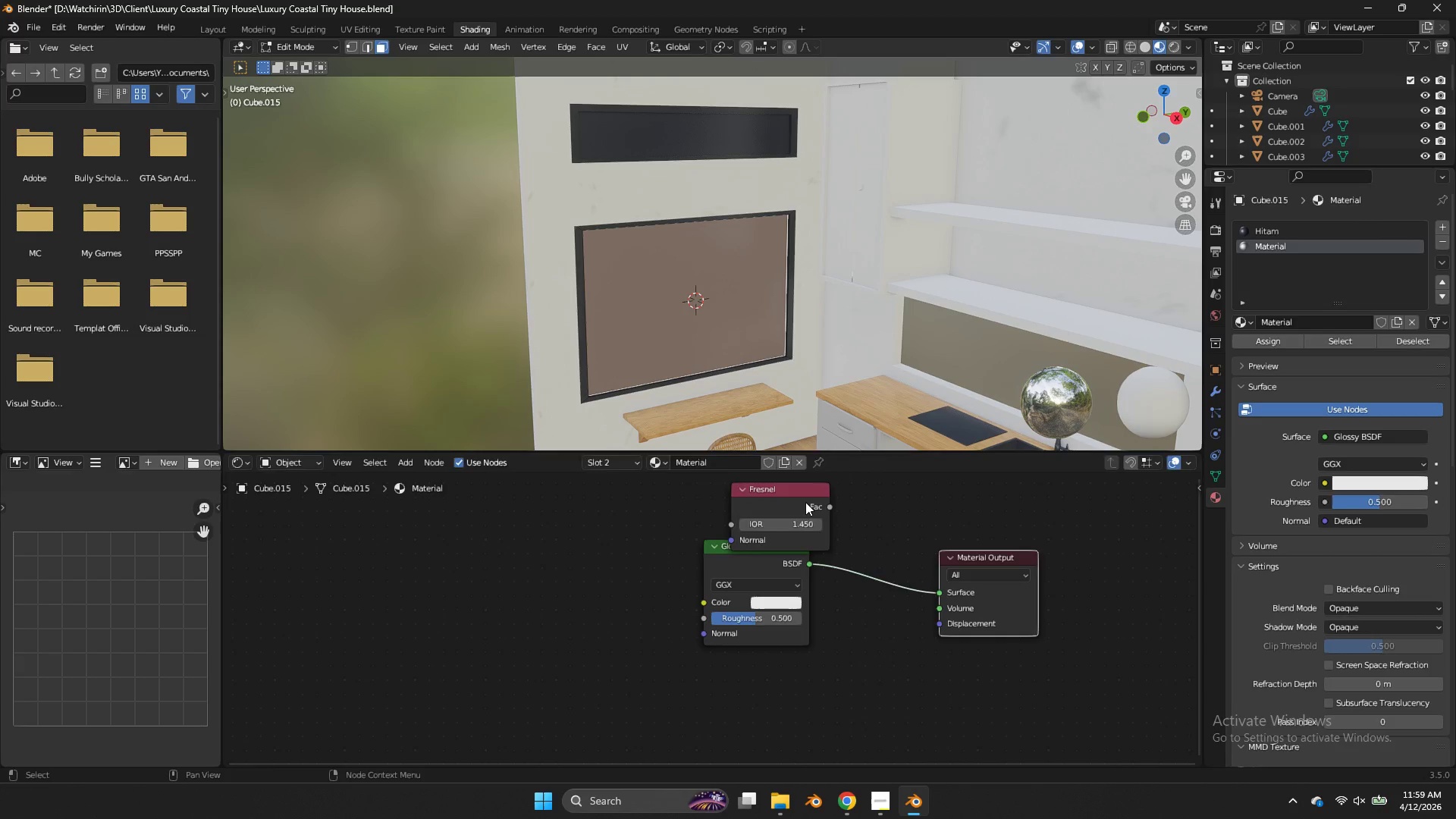 
left_click_drag(start_coordinate=[805, 502], to_coordinate=[771, 492])
 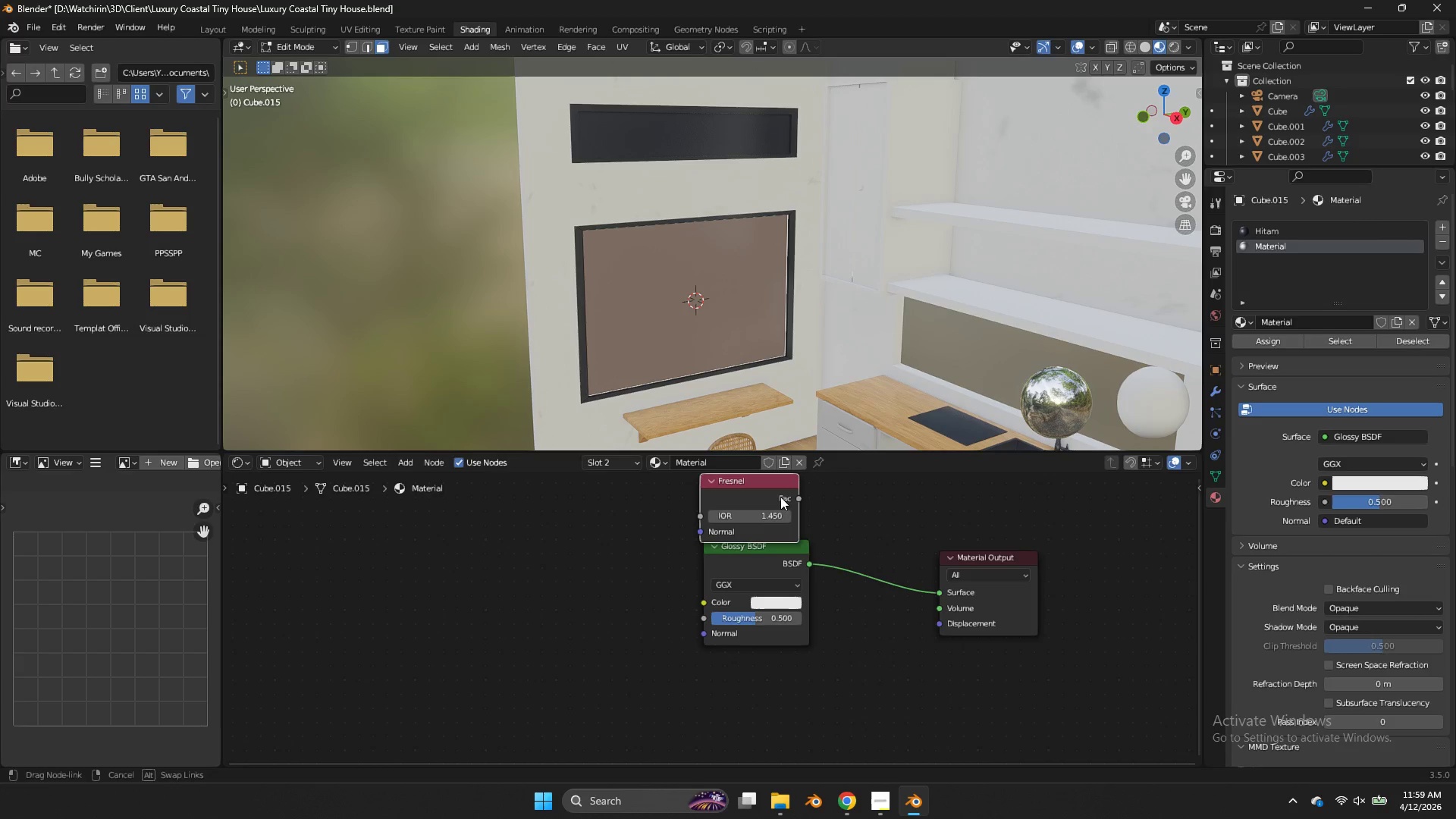 
left_click_drag(start_coordinate=[785, 498], to_coordinate=[777, 482])
 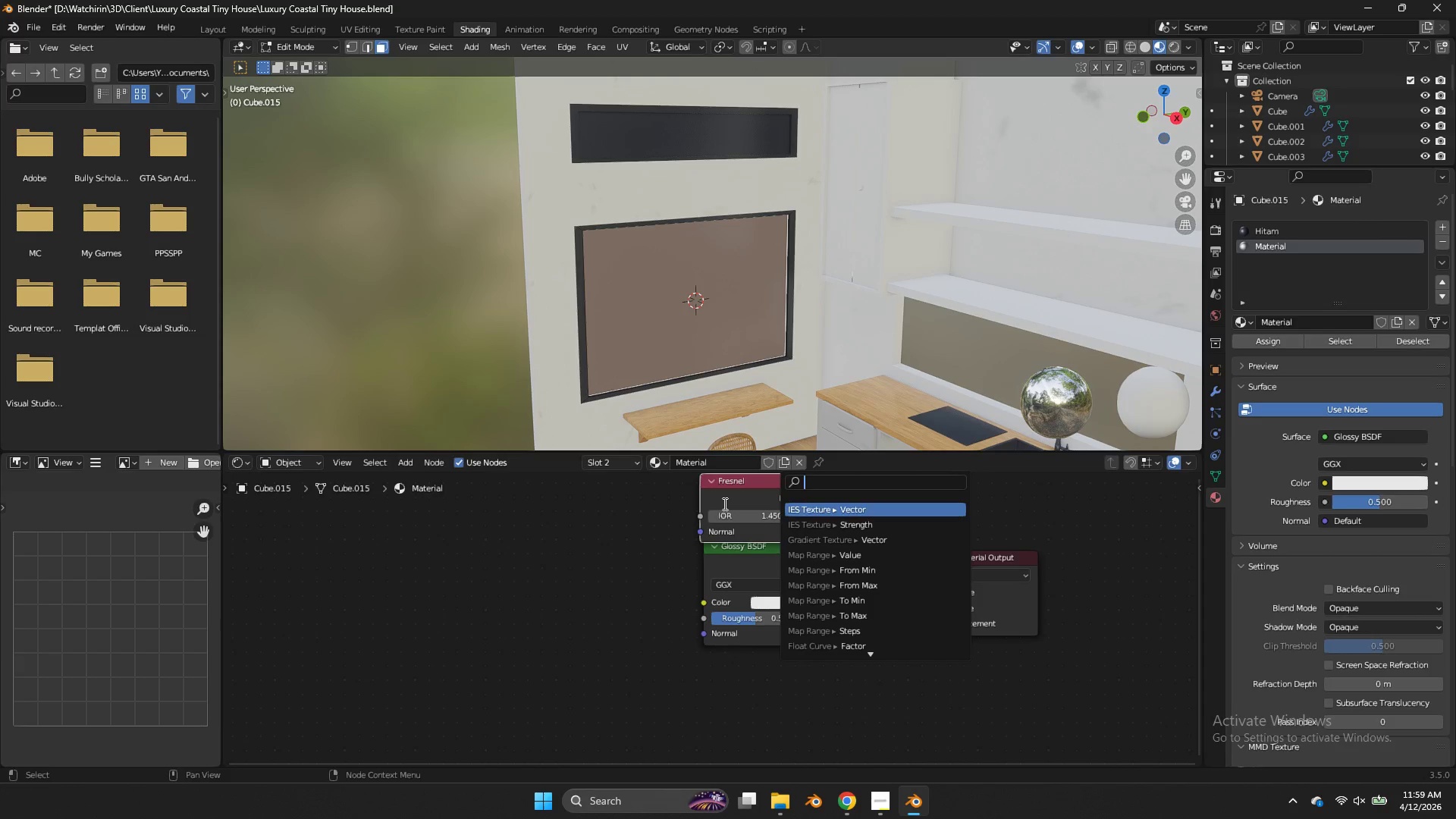 
left_click([721, 504])
 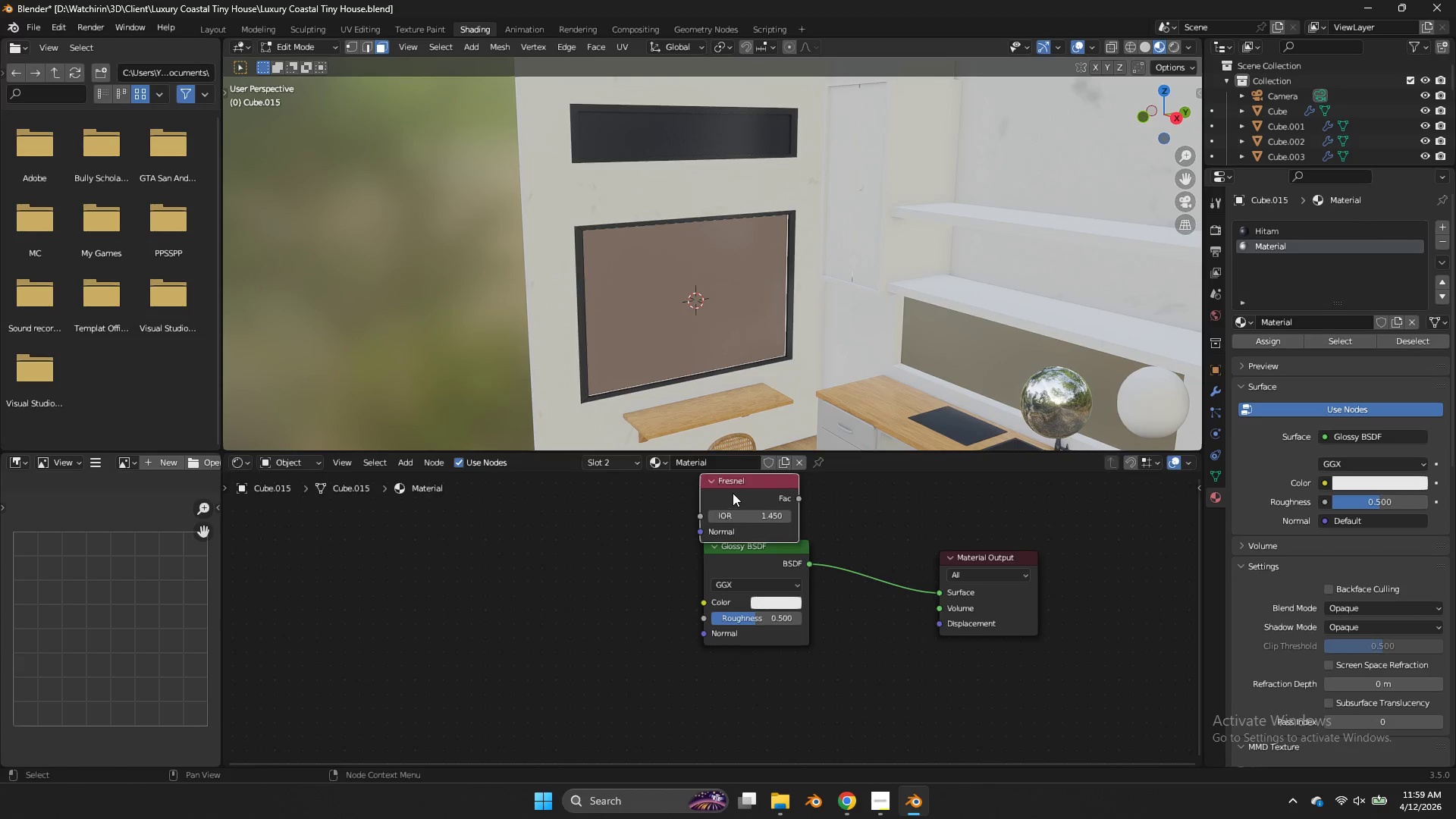 
left_click_drag(start_coordinate=[730, 494], to_coordinate=[742, 461])
 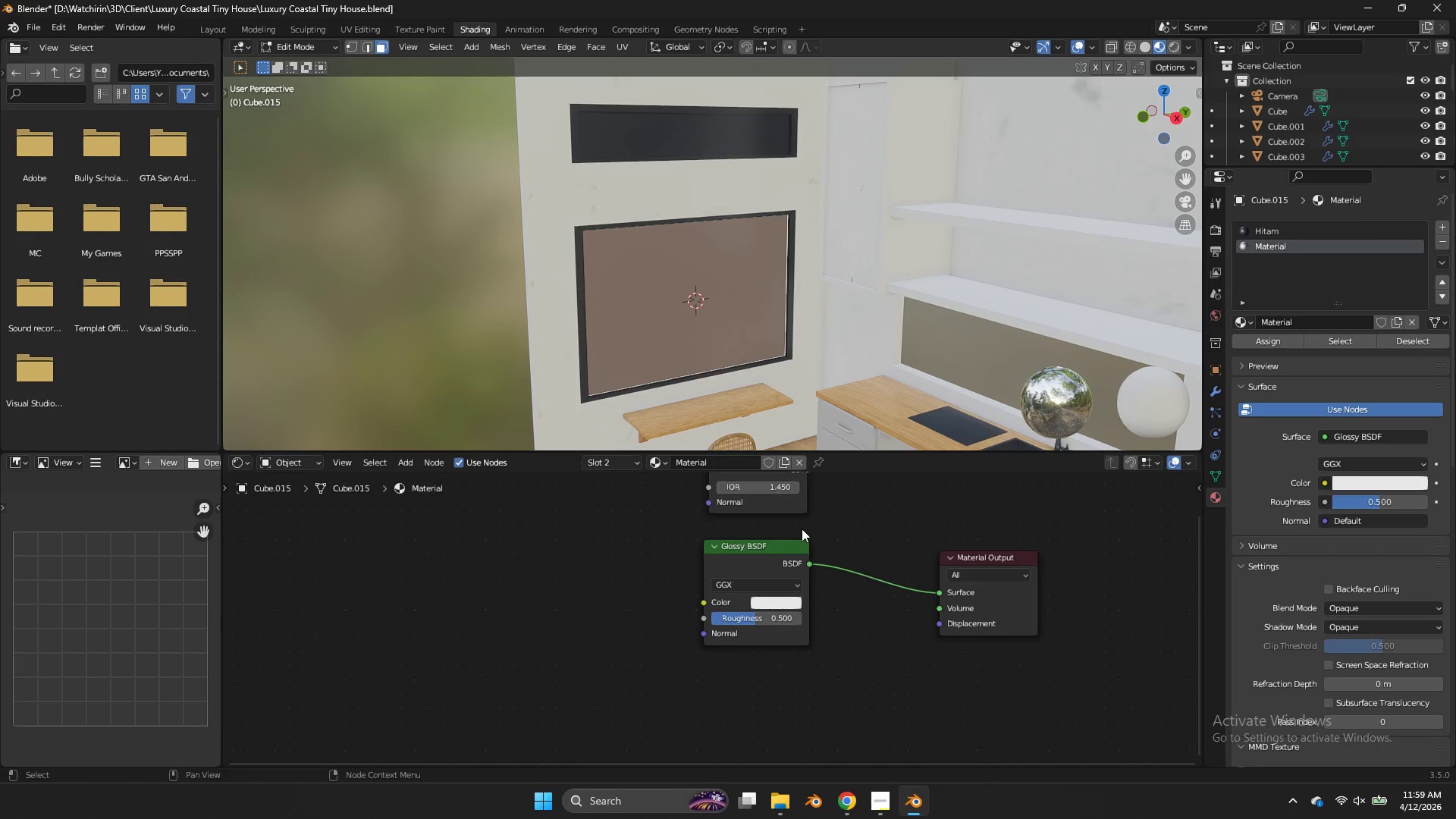 
left_click([802, 529])
 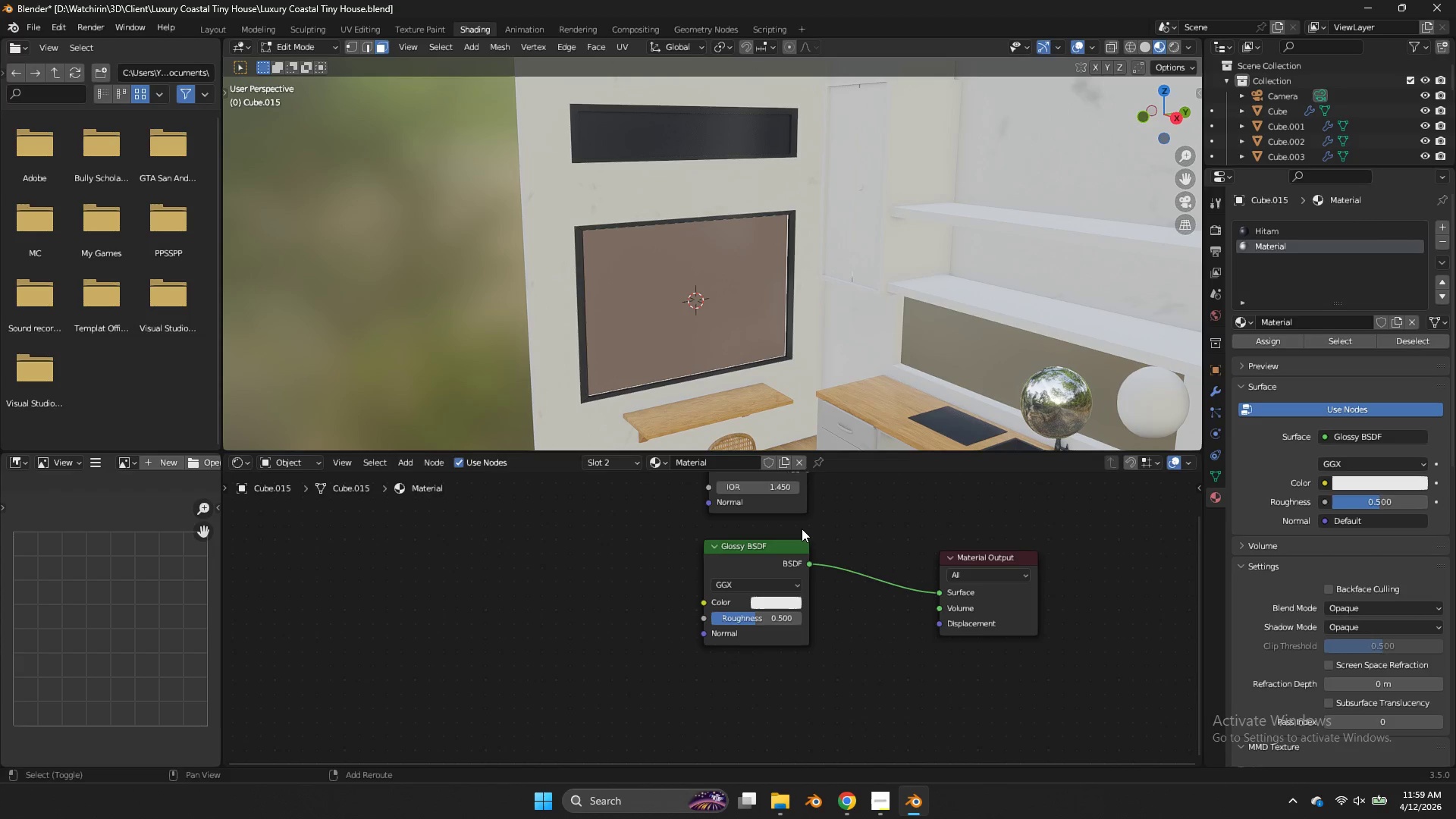 
key(Shift+A)
 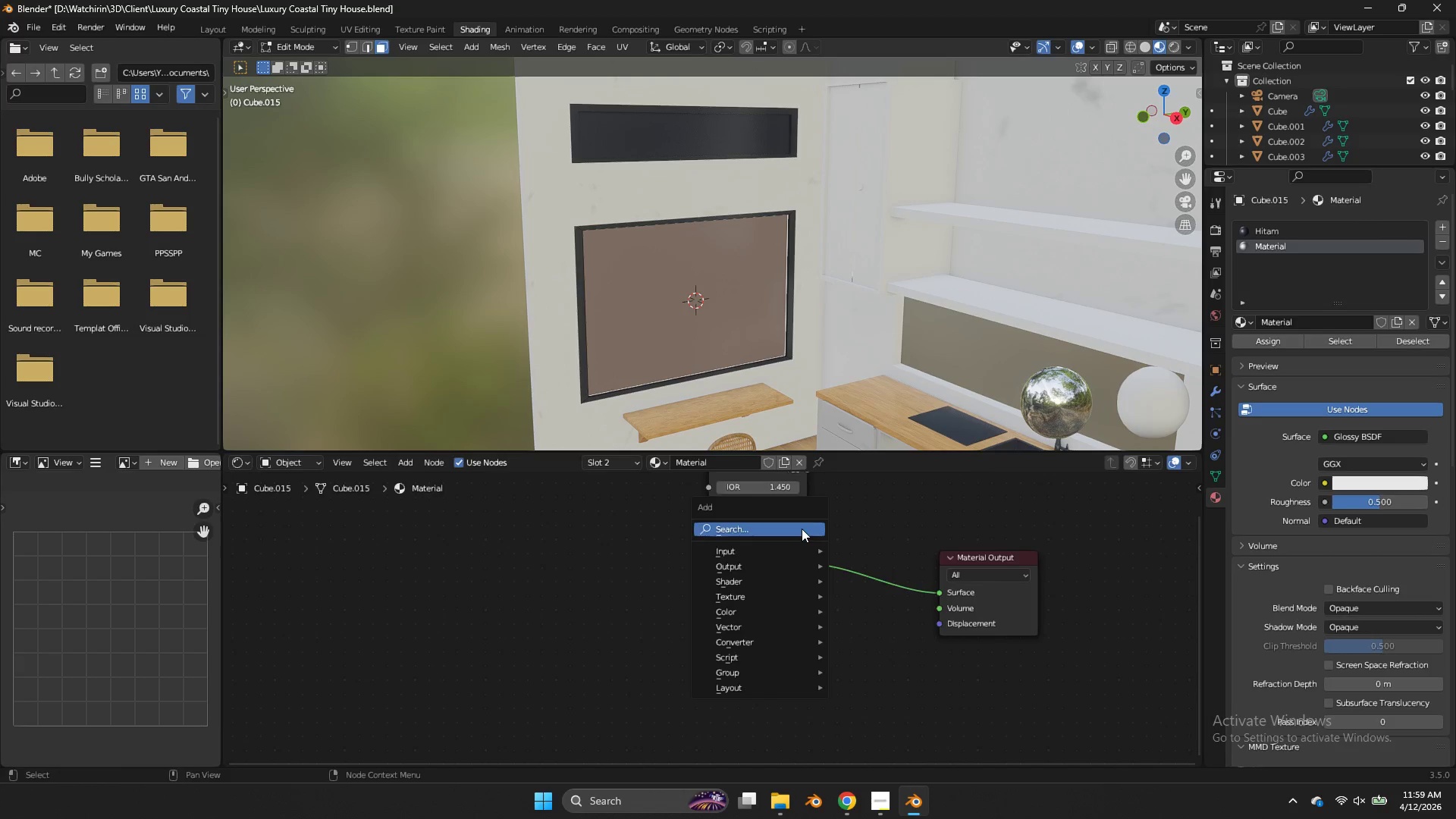 
left_click([802, 529])
 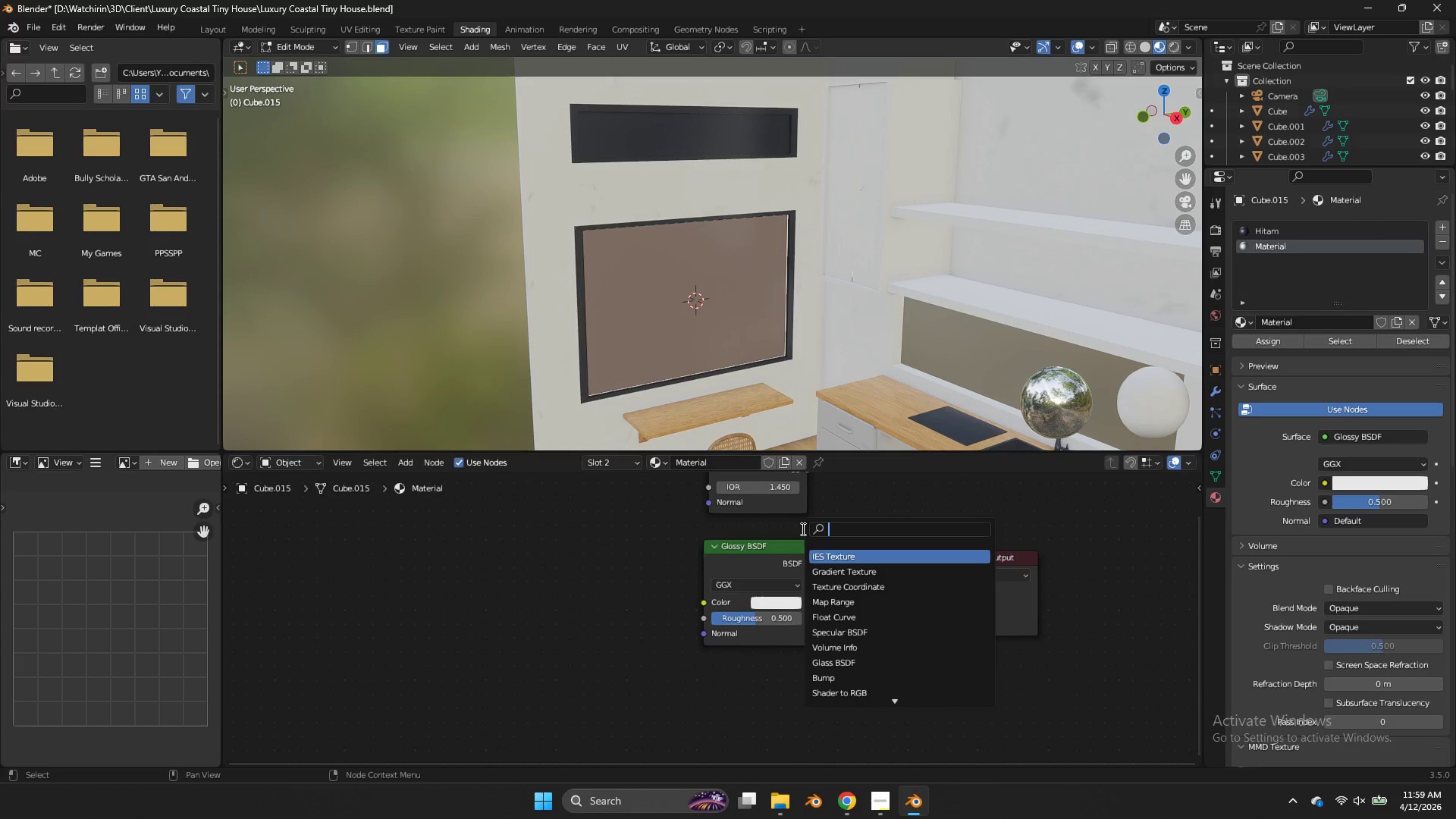 
type(trn)
 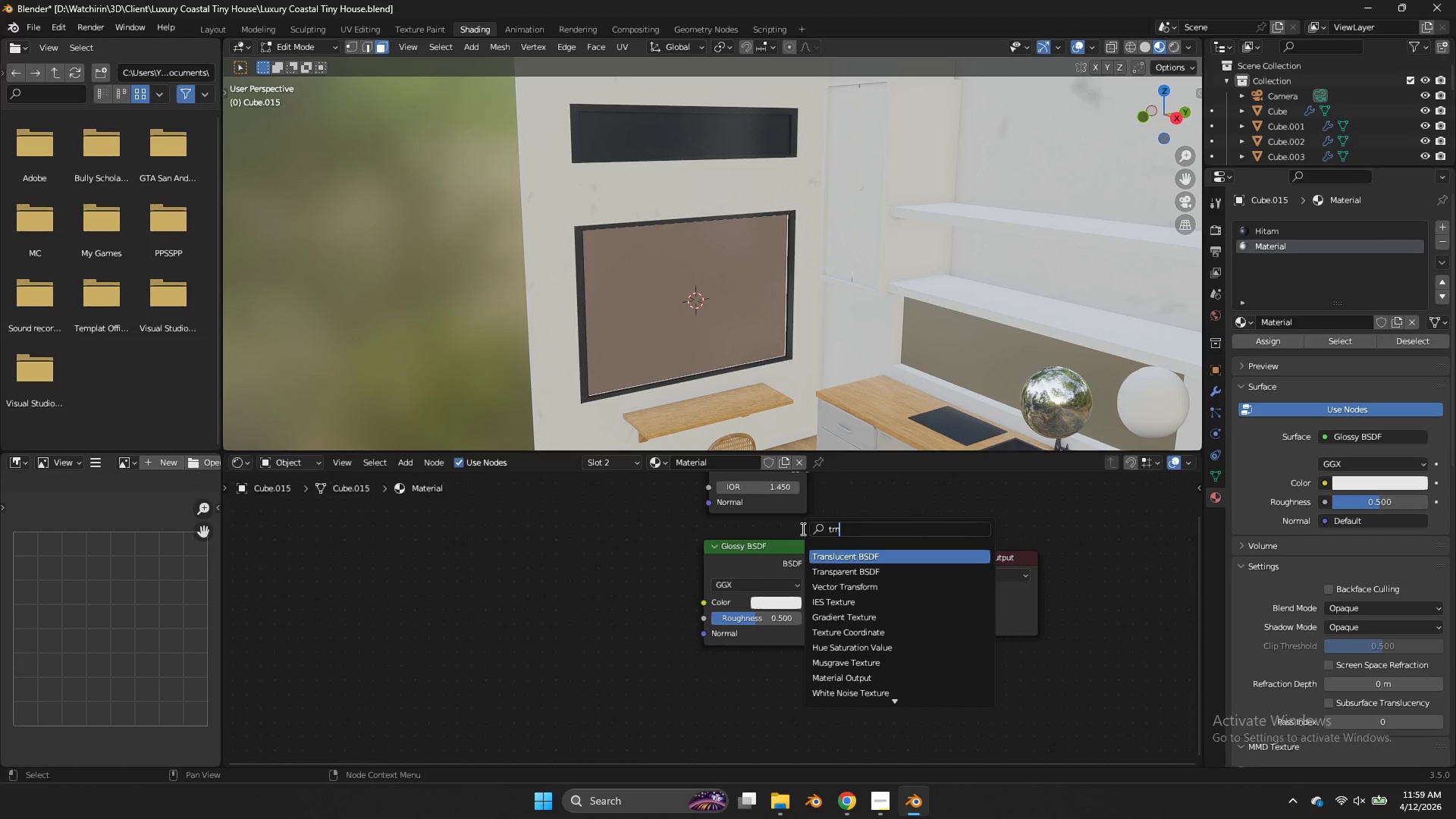 
key(ArrowDown)
 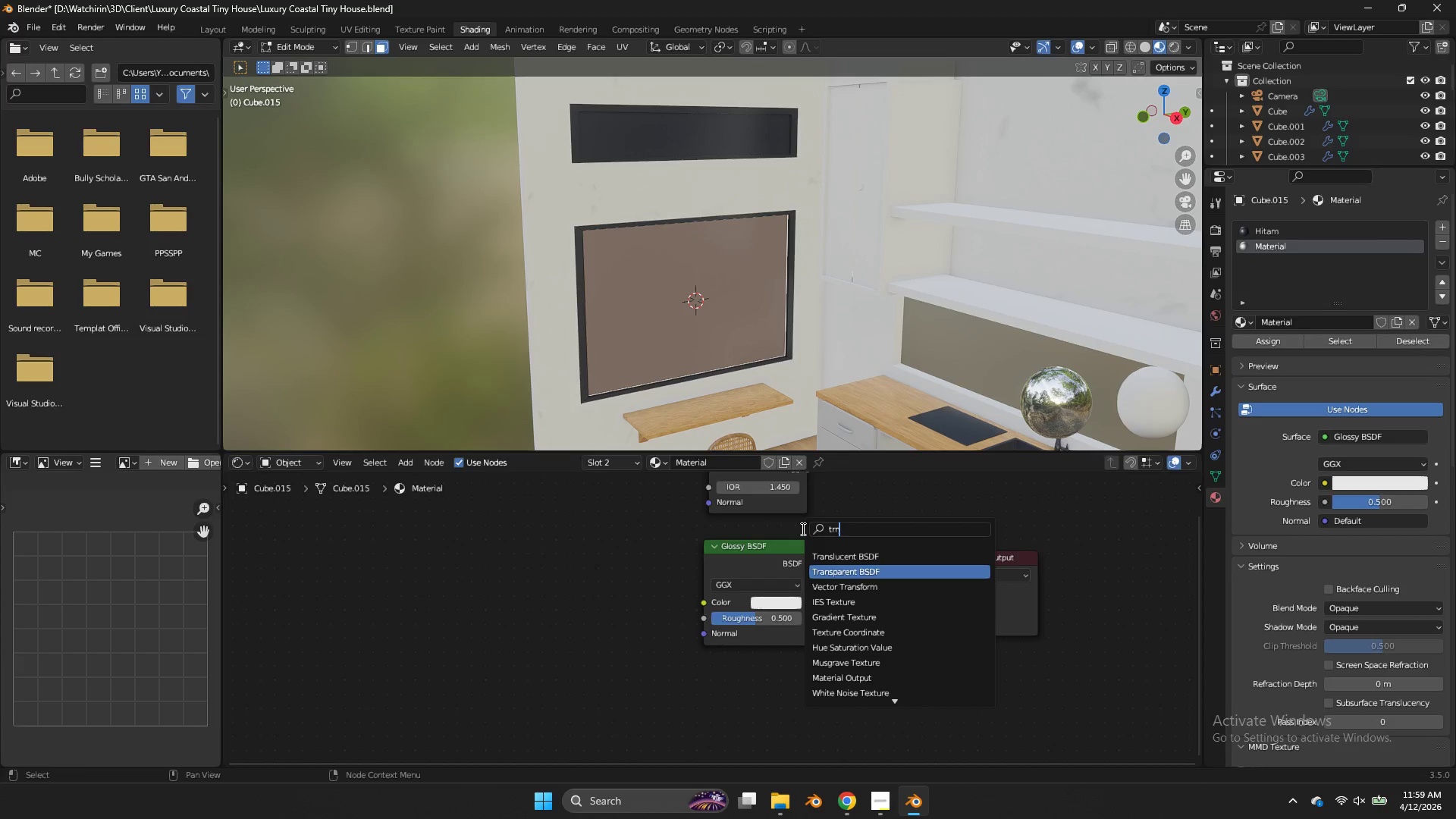 
key(Enter)
 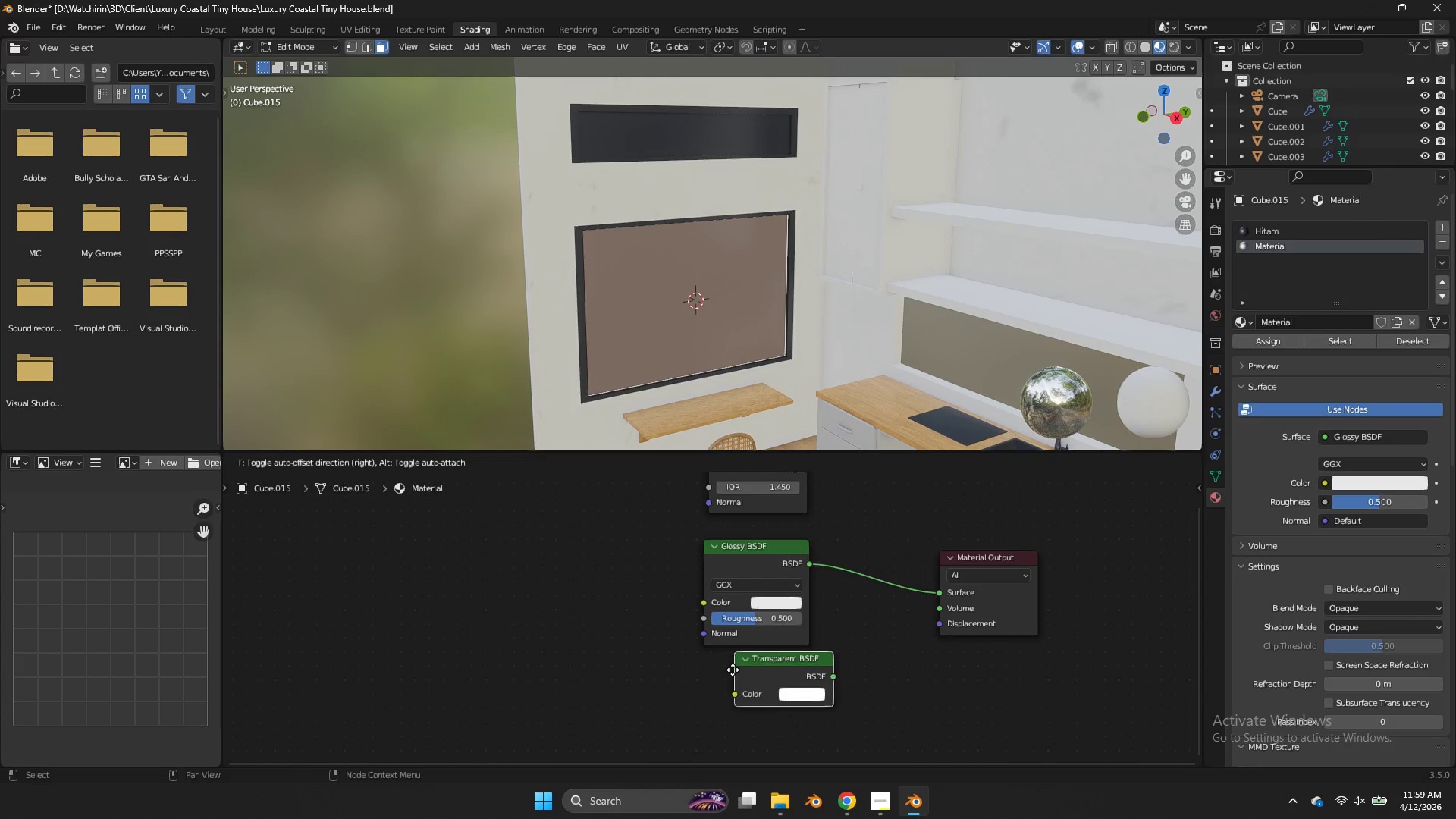 
left_click([700, 686])
 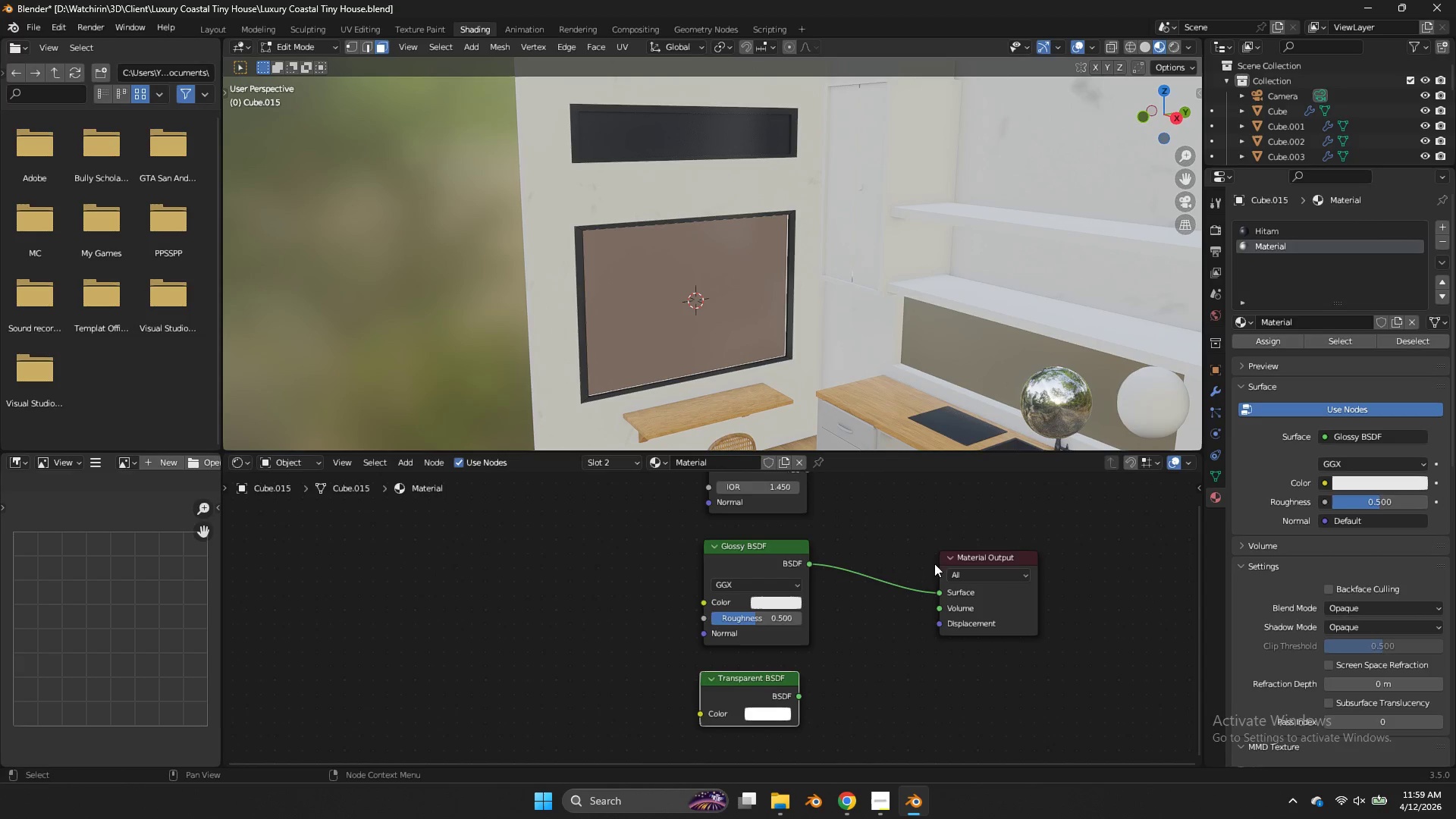 
left_click([883, 529])
 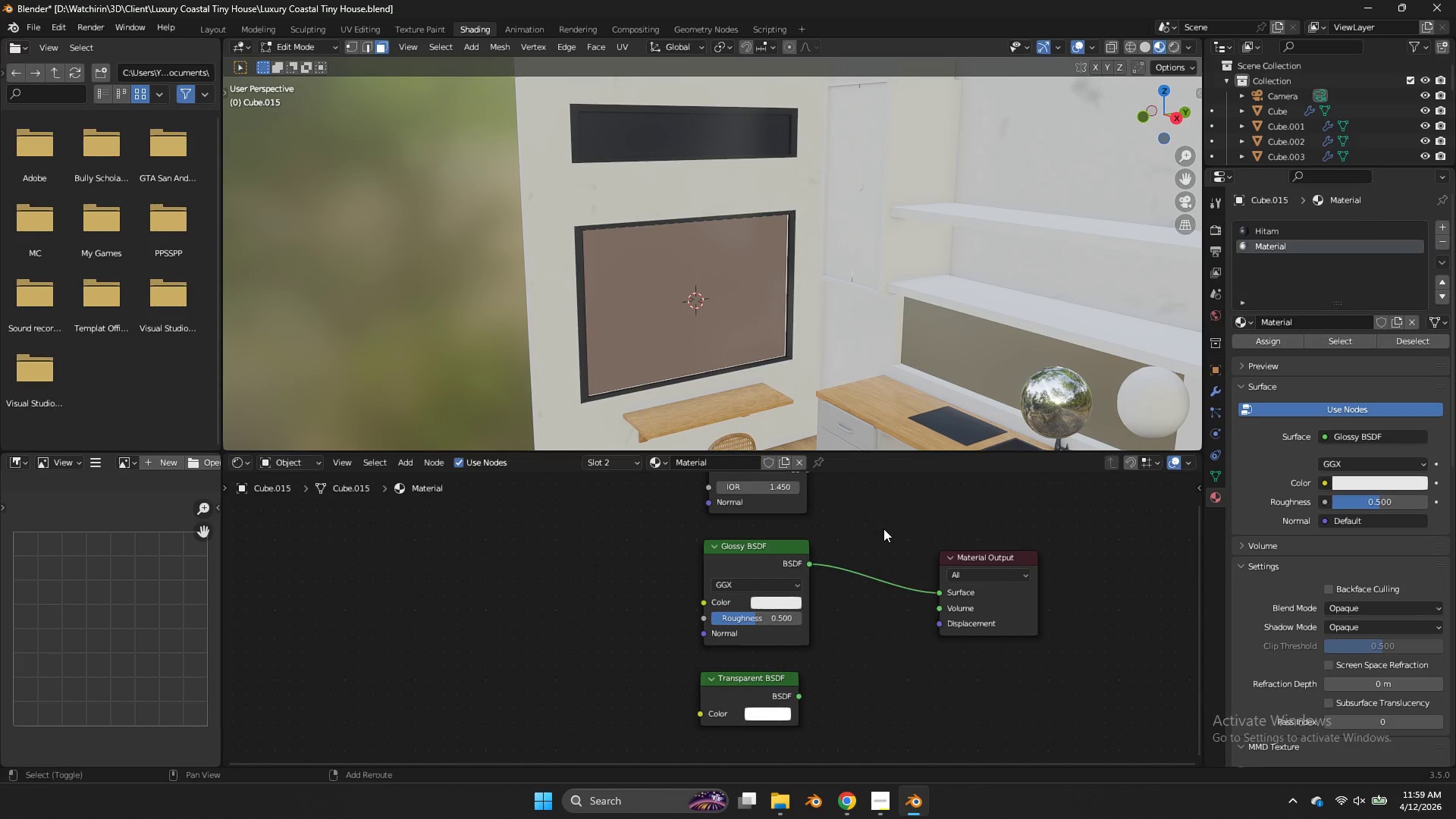 
key(Shift+ShiftLeft)
 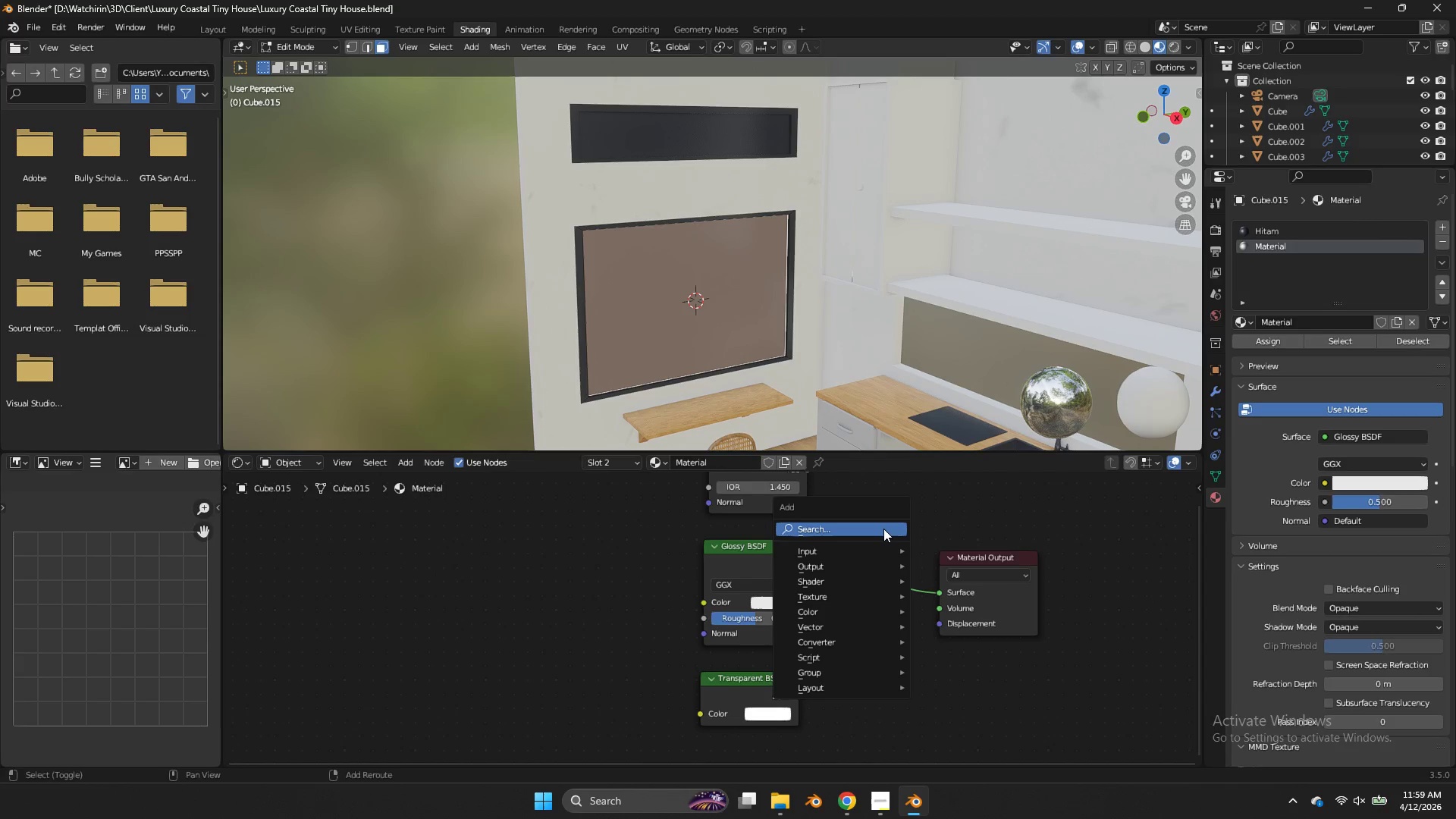 
key(Shift+A)
 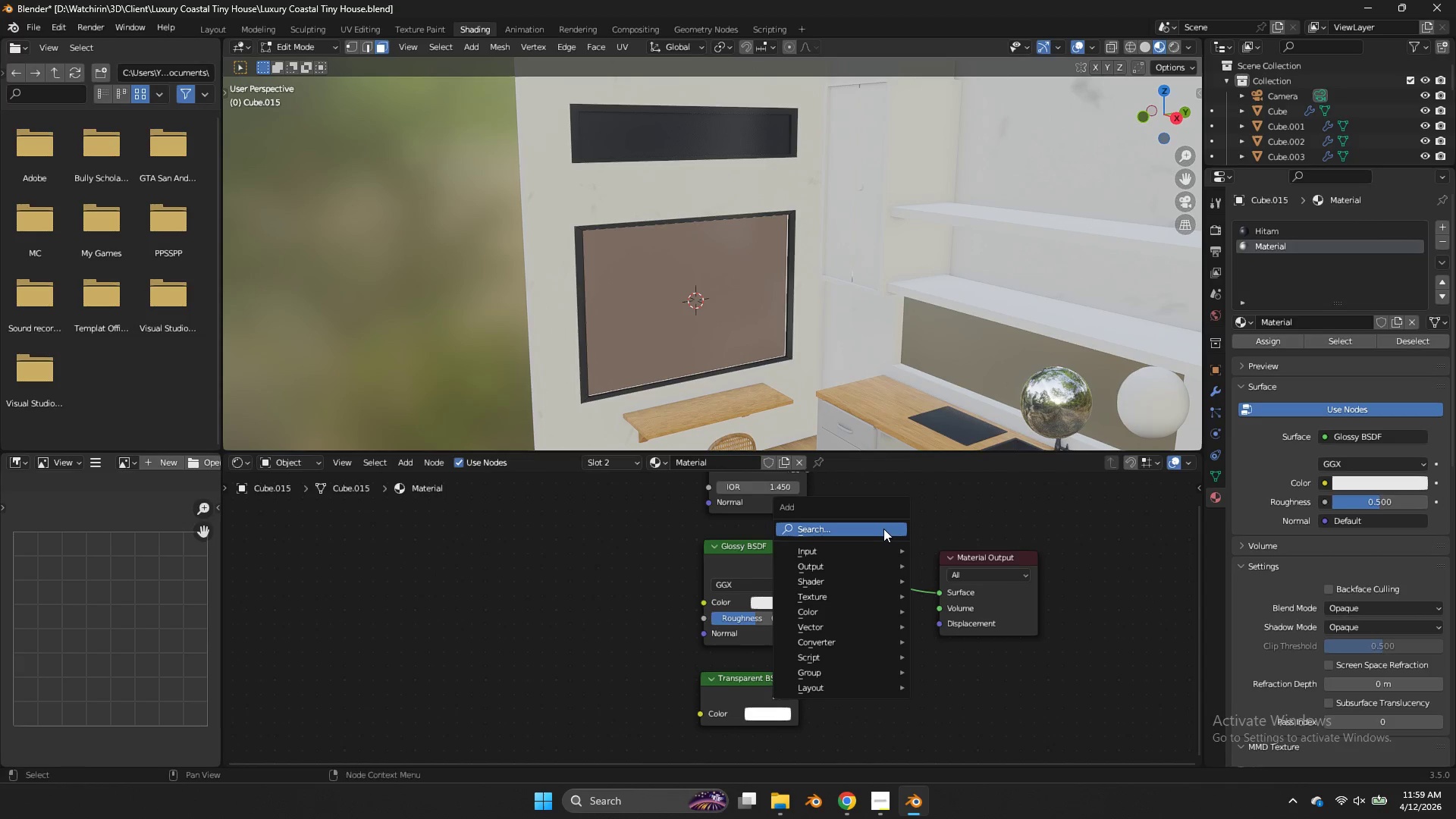 
double_click([883, 529])
 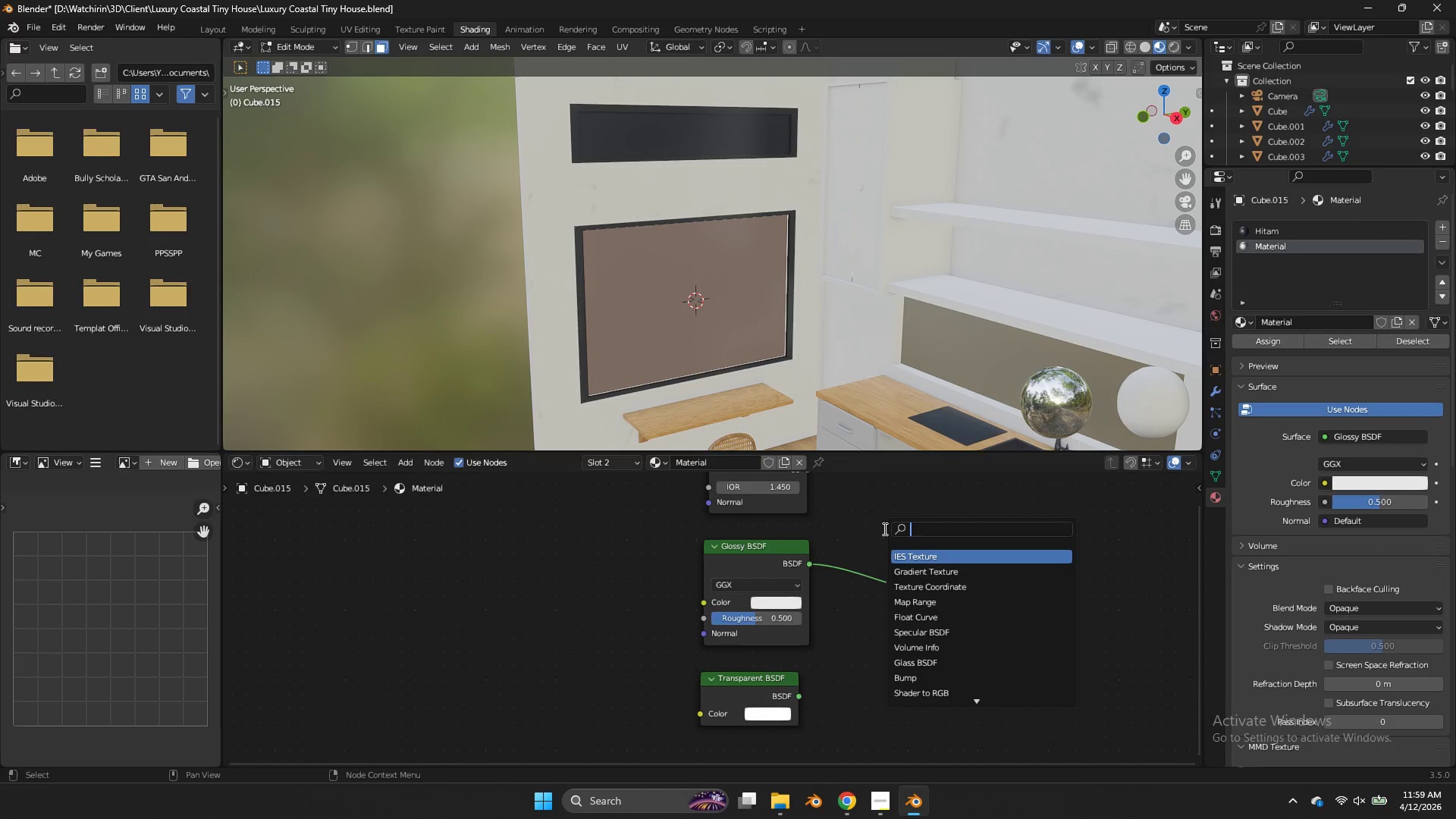 
type(mix )
 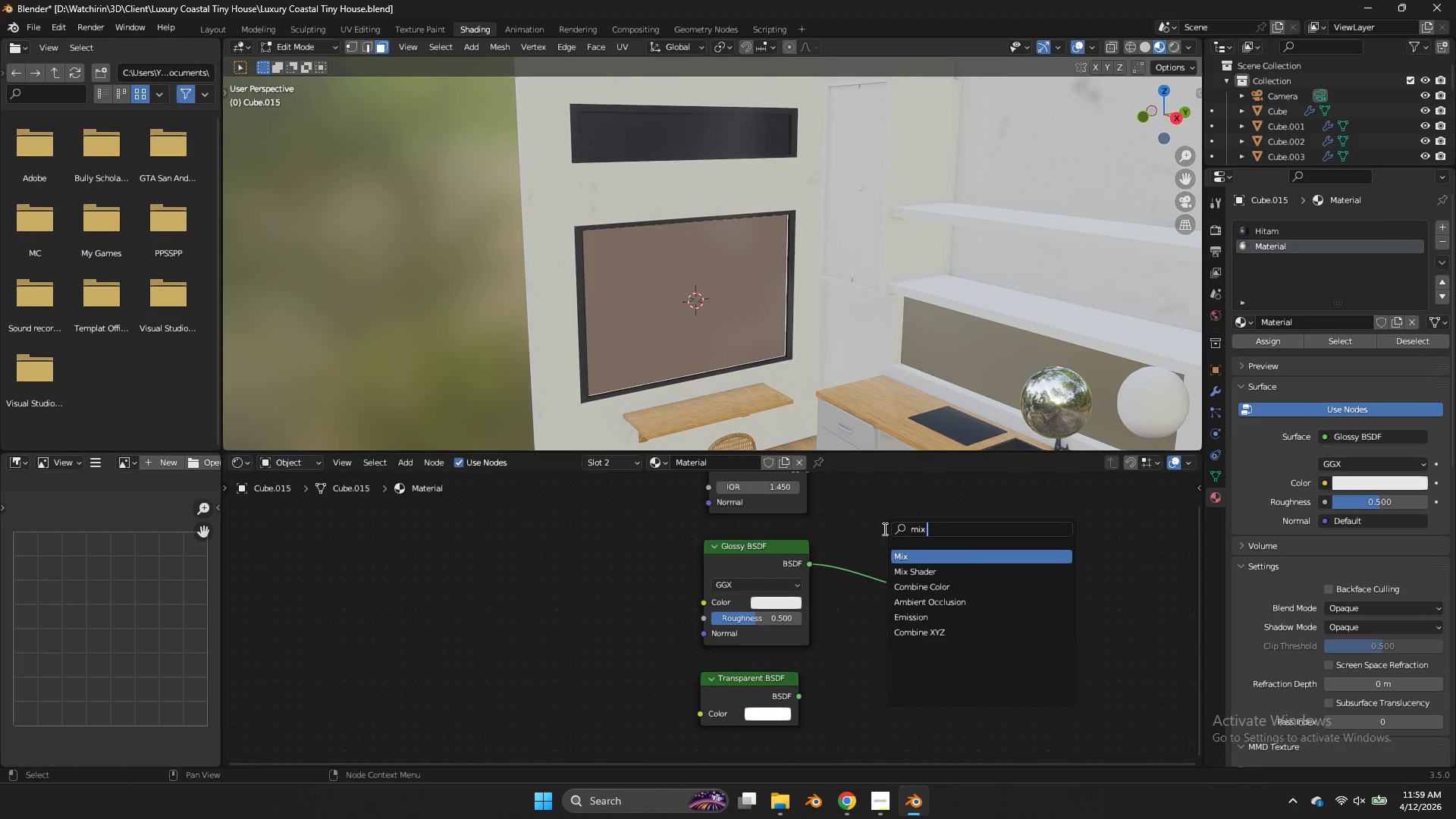 
key(ArrowDown)
 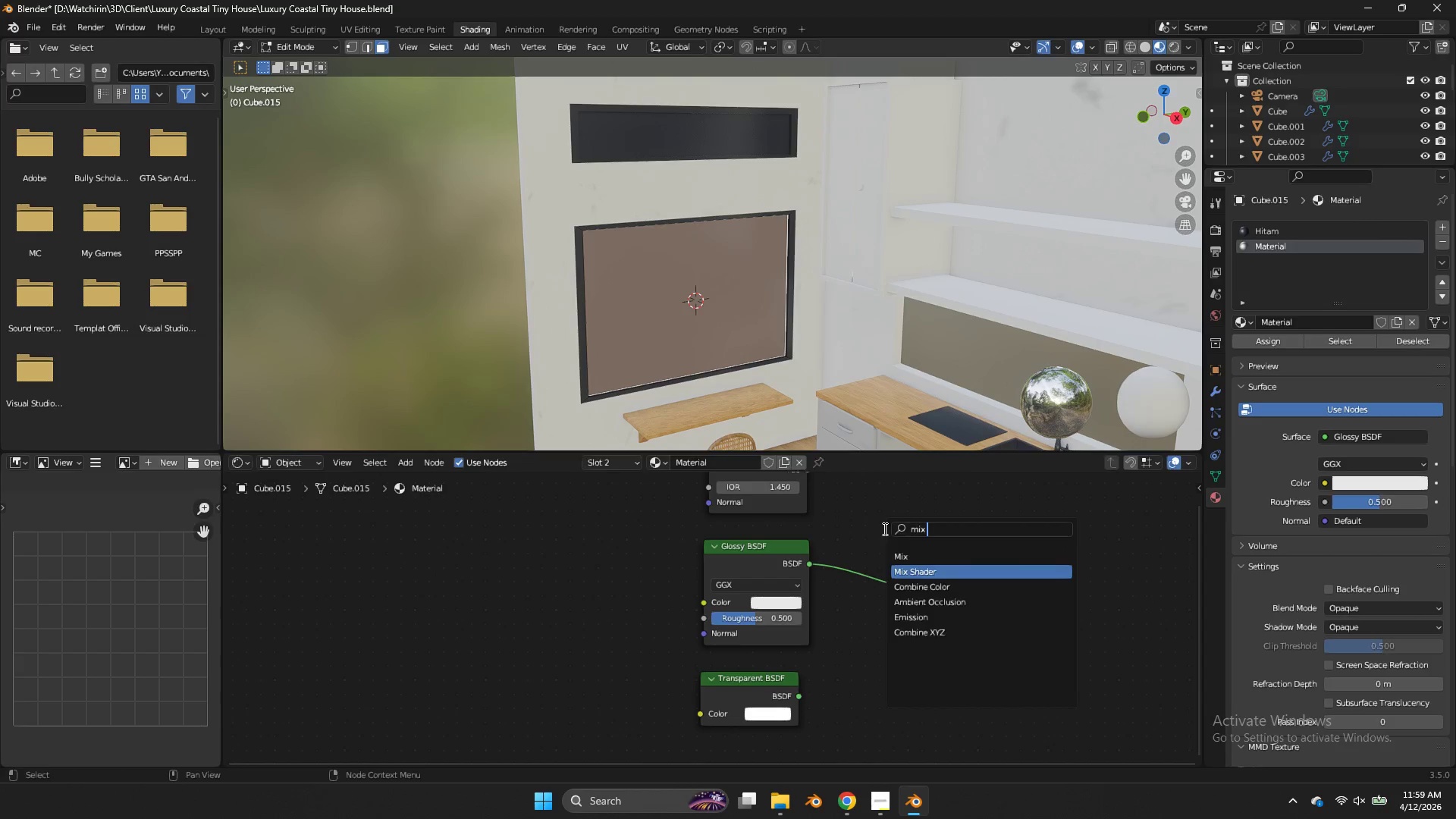 
key(Enter)
 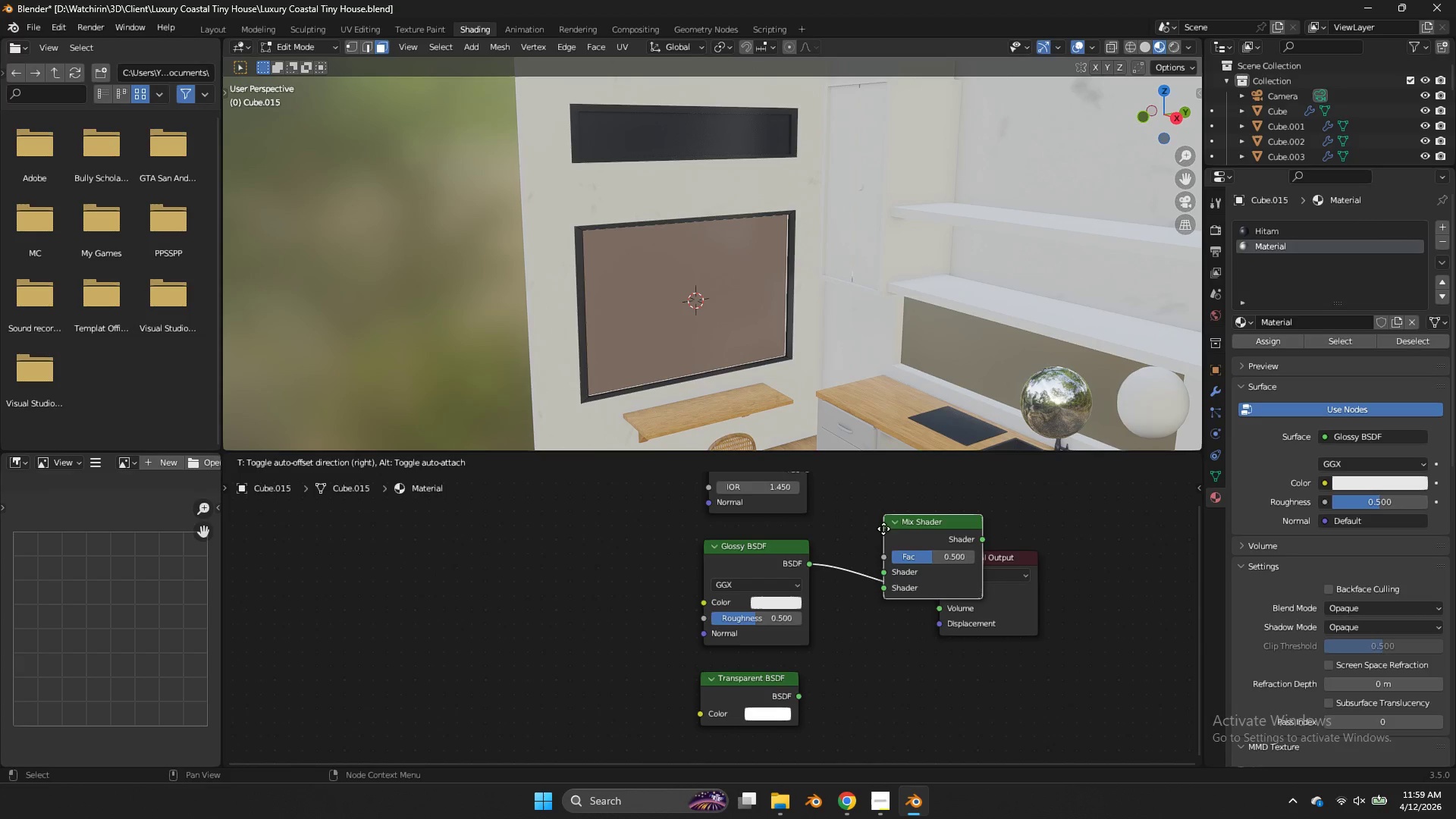 
left_click([883, 529])
 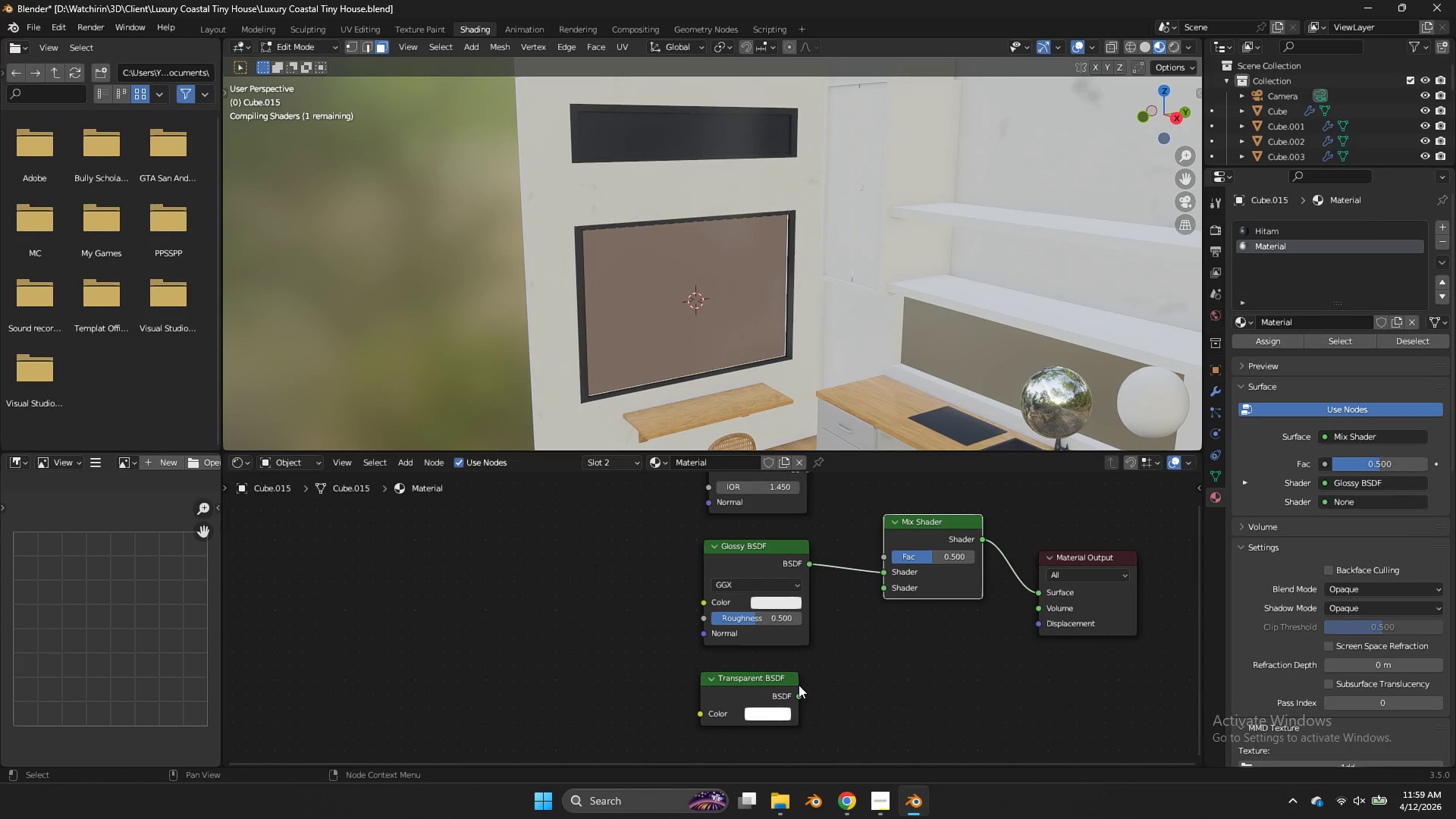 
left_click_drag(start_coordinate=[799, 695], to_coordinate=[883, 586])
 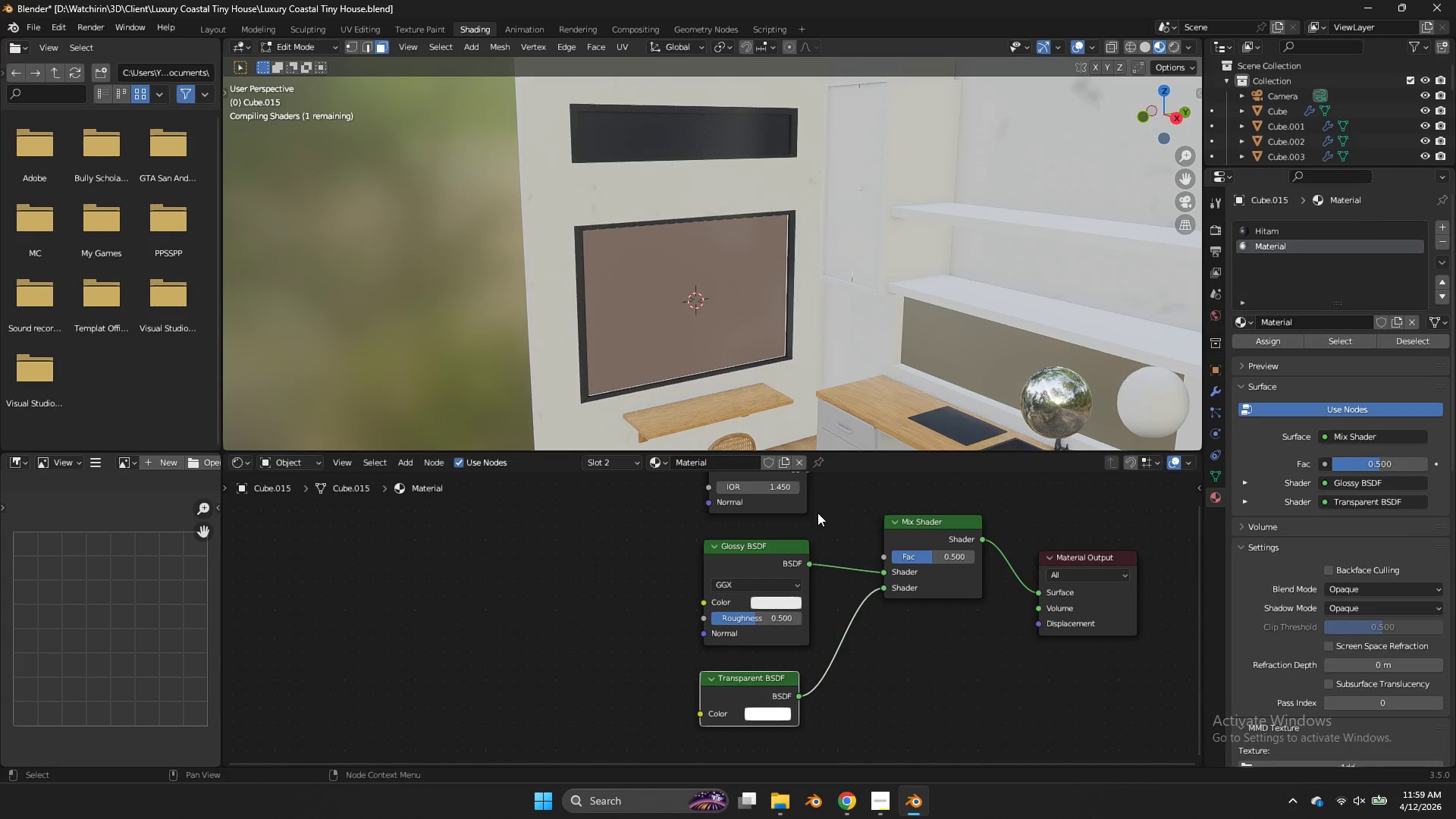 
scroll: coordinate [817, 513], scroll_direction: down, amount: 1.0
 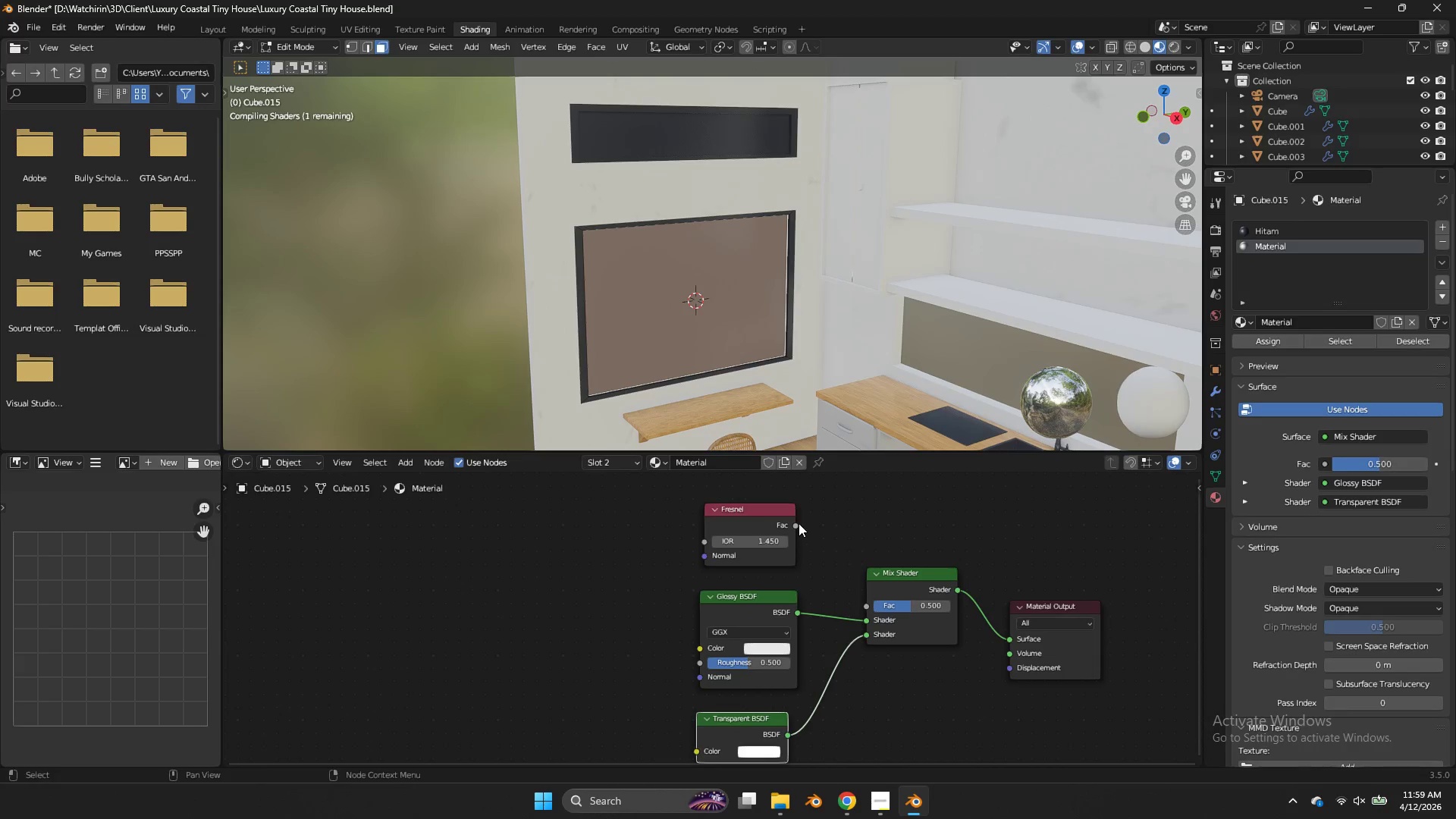 
left_click_drag(start_coordinate=[797, 522], to_coordinate=[870, 604])
 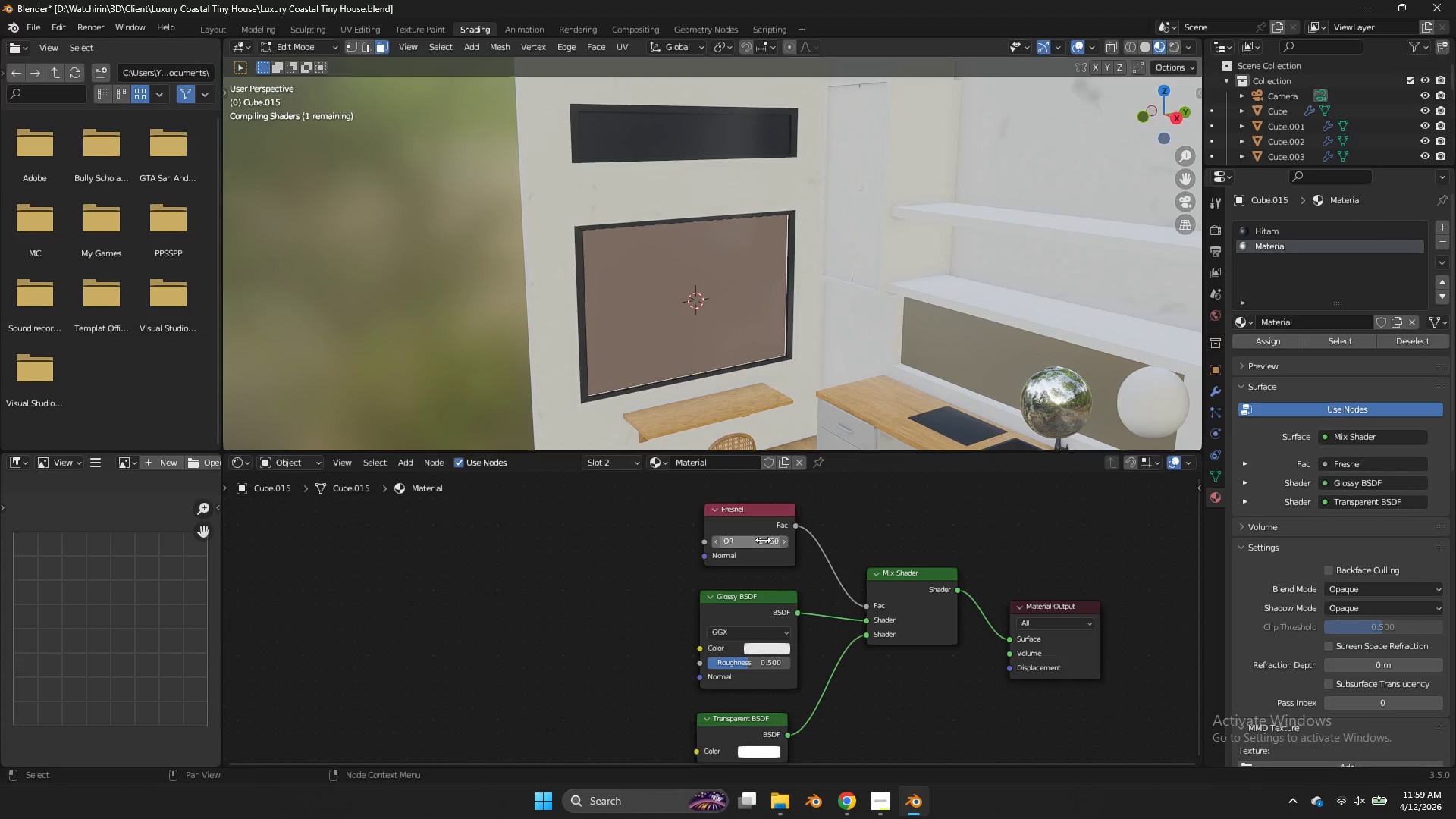 
left_click_drag(start_coordinate=[763, 540], to_coordinate=[807, 349])
 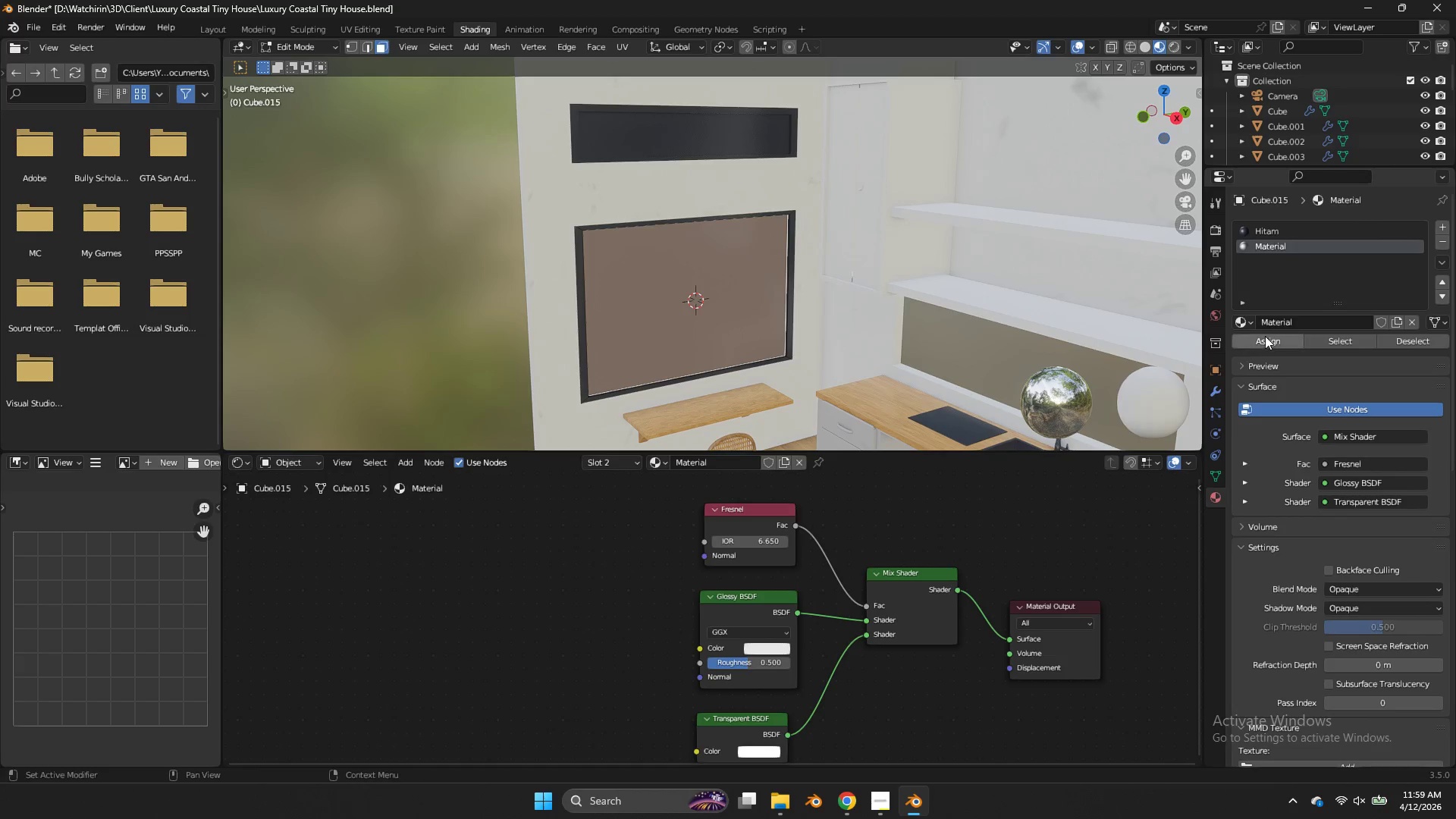 
left_click([1265, 336])
 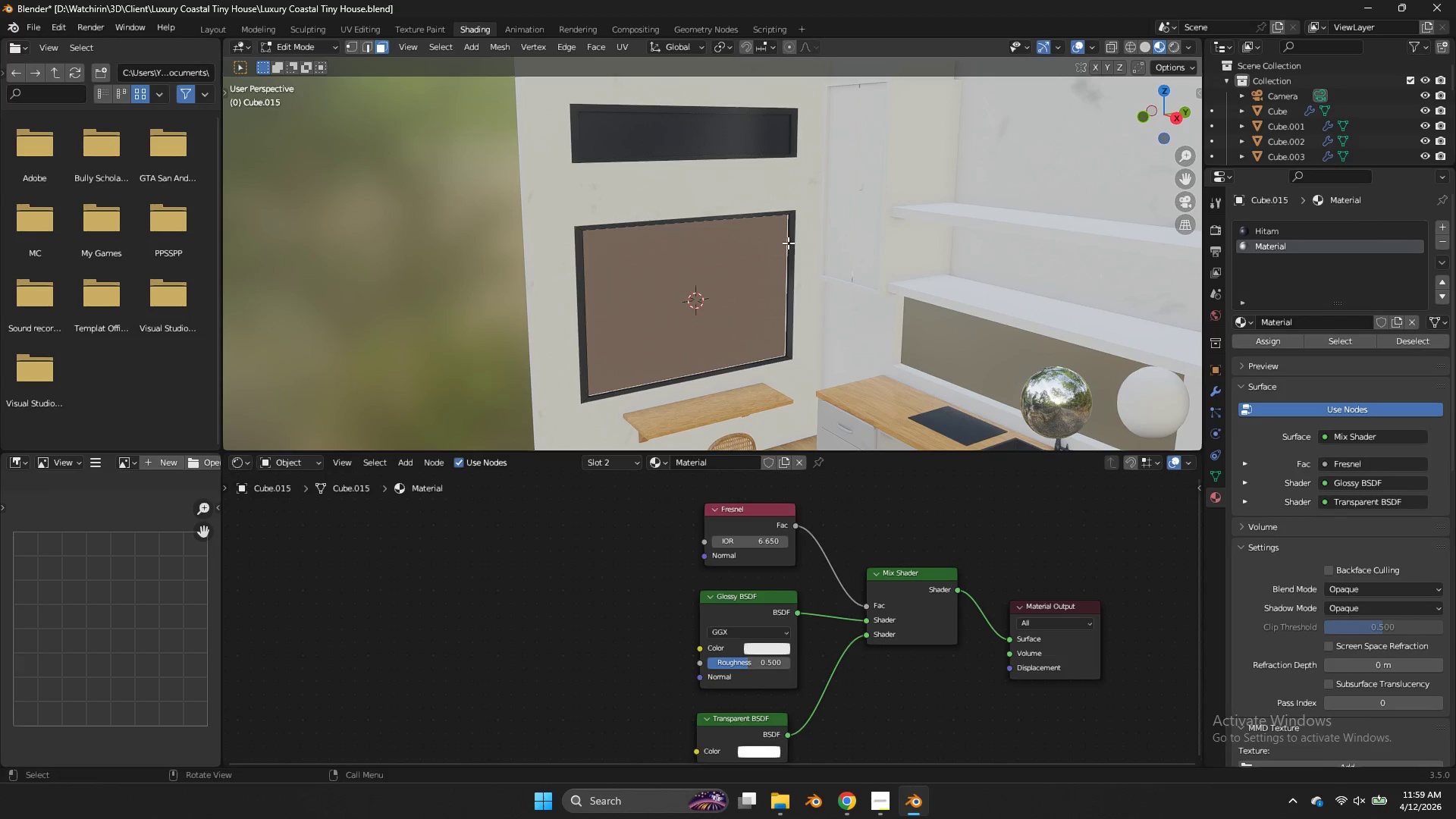 
key(Tab)
 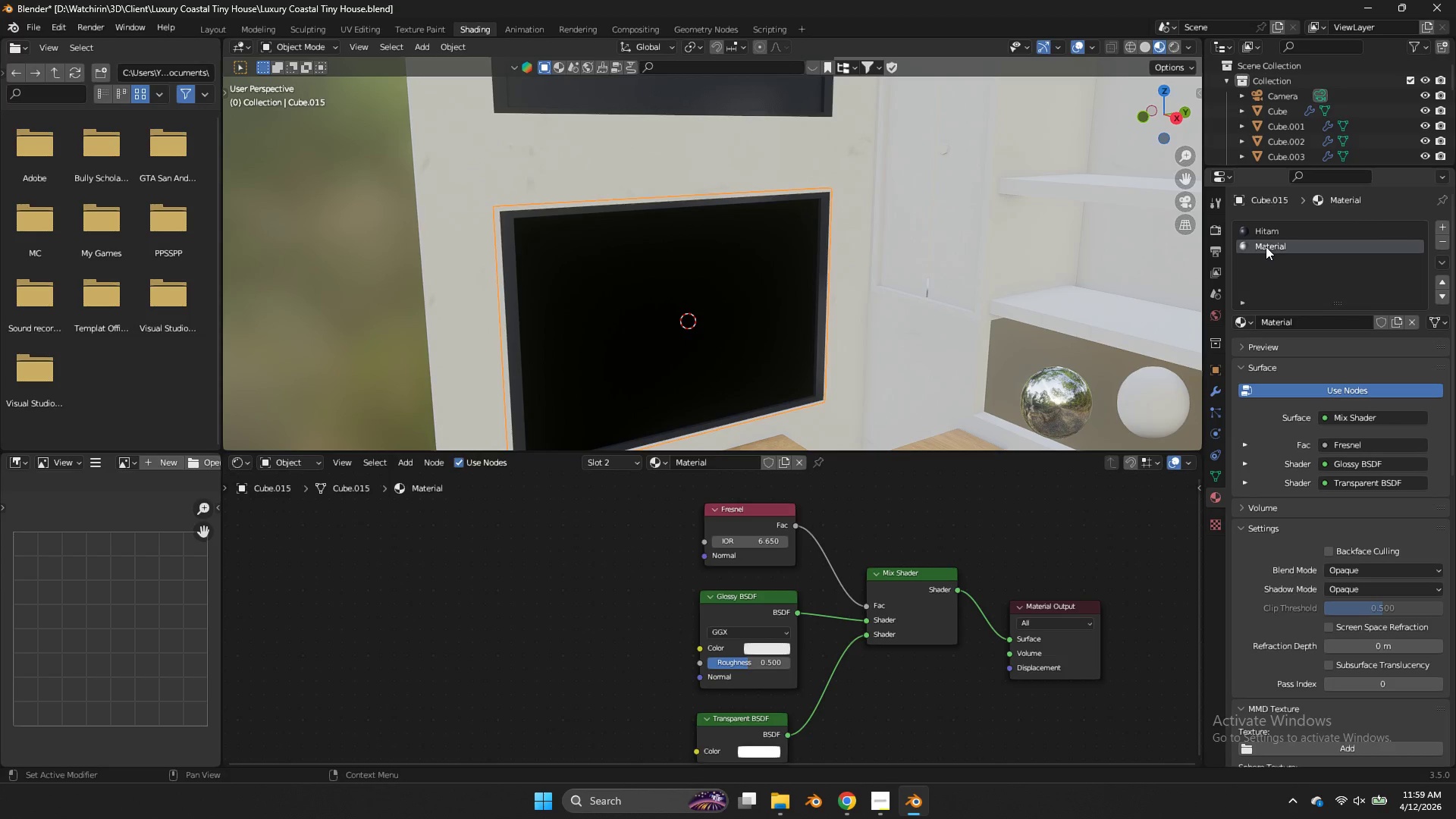 
scroll: coordinate [788, 243], scroll_direction: up, amount: 2.0
 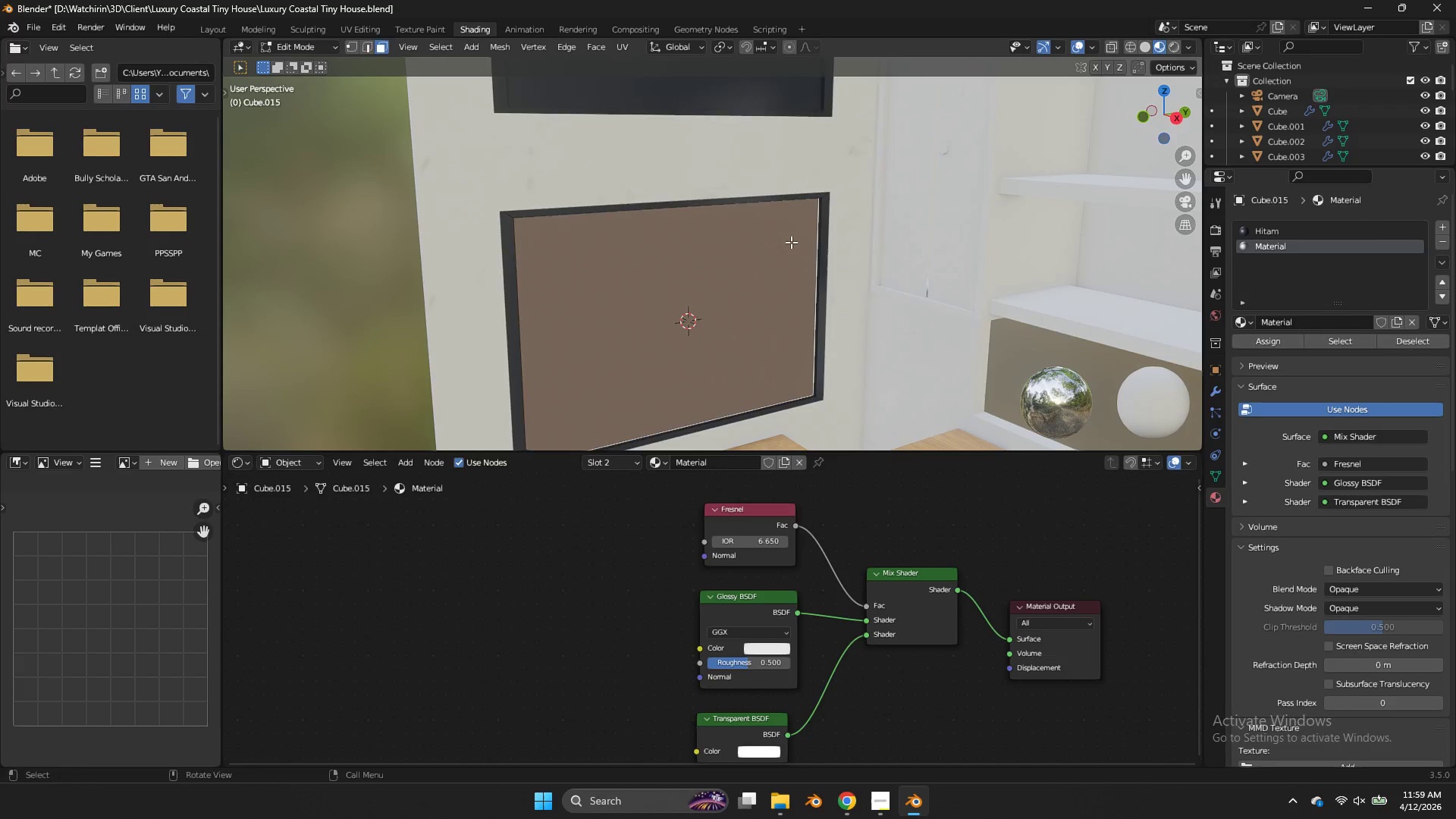 
double_click([1266, 246])
 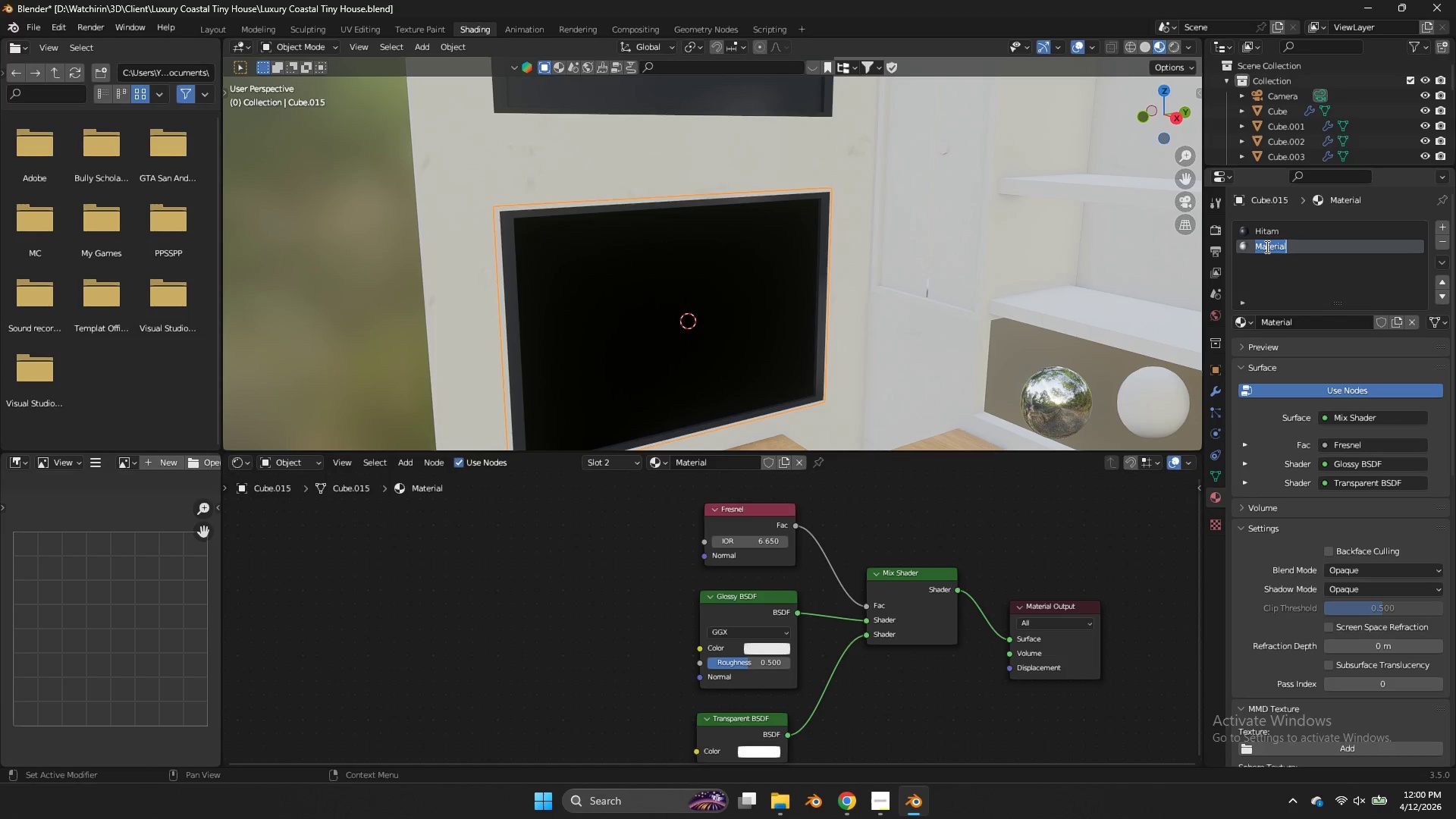 
type(Kaca)
 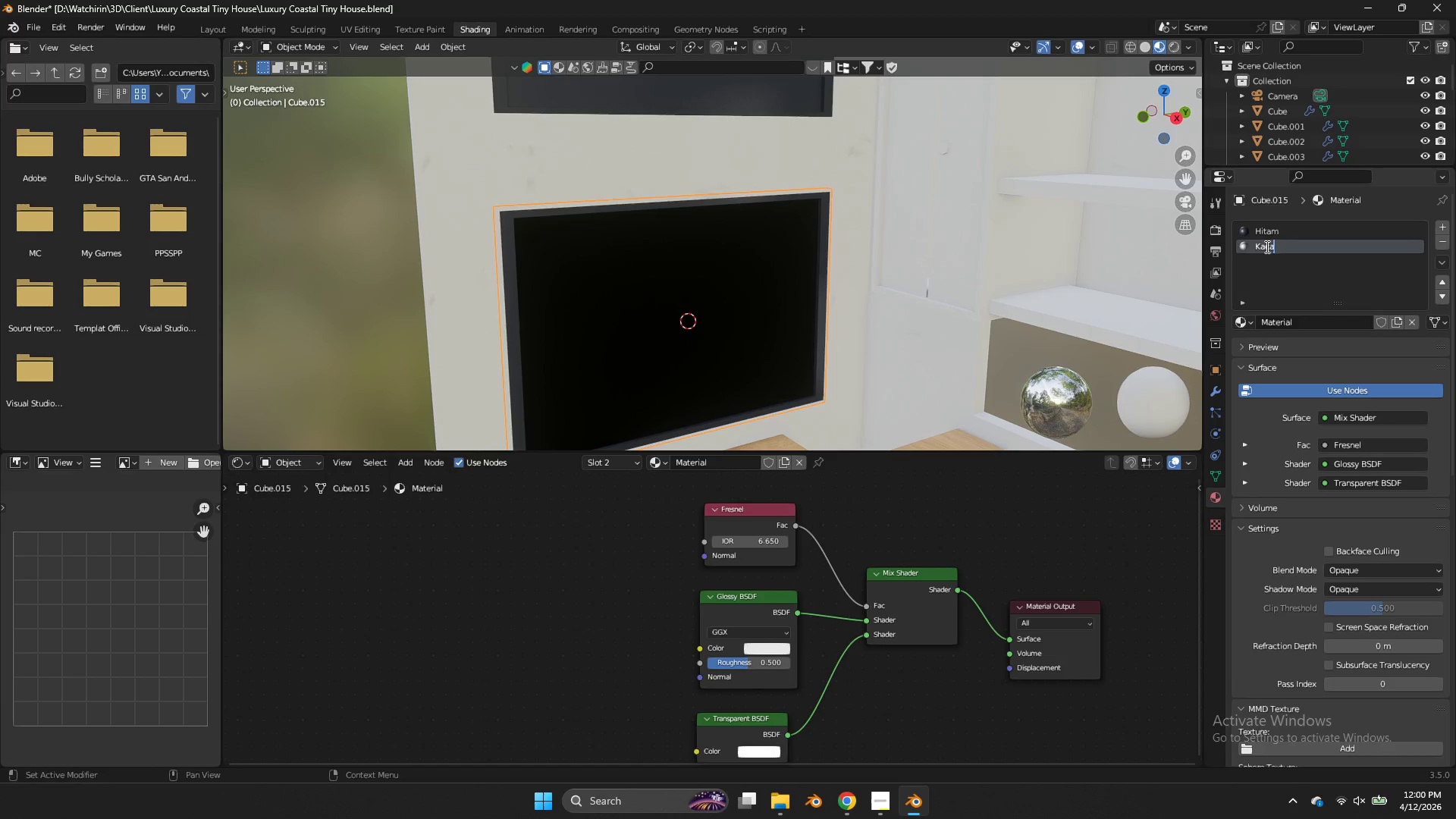 
key(Enter)
 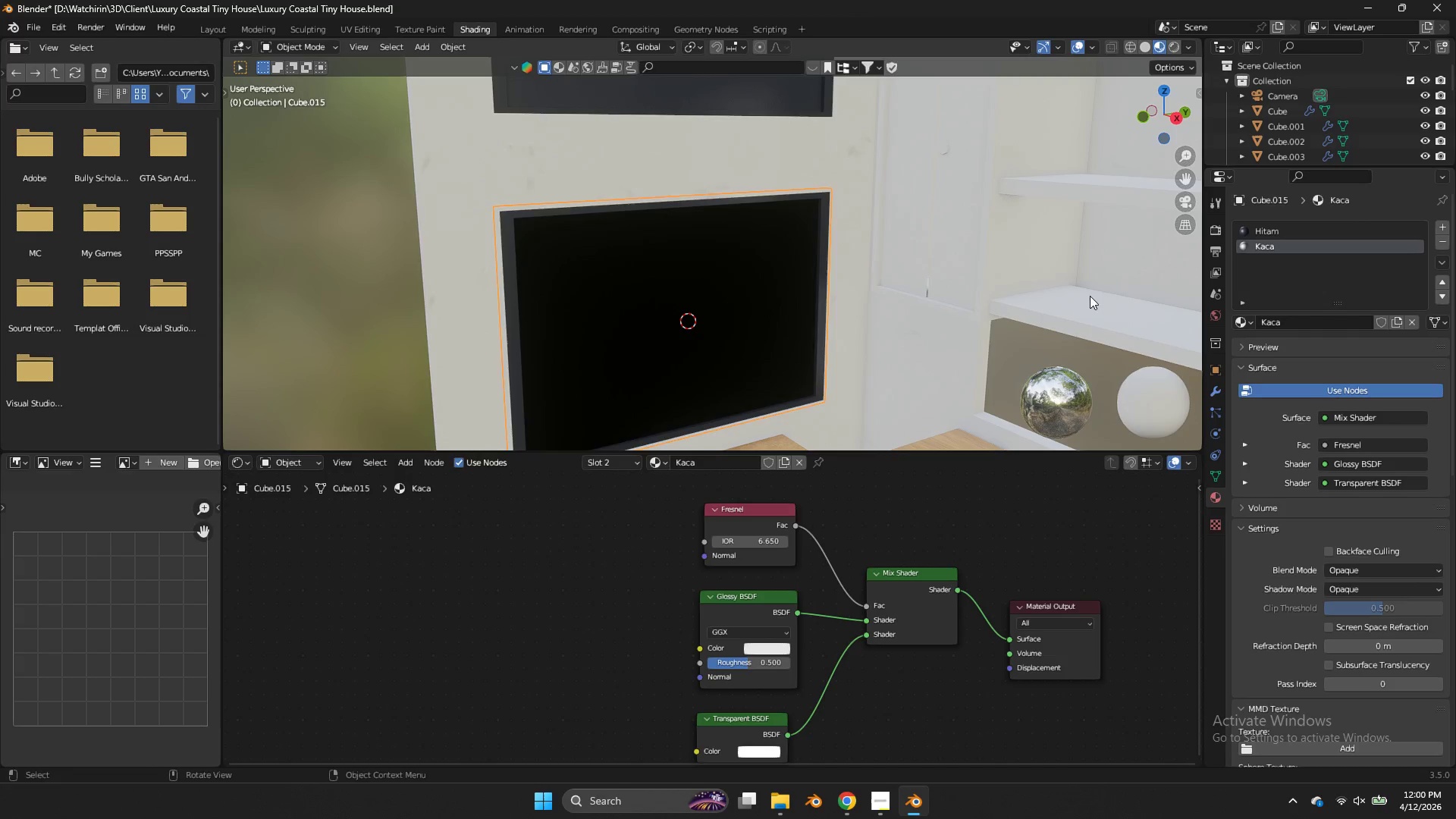 
key(Tab)
 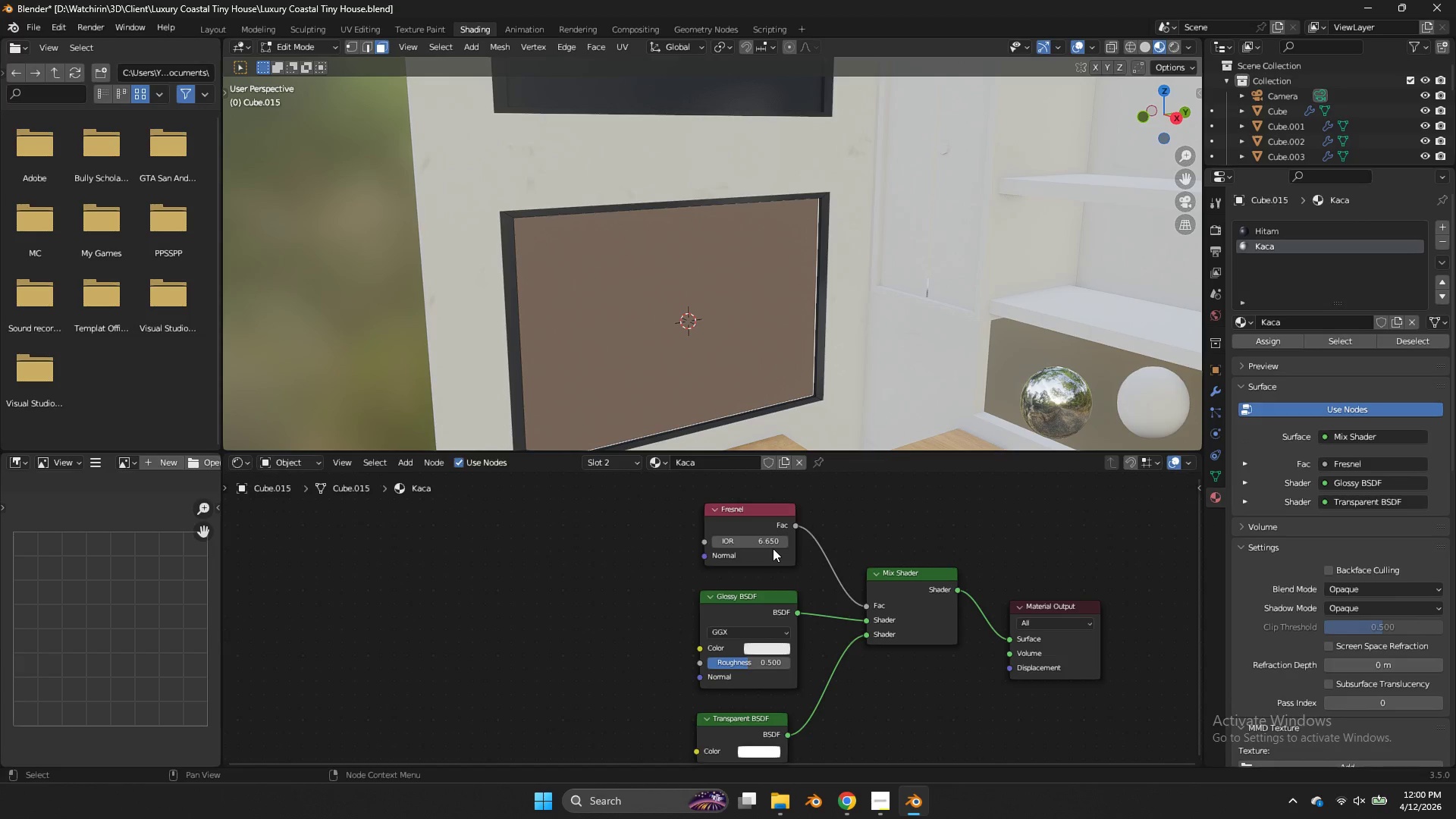 
left_click_drag(start_coordinate=[764, 543], to_coordinate=[581, 345])
 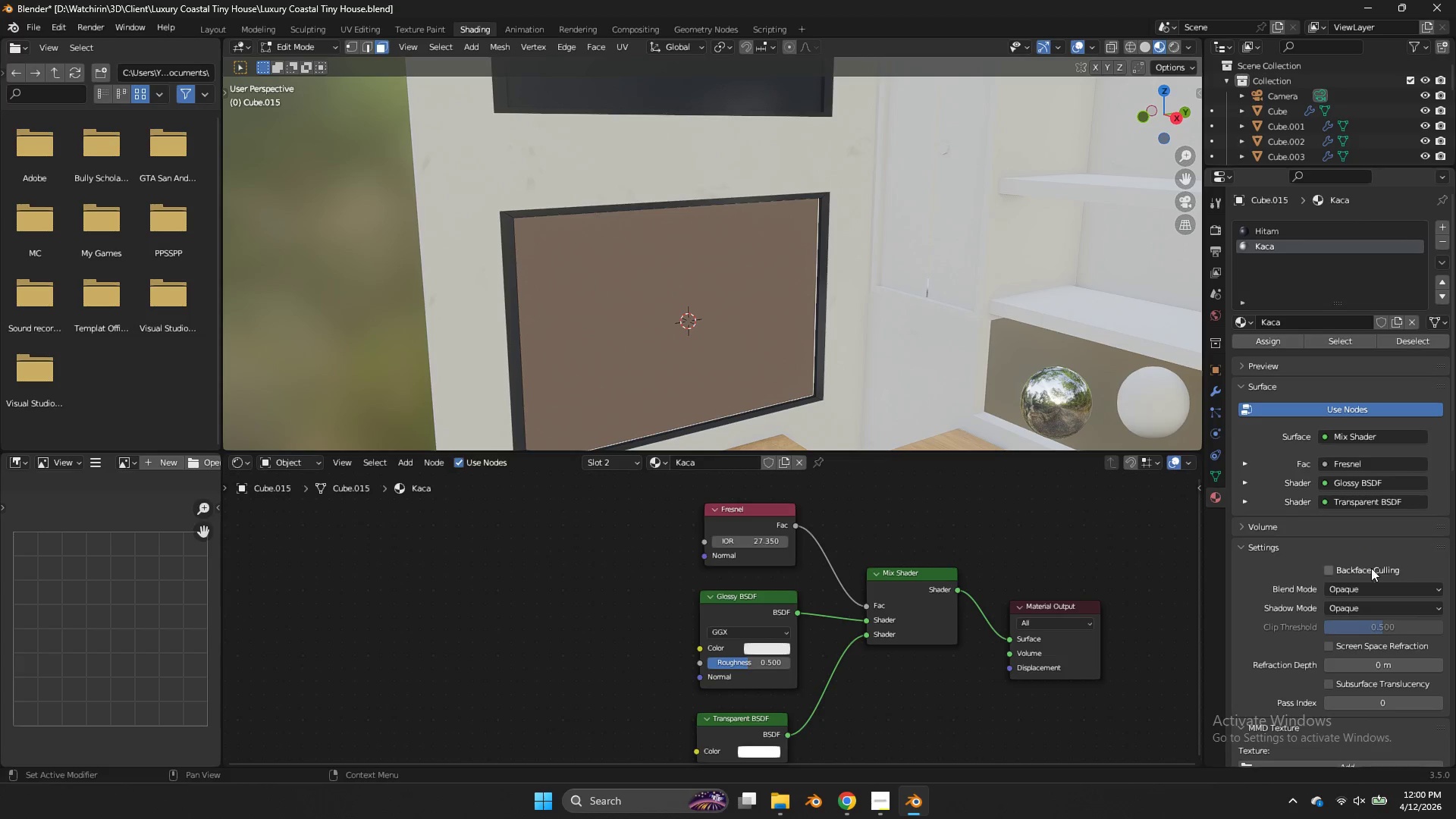 
left_click([1367, 590])
 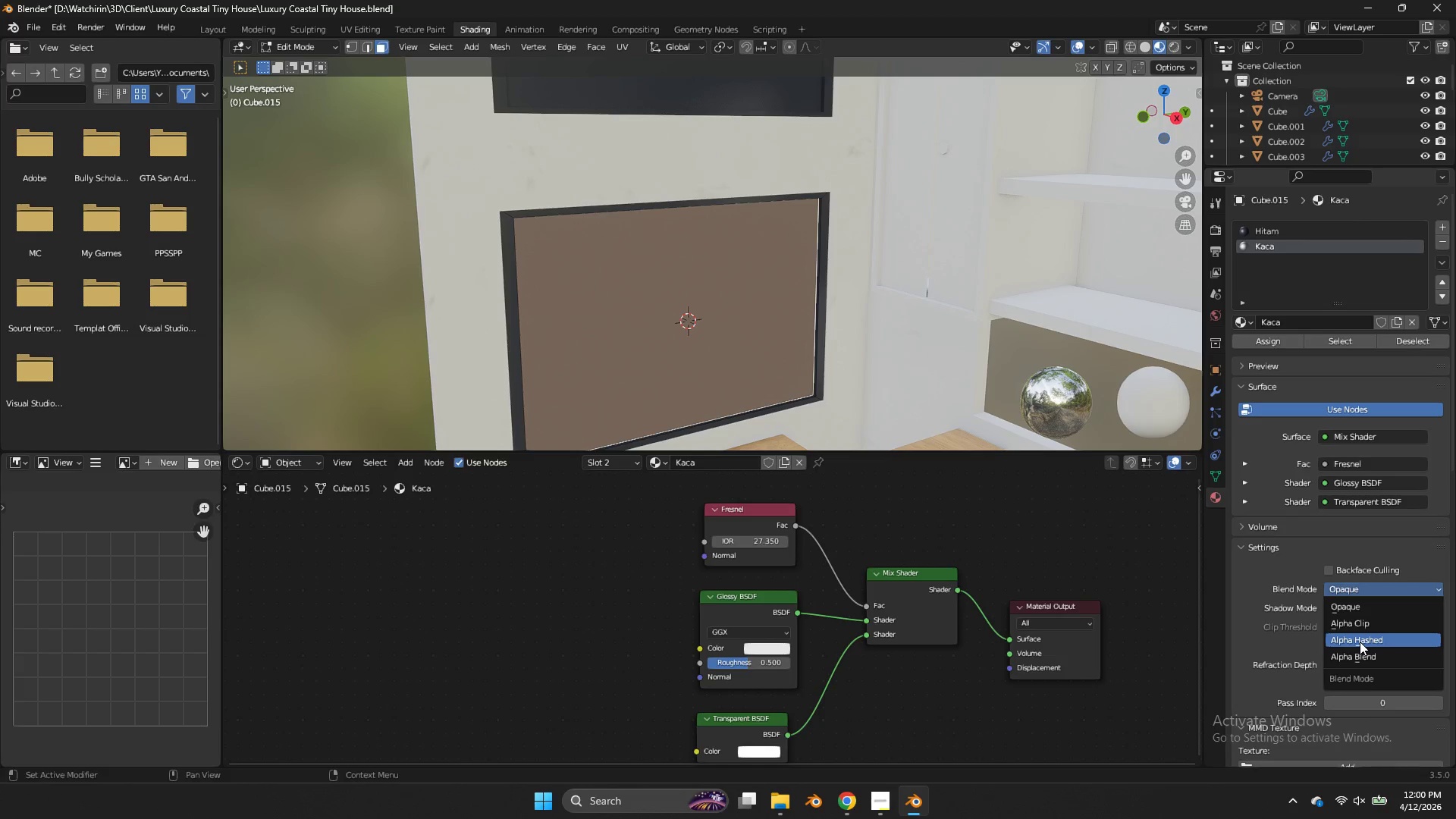 
left_click([1360, 642])
 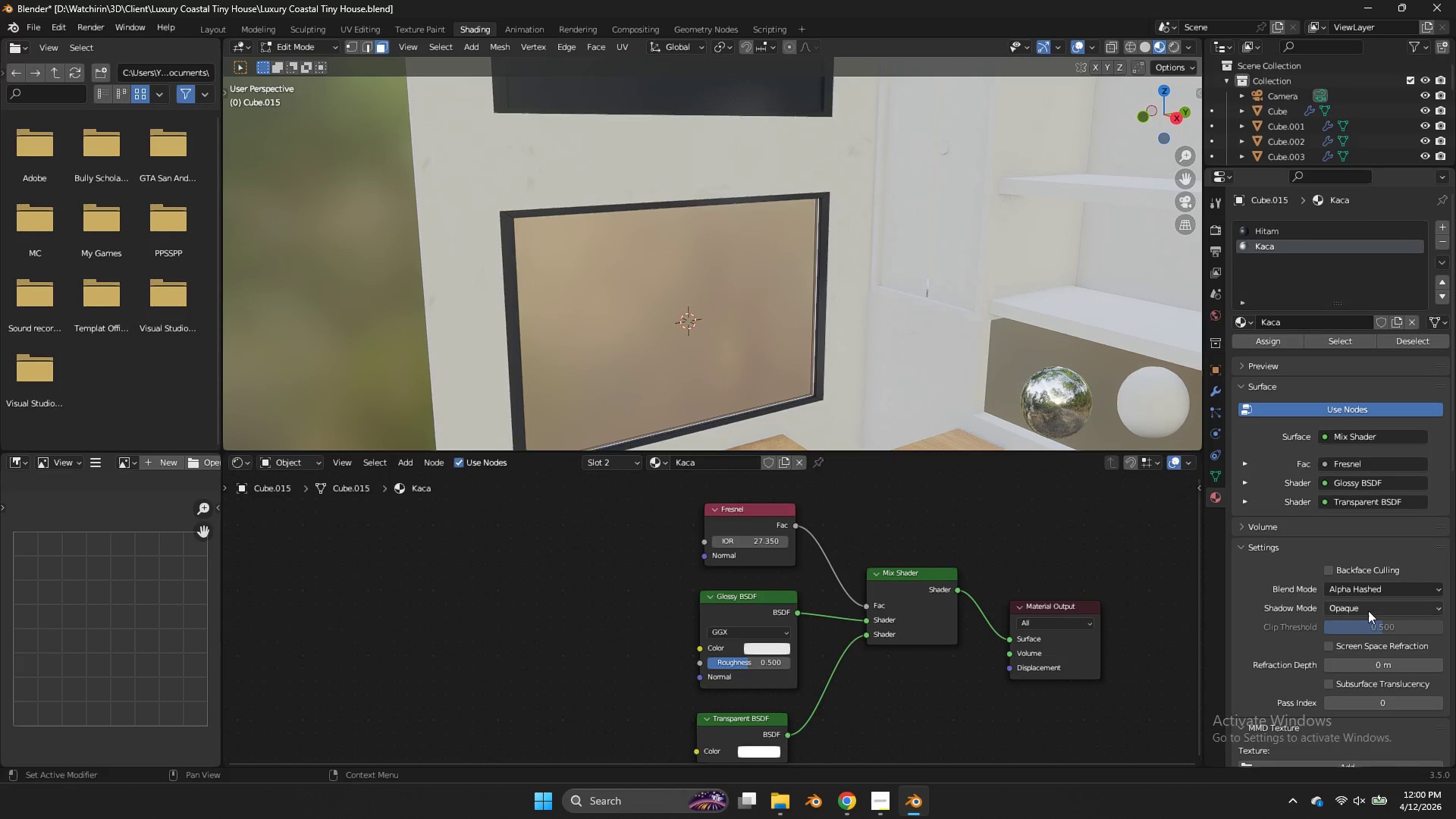 
double_click([1366, 606])
 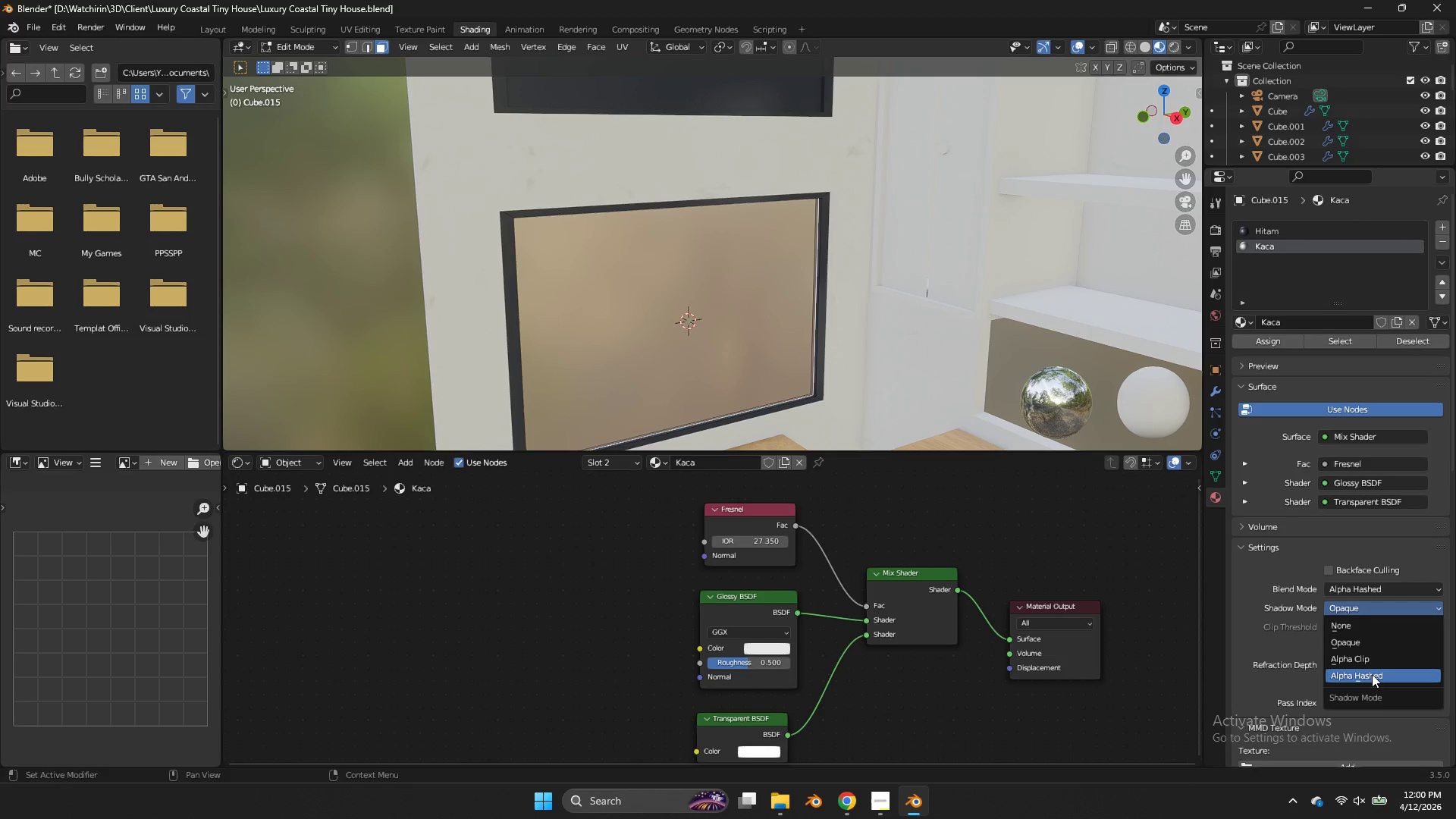 
left_click([1372, 674])
 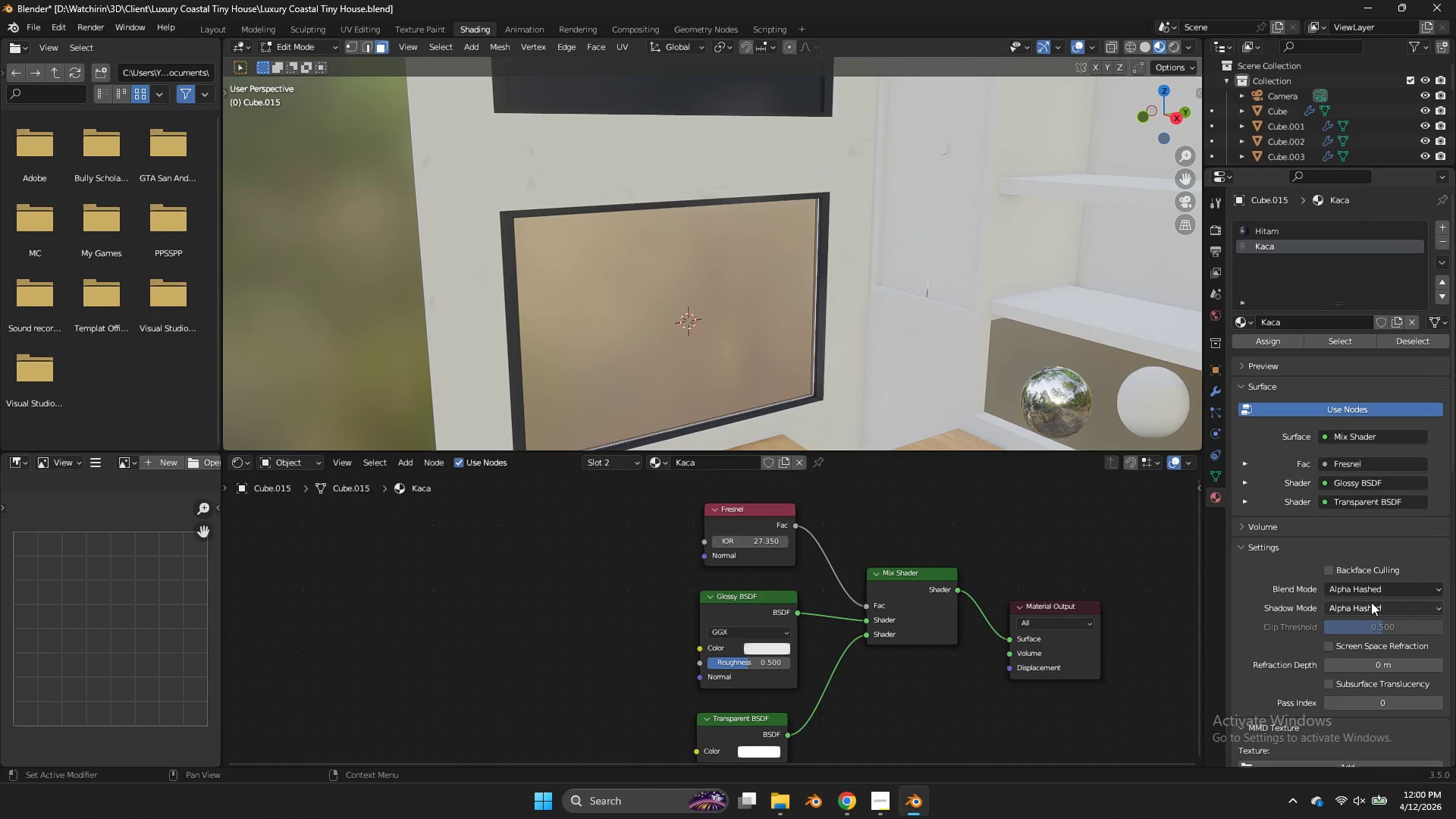 
left_click([1367, 594])
 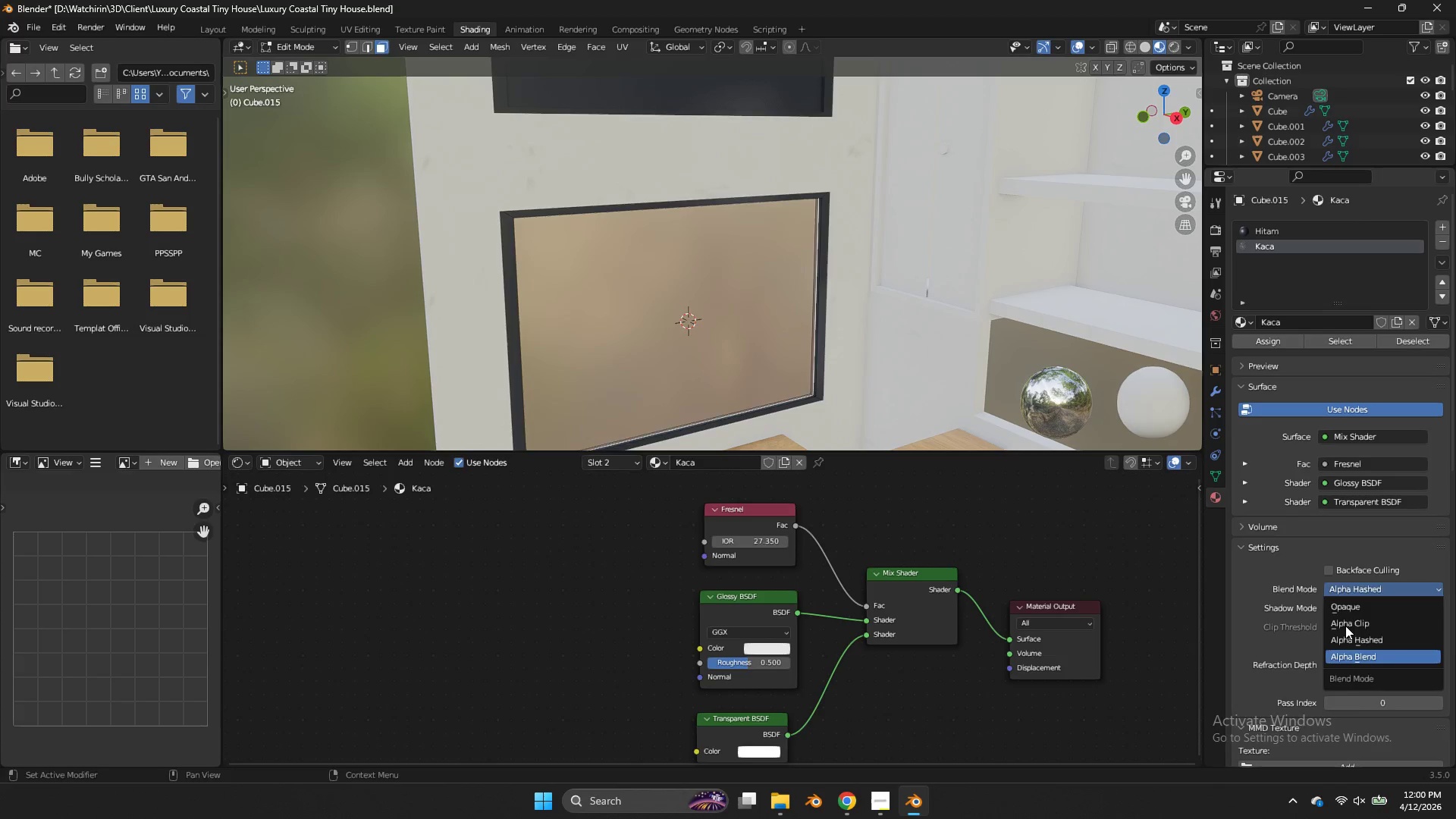 
double_click([962, 344])
 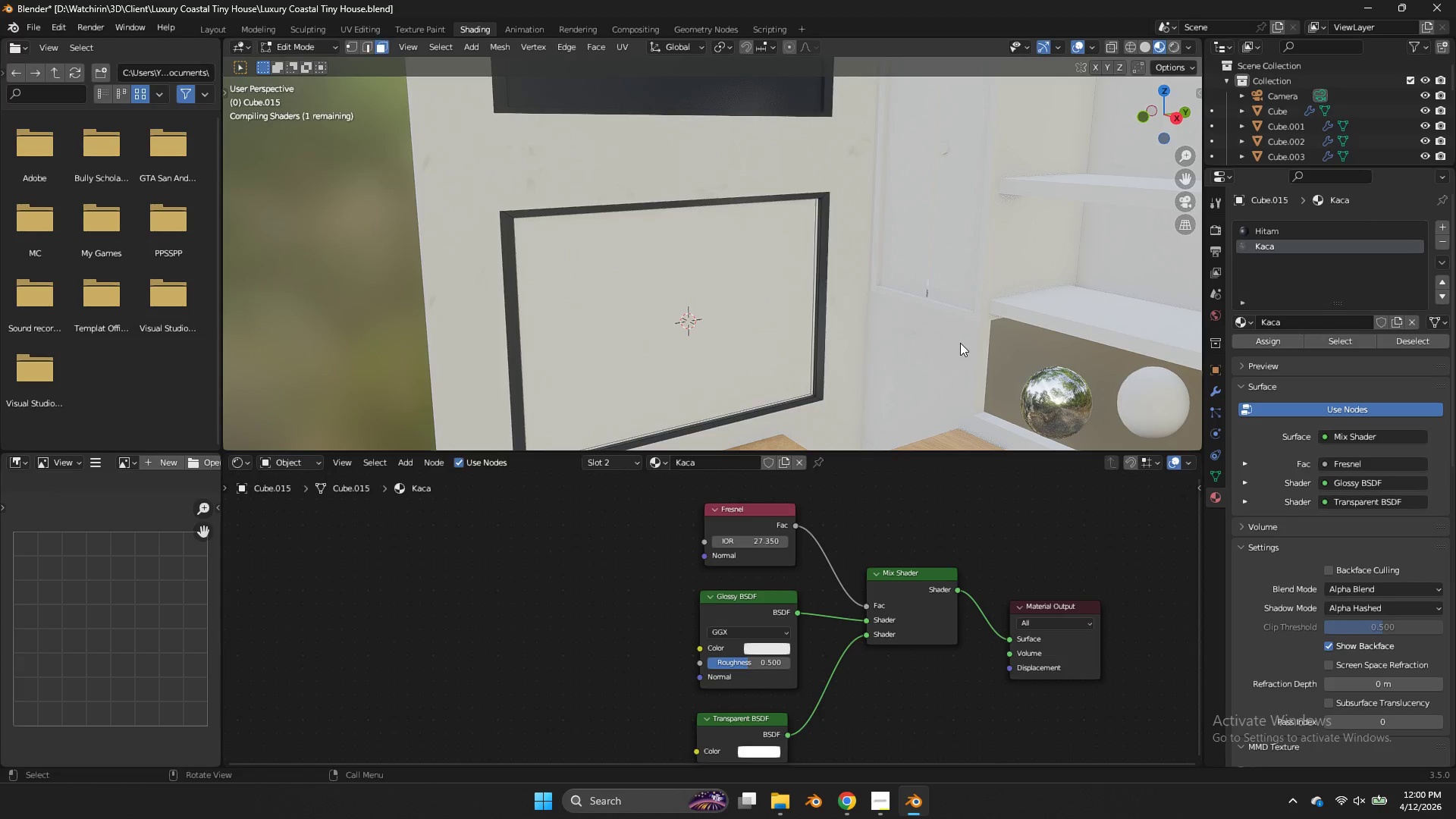 
key(Tab)
 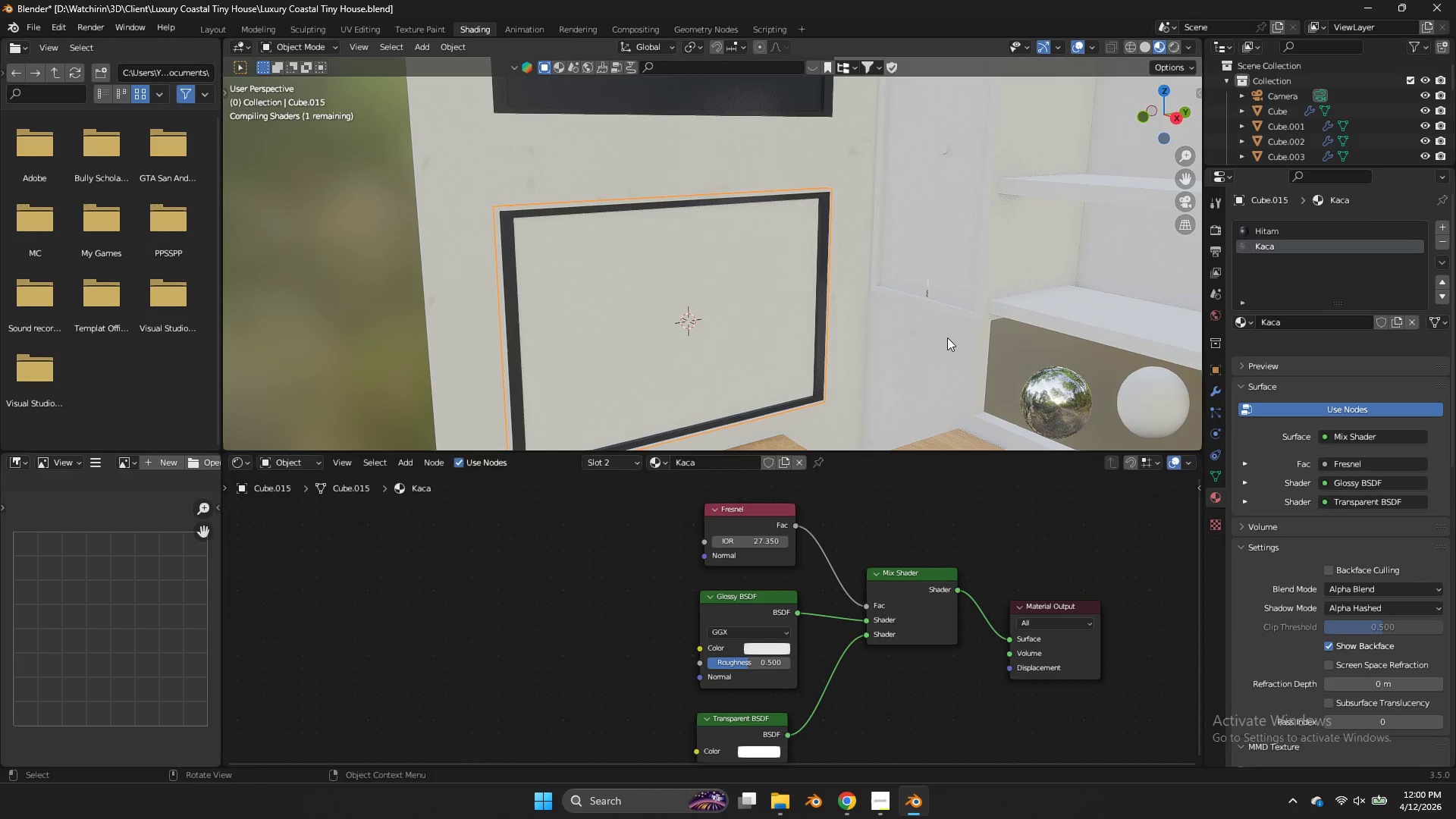 
scroll: coordinate [947, 337], scroll_direction: down, amount: 3.0
 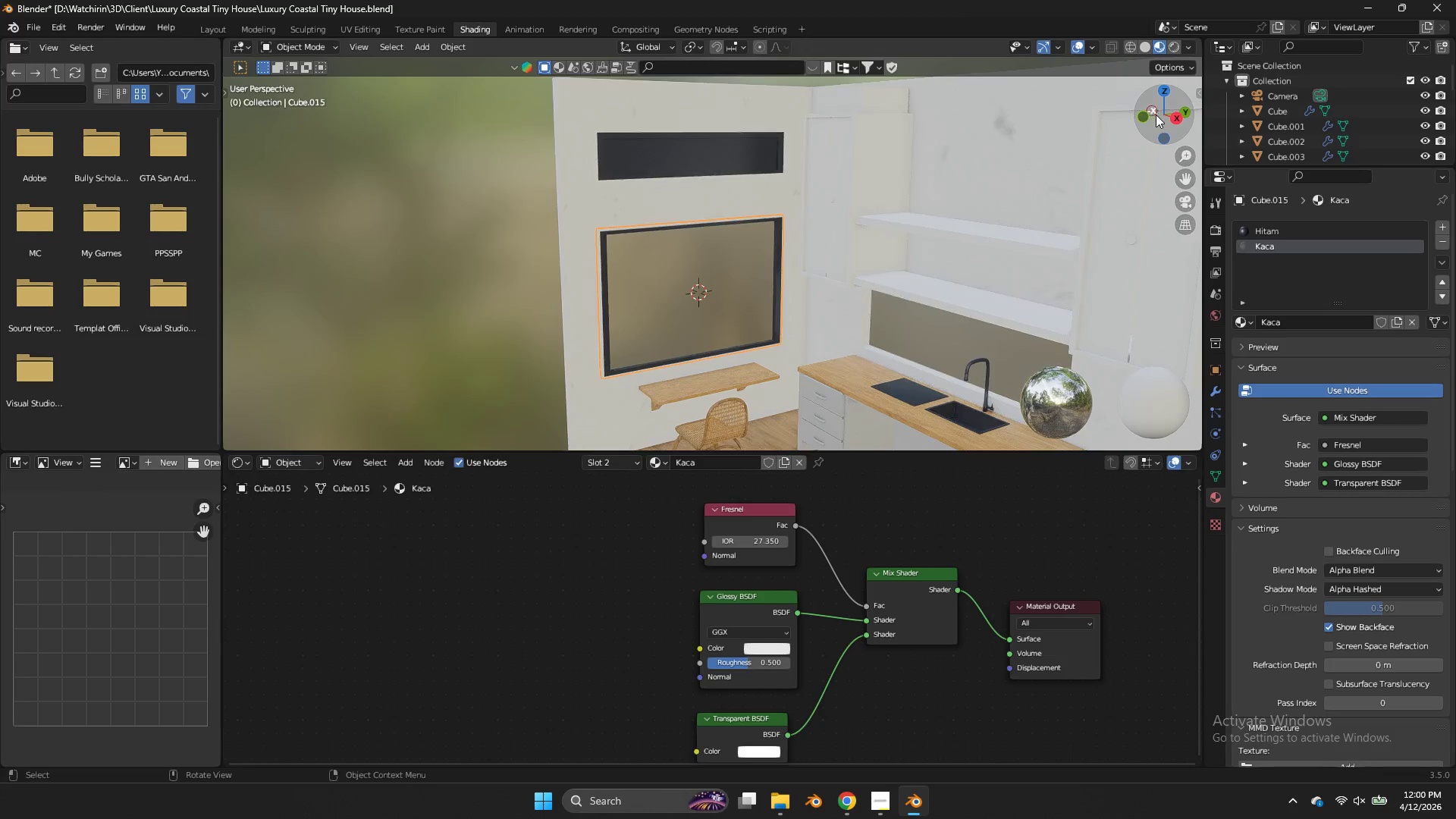 
left_click_drag(start_coordinate=[1157, 115], to_coordinate=[1118, 88])
 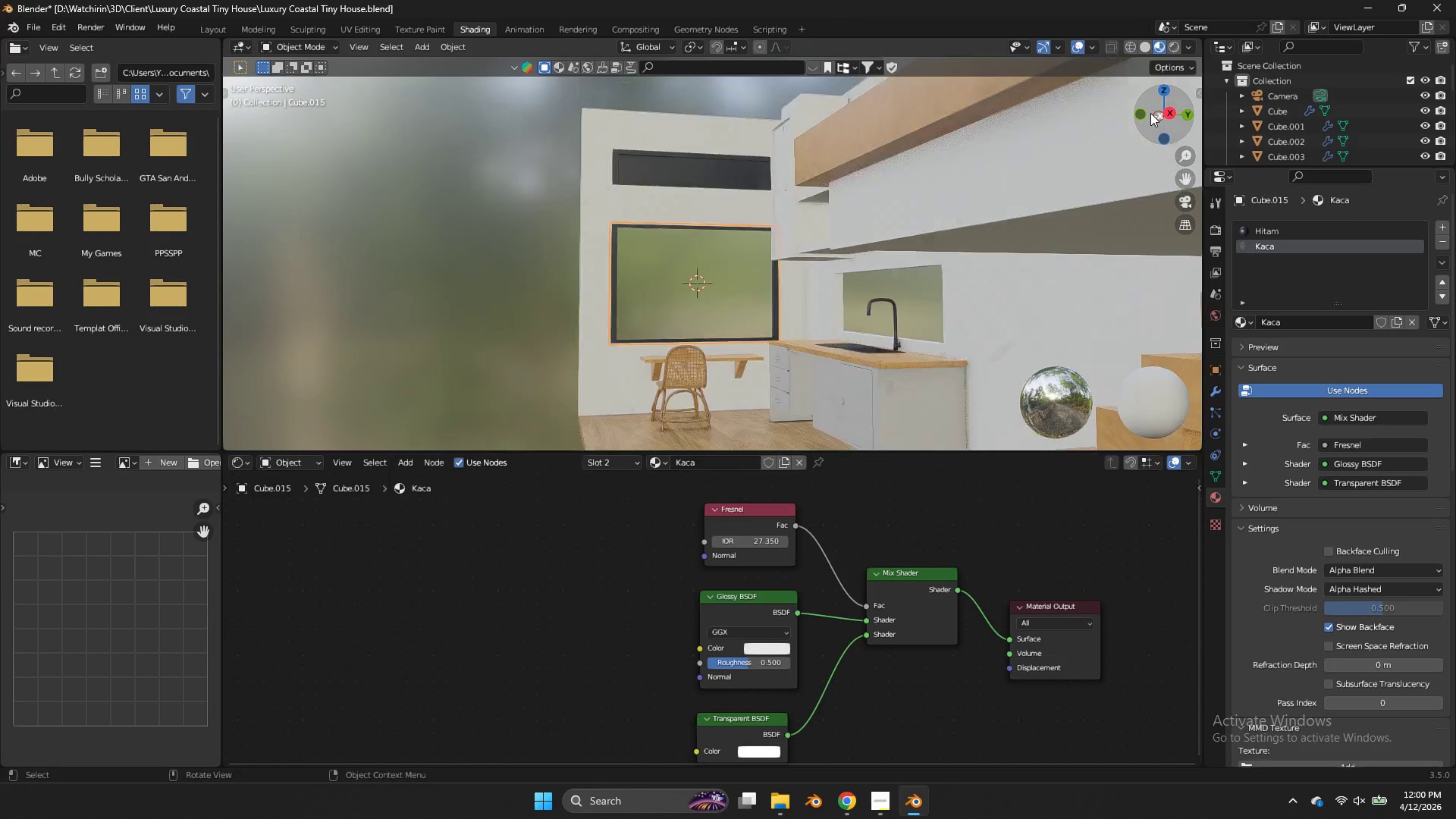 
left_click_drag(start_coordinate=[1150, 113], to_coordinate=[1141, 119])
 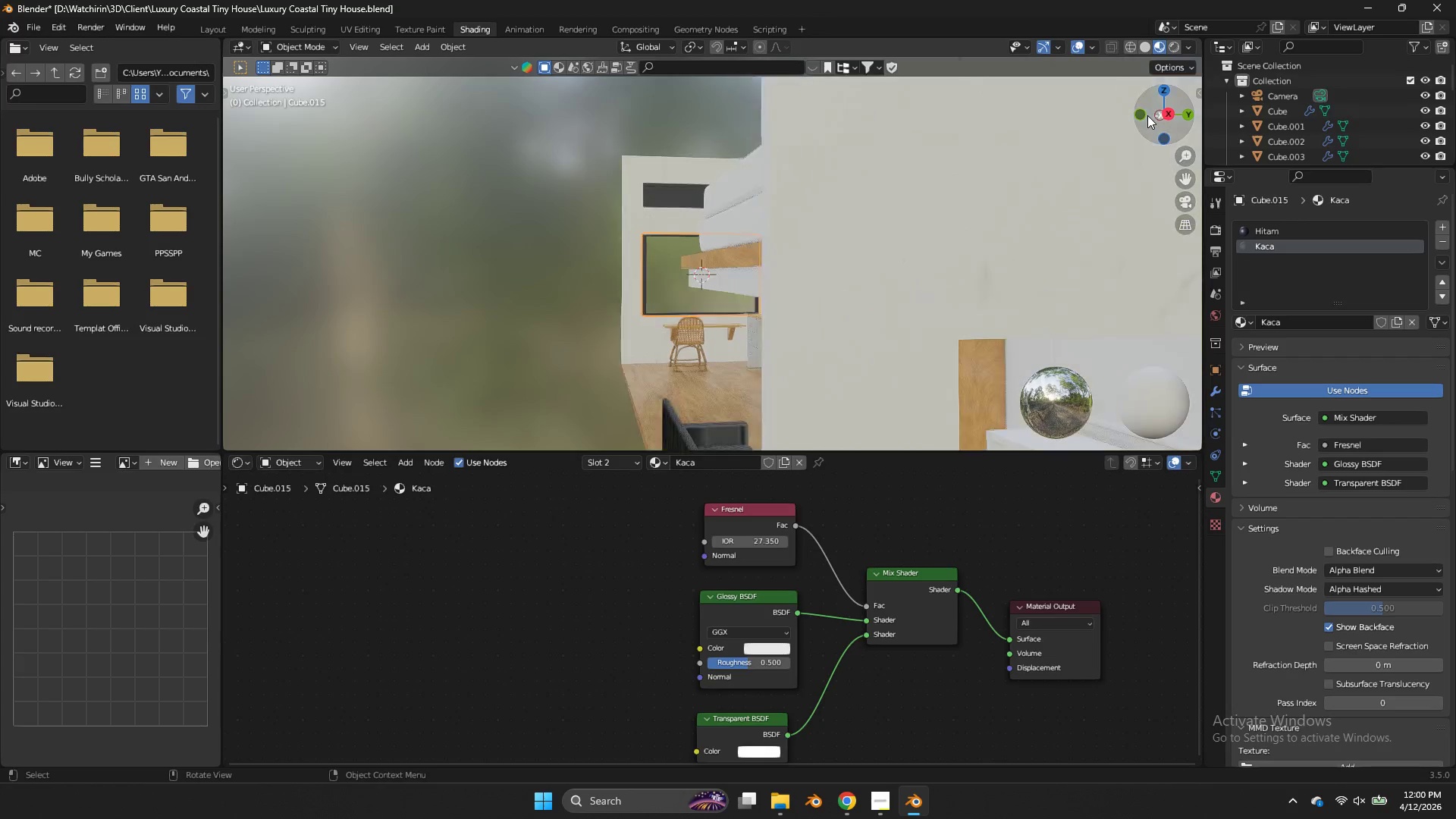 
scroll: coordinate [1150, 113], scroll_direction: down, amount: 4.0
 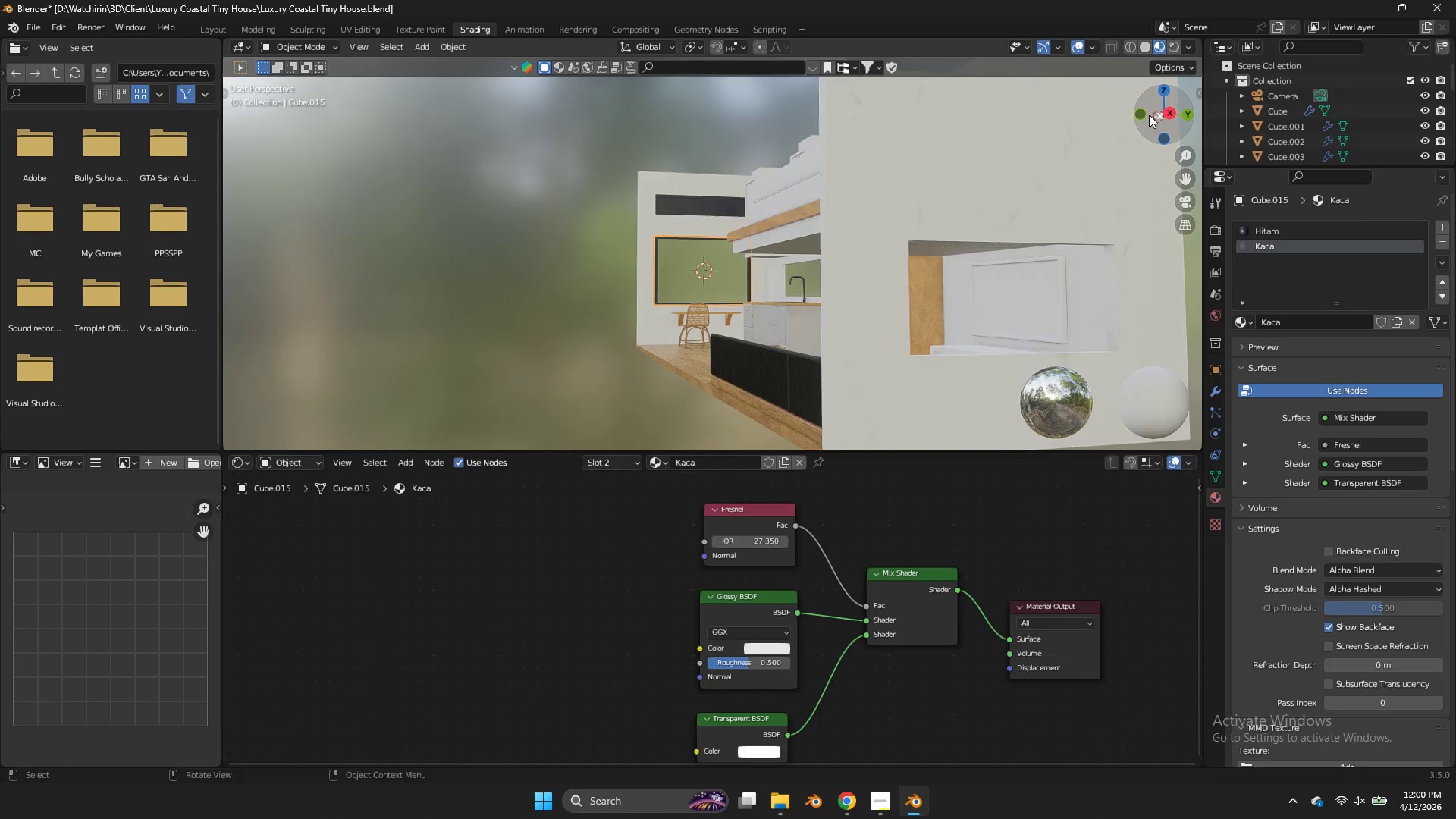 
left_click_drag(start_coordinate=[1147, 115], to_coordinate=[1152, 124])
 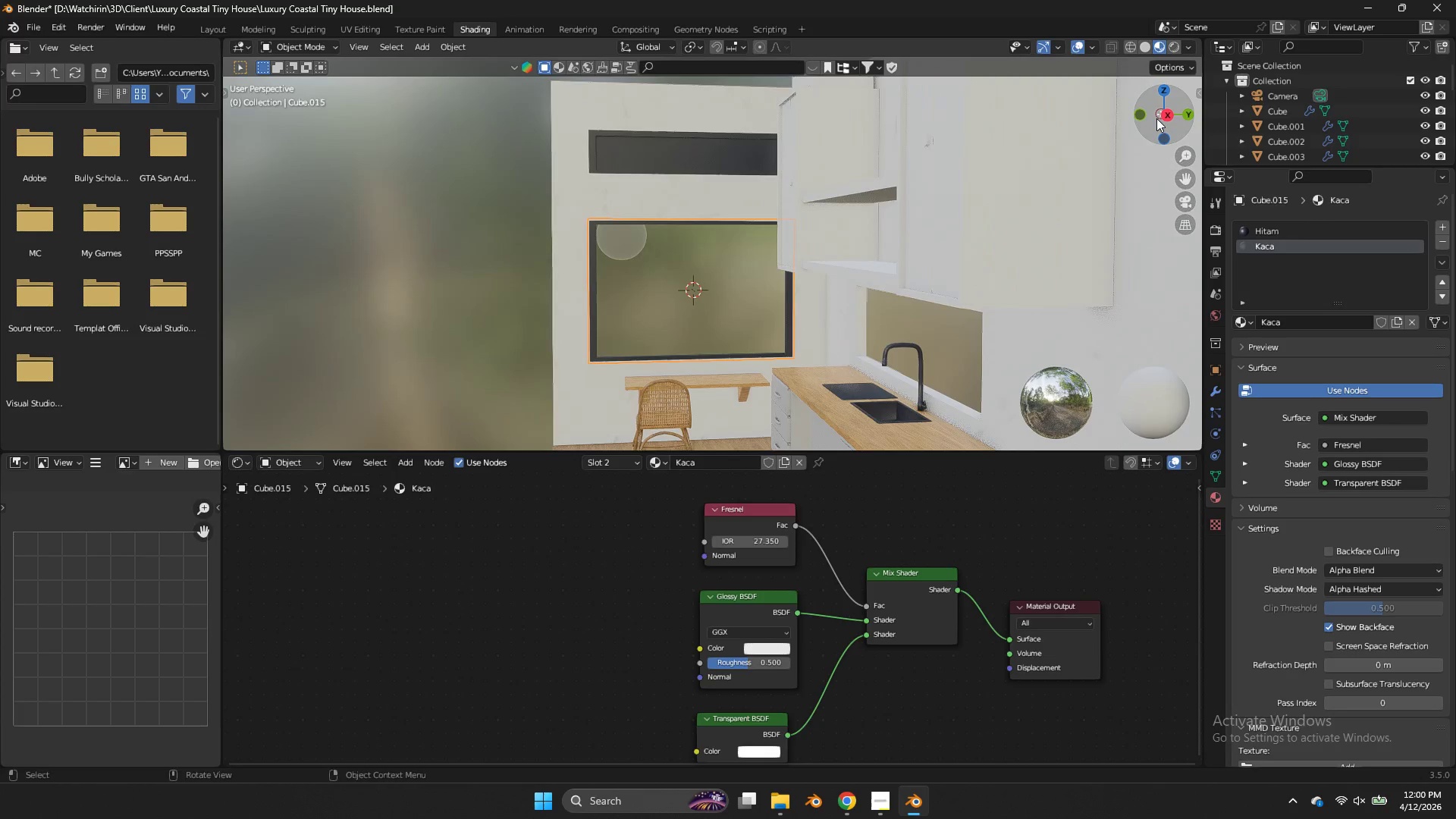 
scroll: coordinate [1147, 115], scroll_direction: up, amount: 5.0
 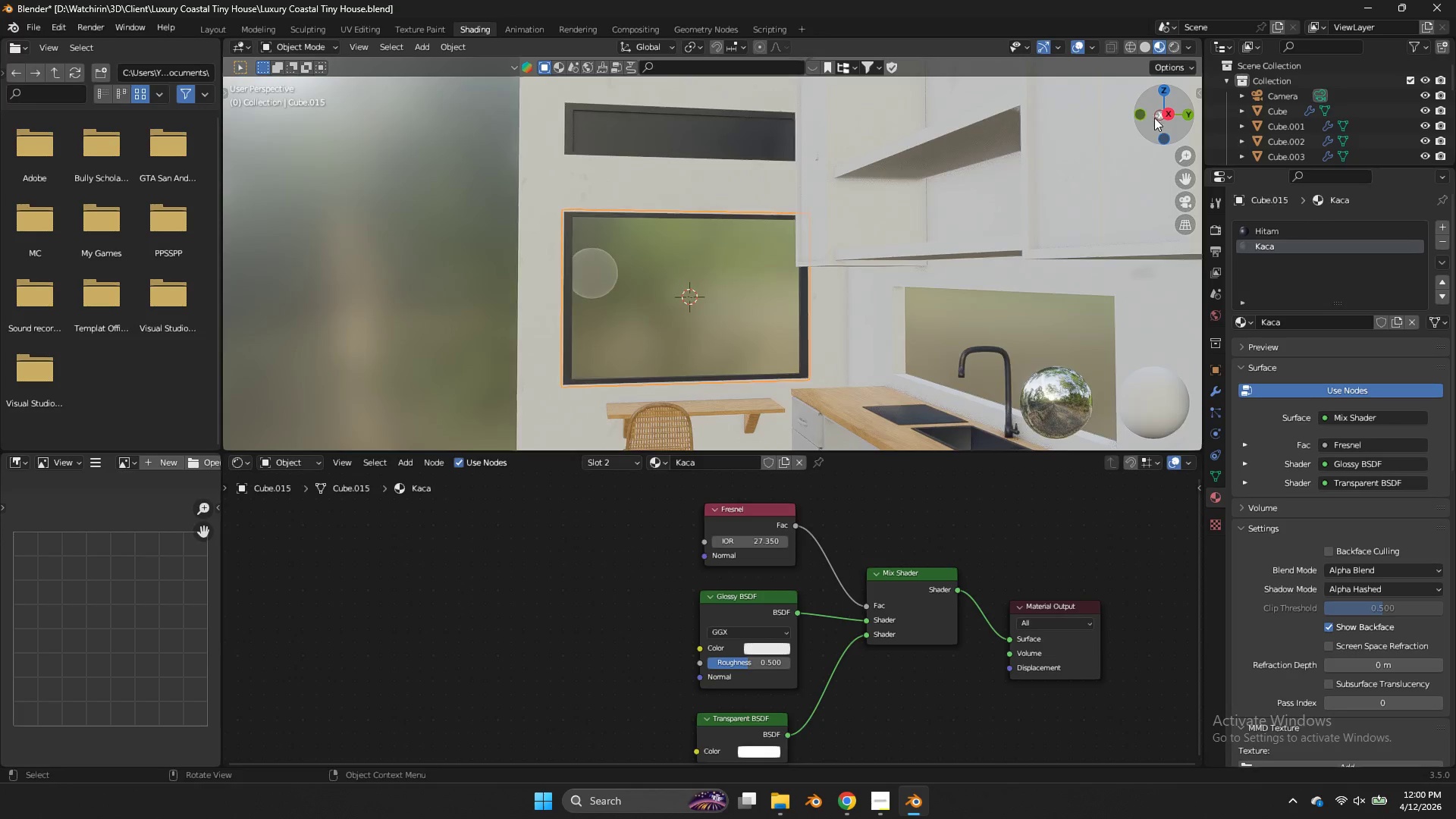 
left_click_drag(start_coordinate=[1156, 118], to_coordinate=[1194, 121])
 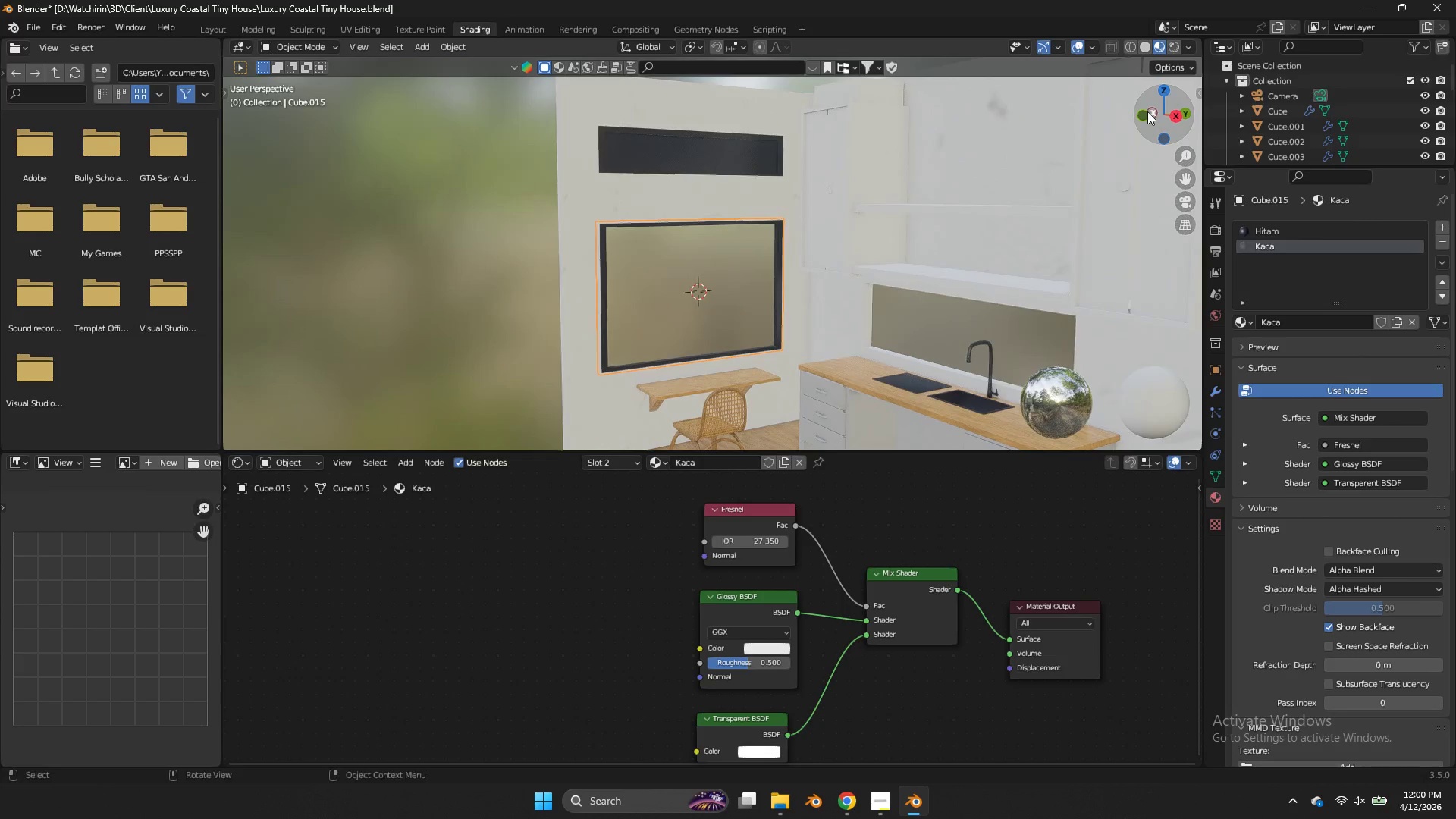 
scroll: coordinate [1156, 118], scroll_direction: down, amount: 1.0
 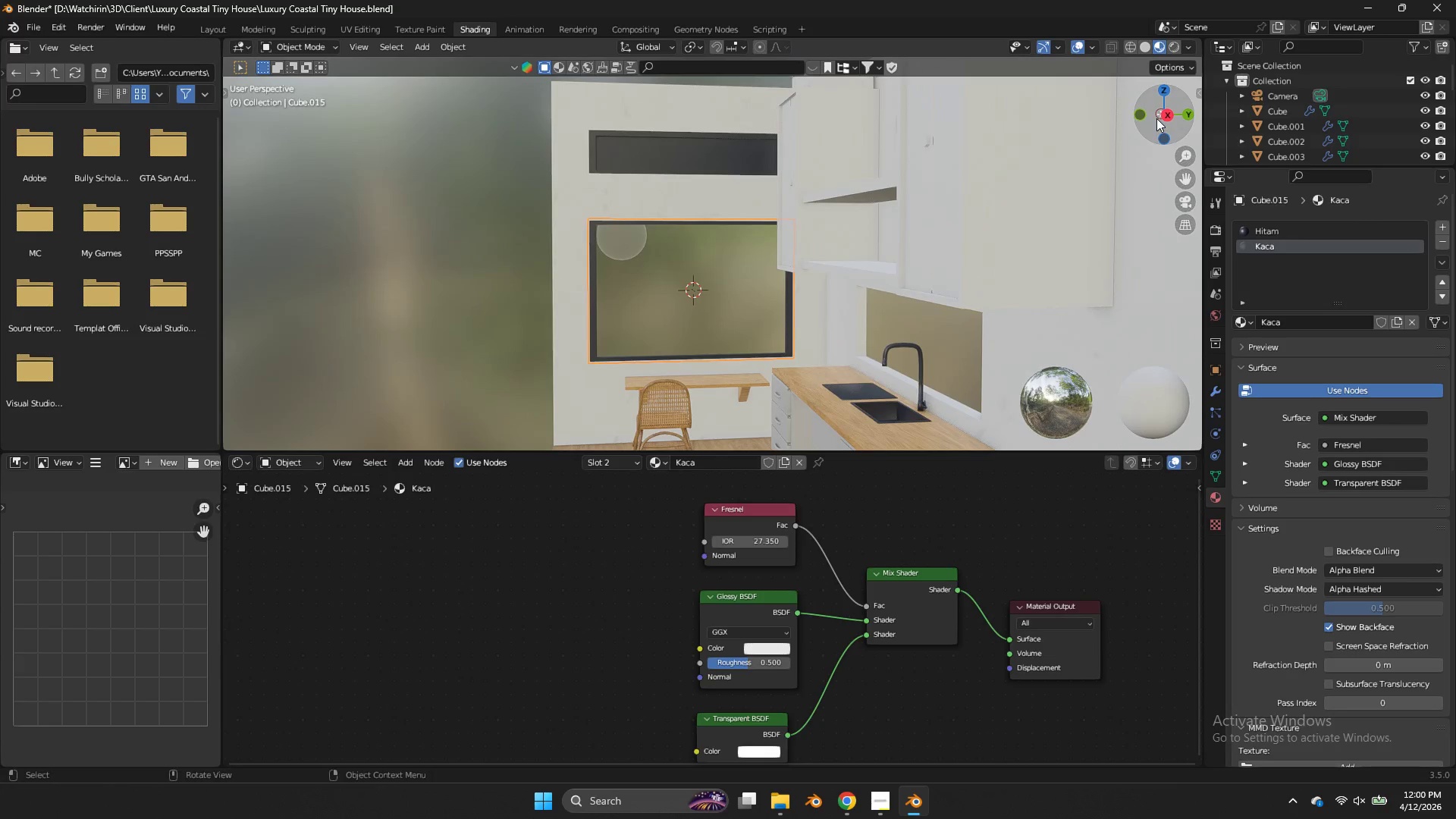 
key(Control+ControlLeft)
 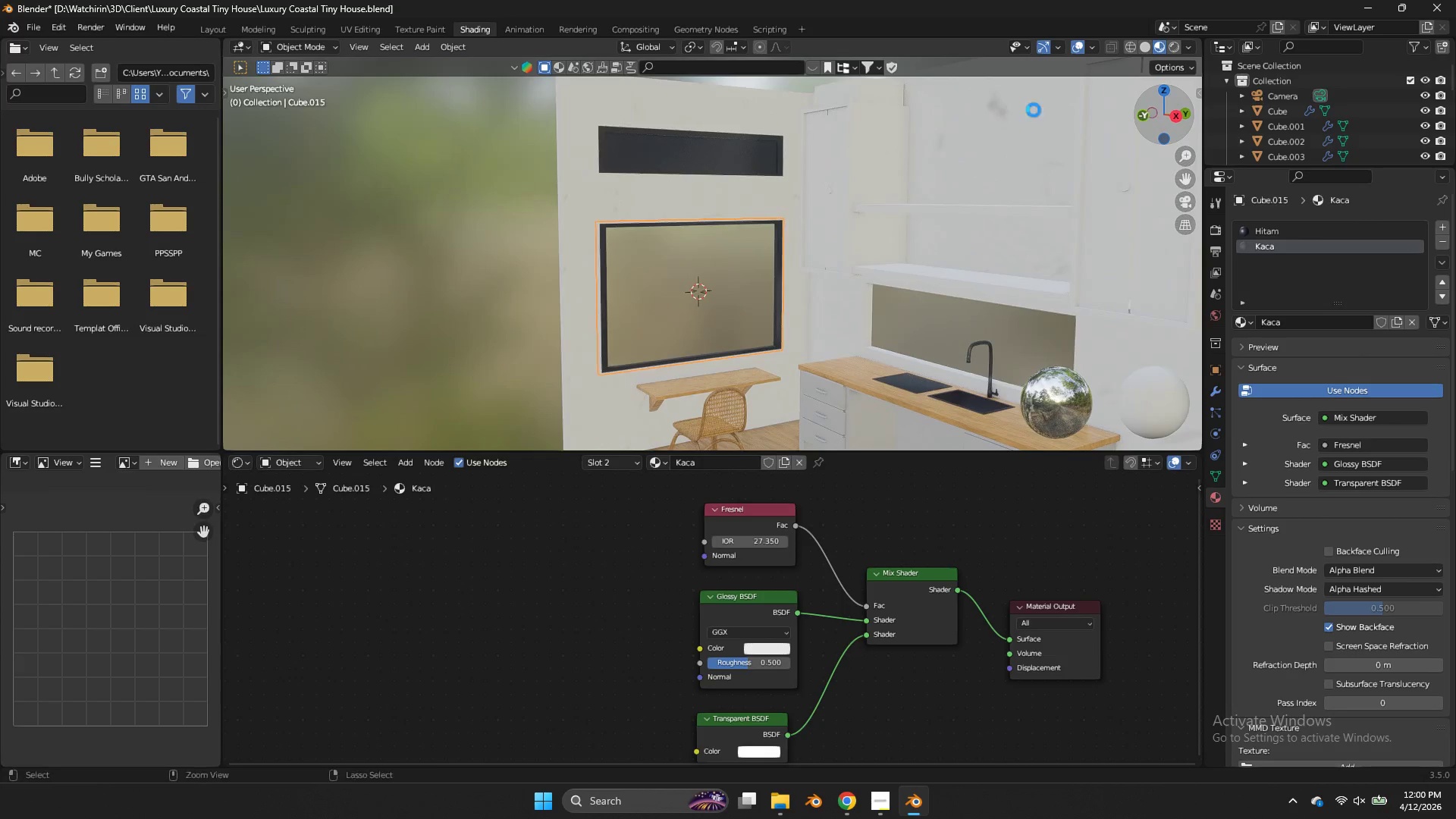 
key(Control+S)
 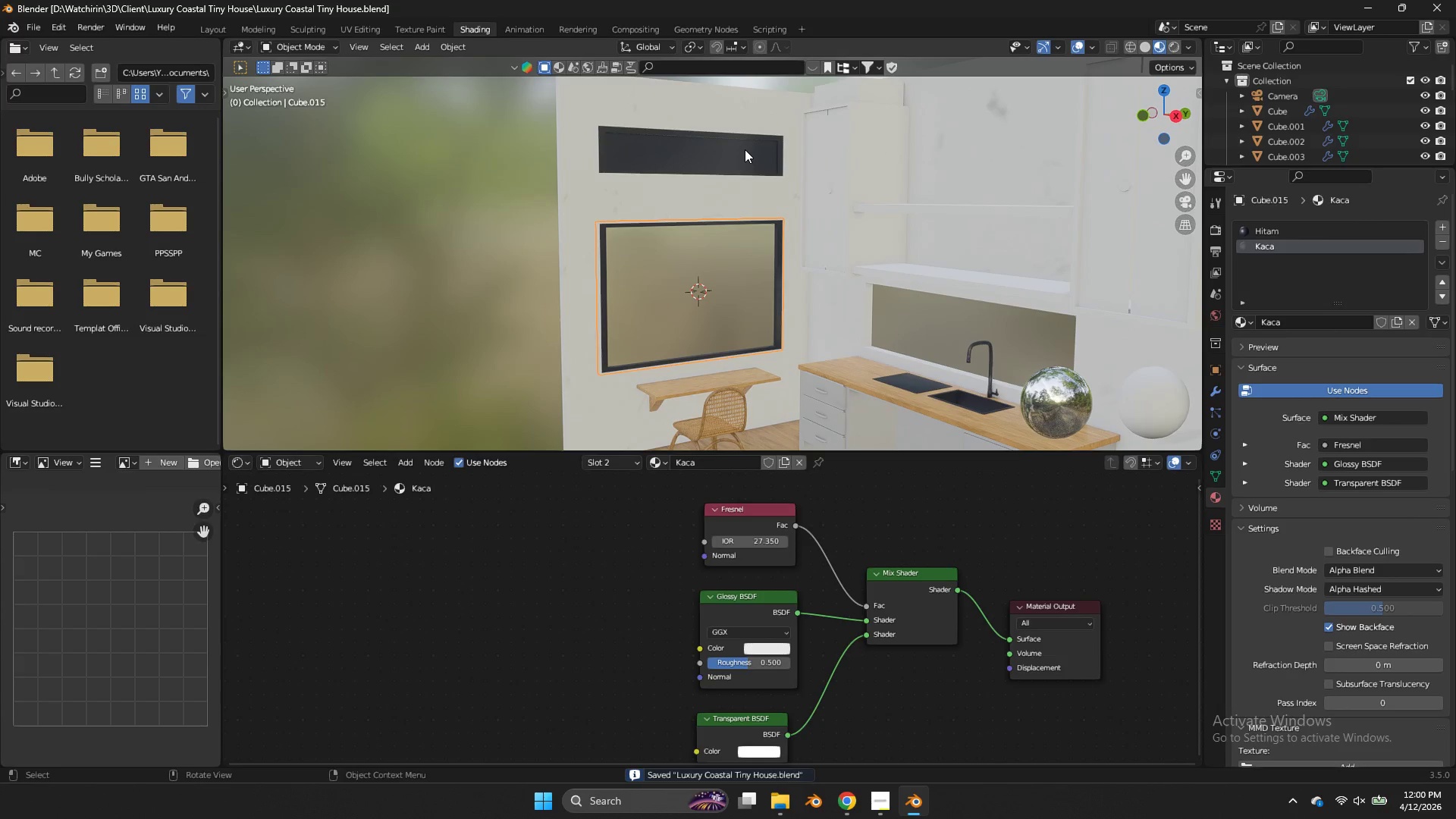 
key(Tab)
 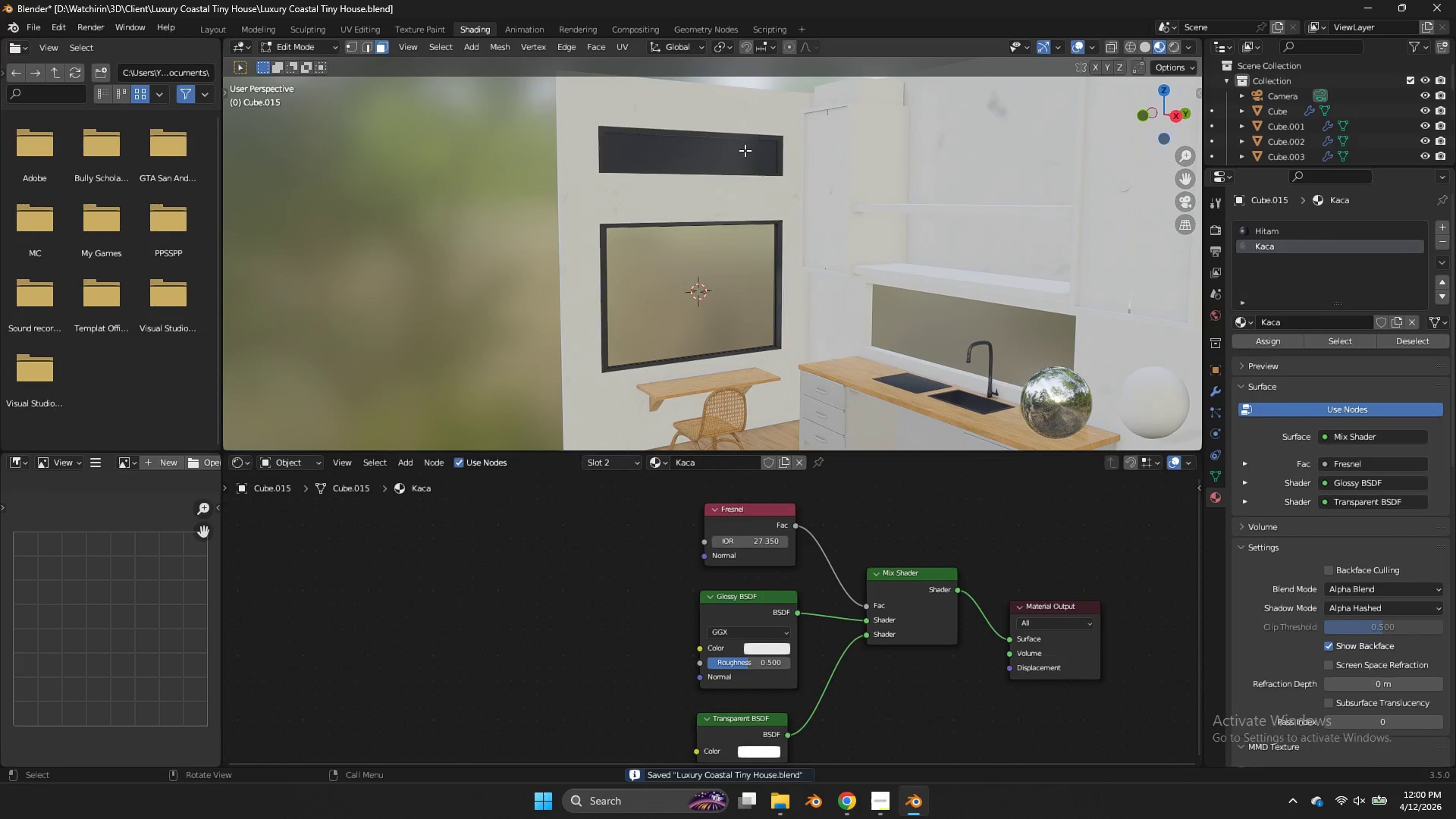 
left_click([745, 150])
 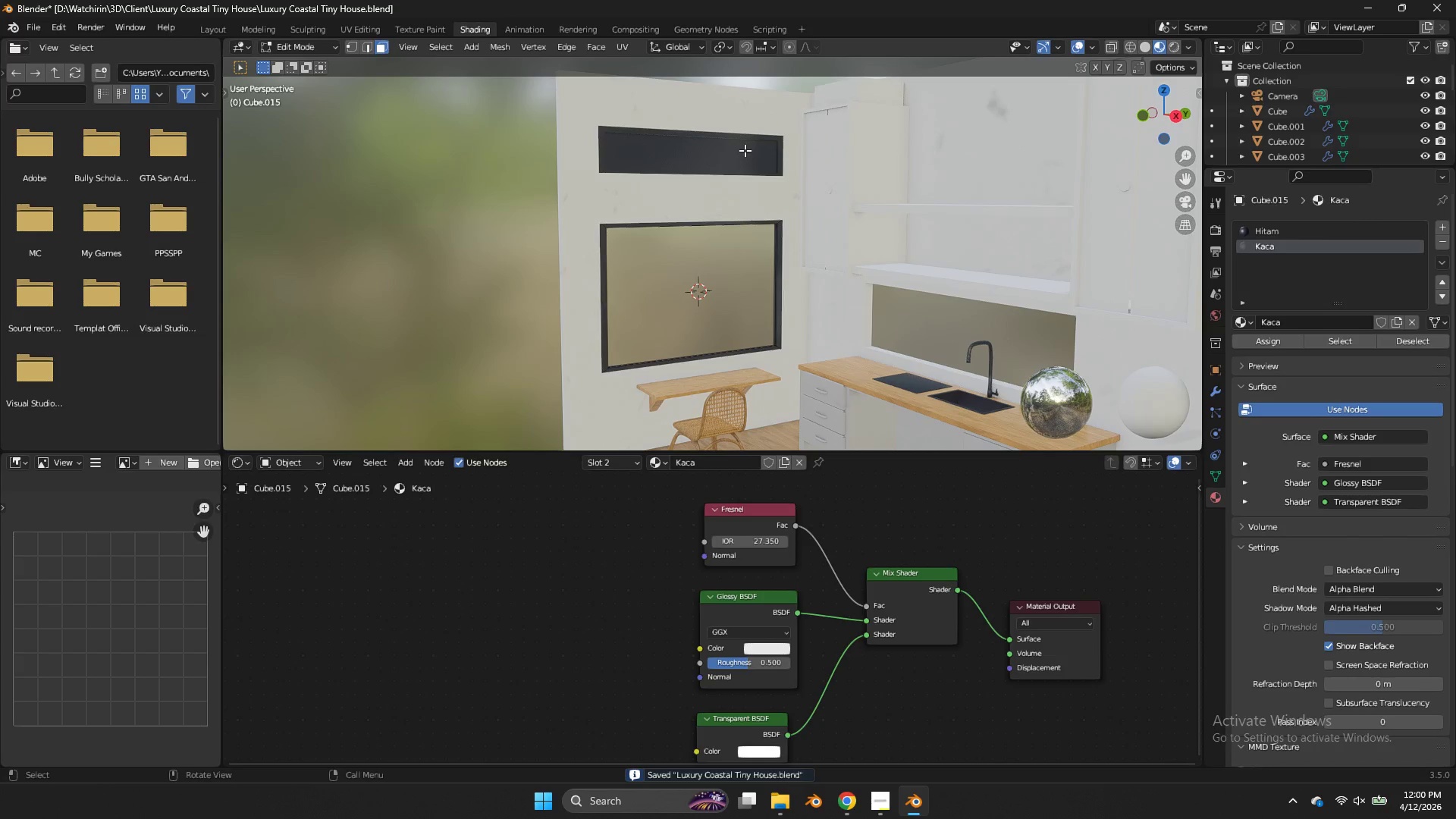 
key(Tab)
 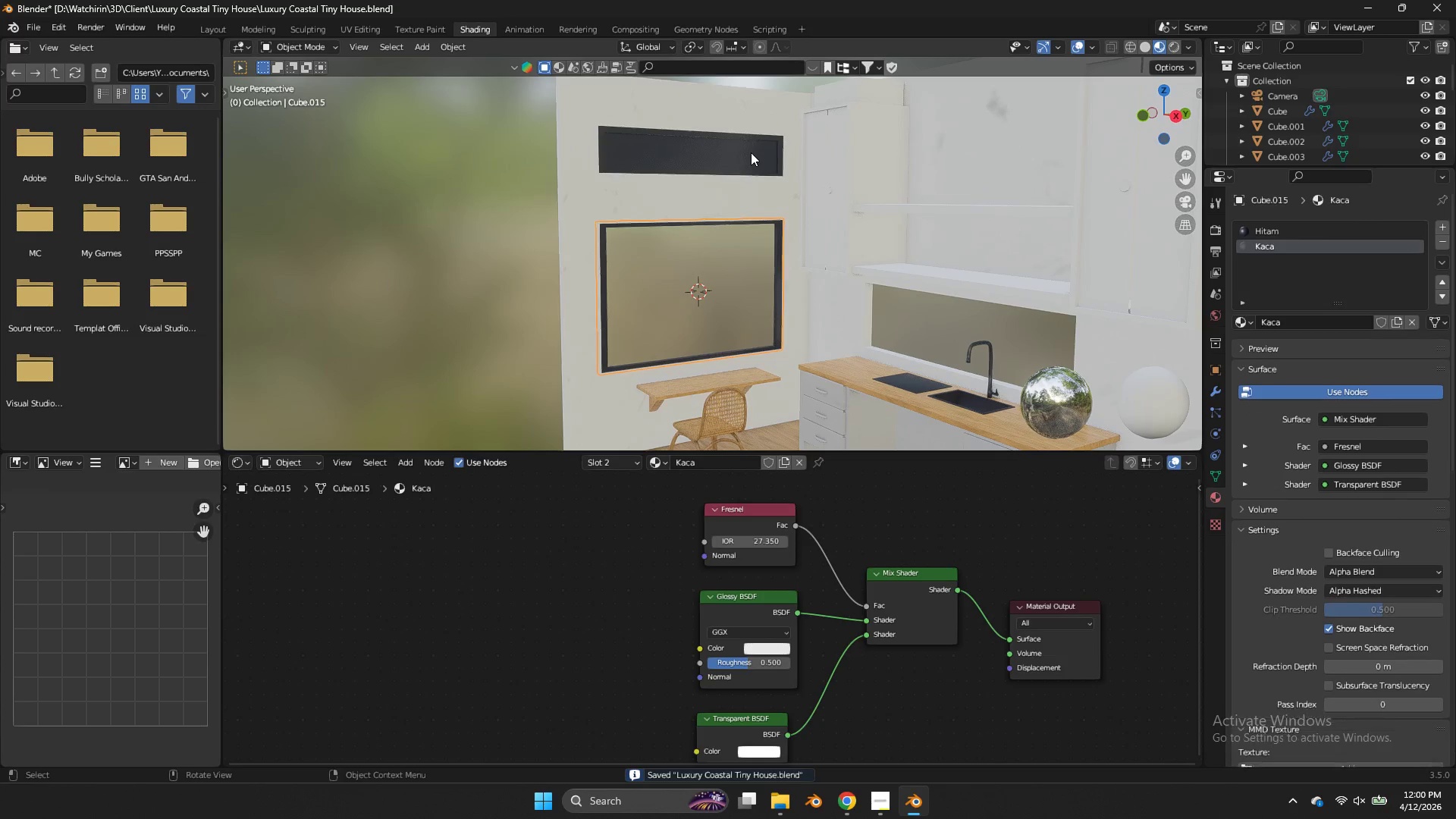 
left_click([751, 152])
 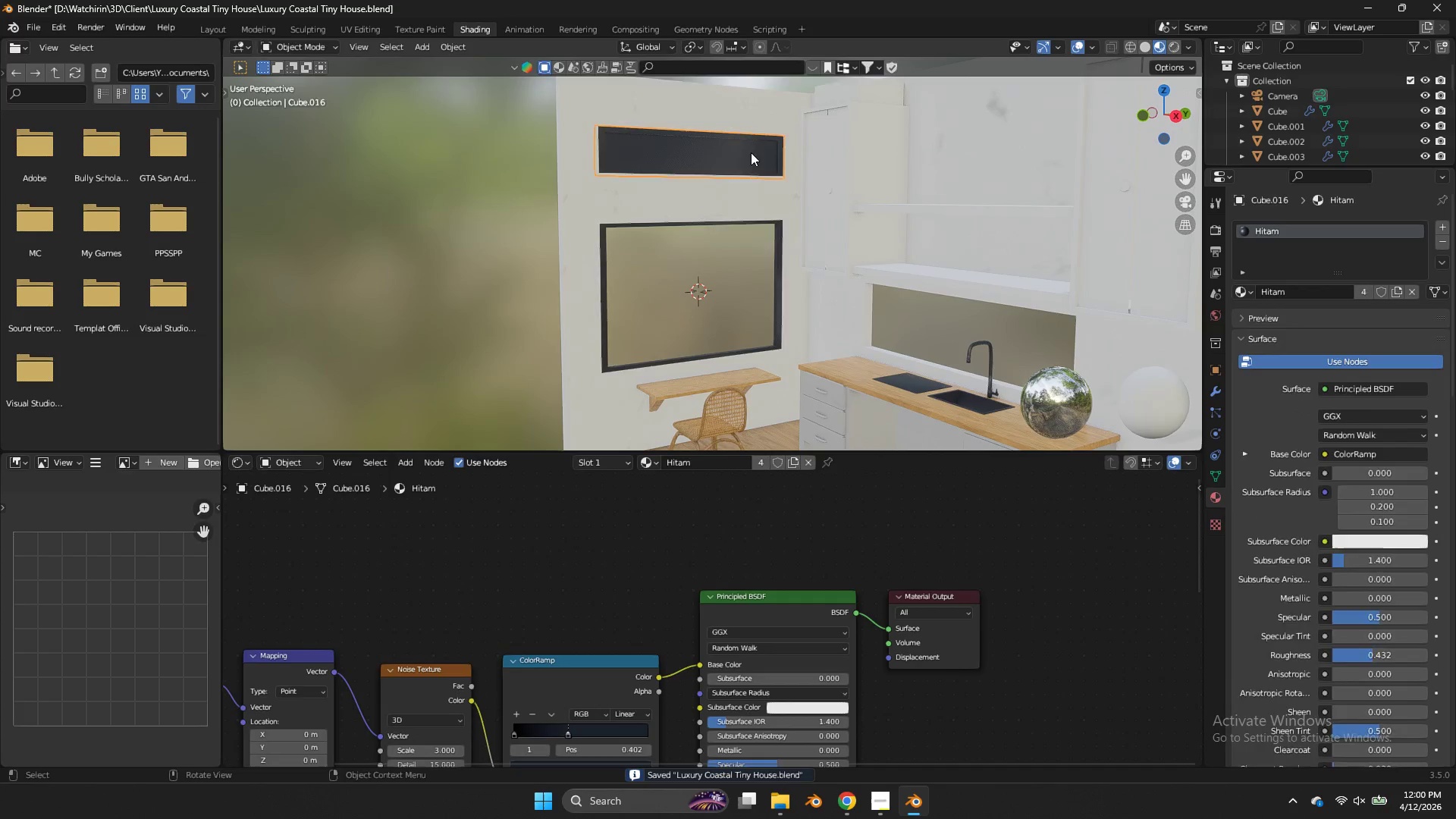 
key(Tab)
 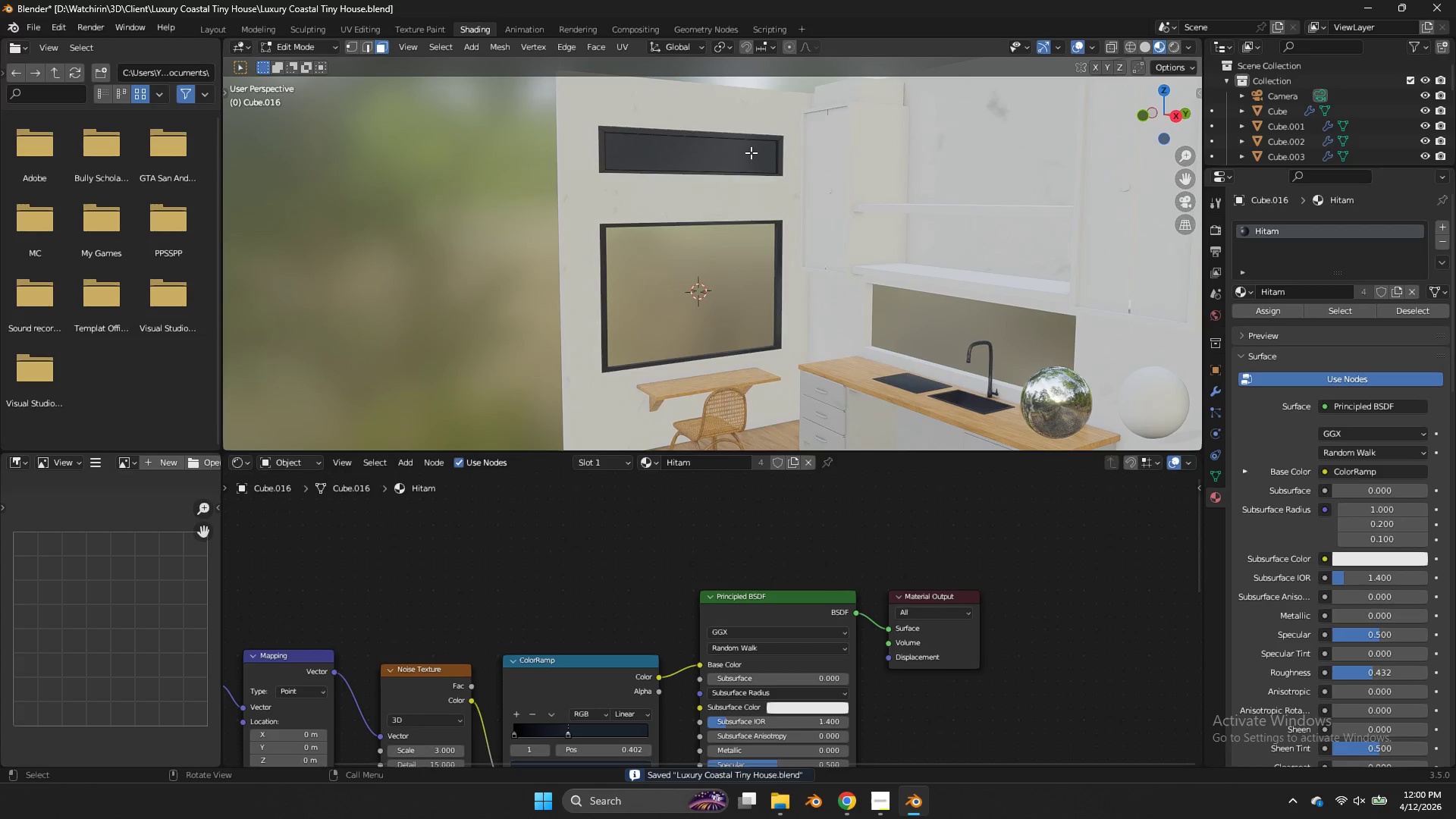 
left_click([751, 152])
 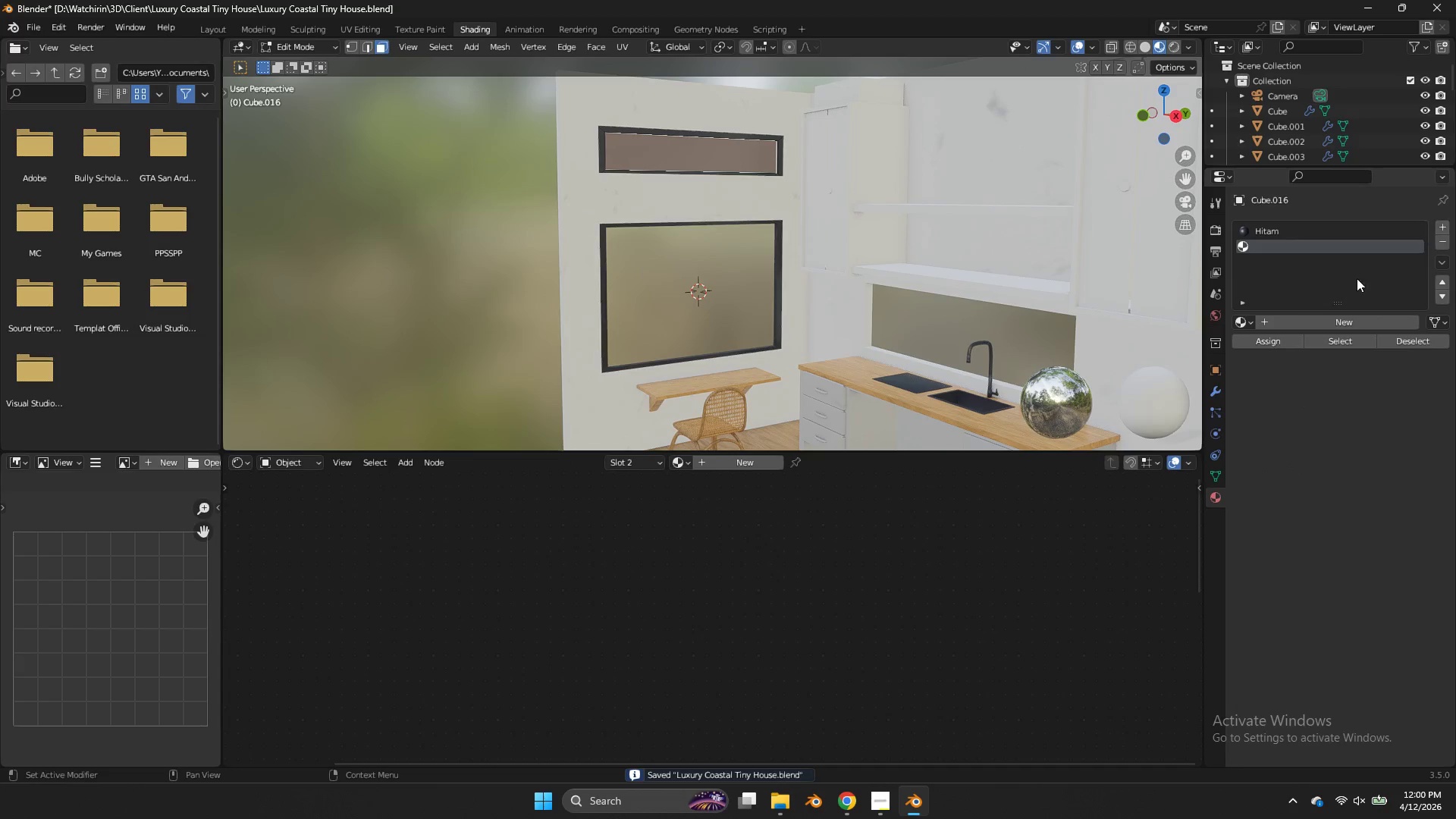 
left_click([1245, 325])
 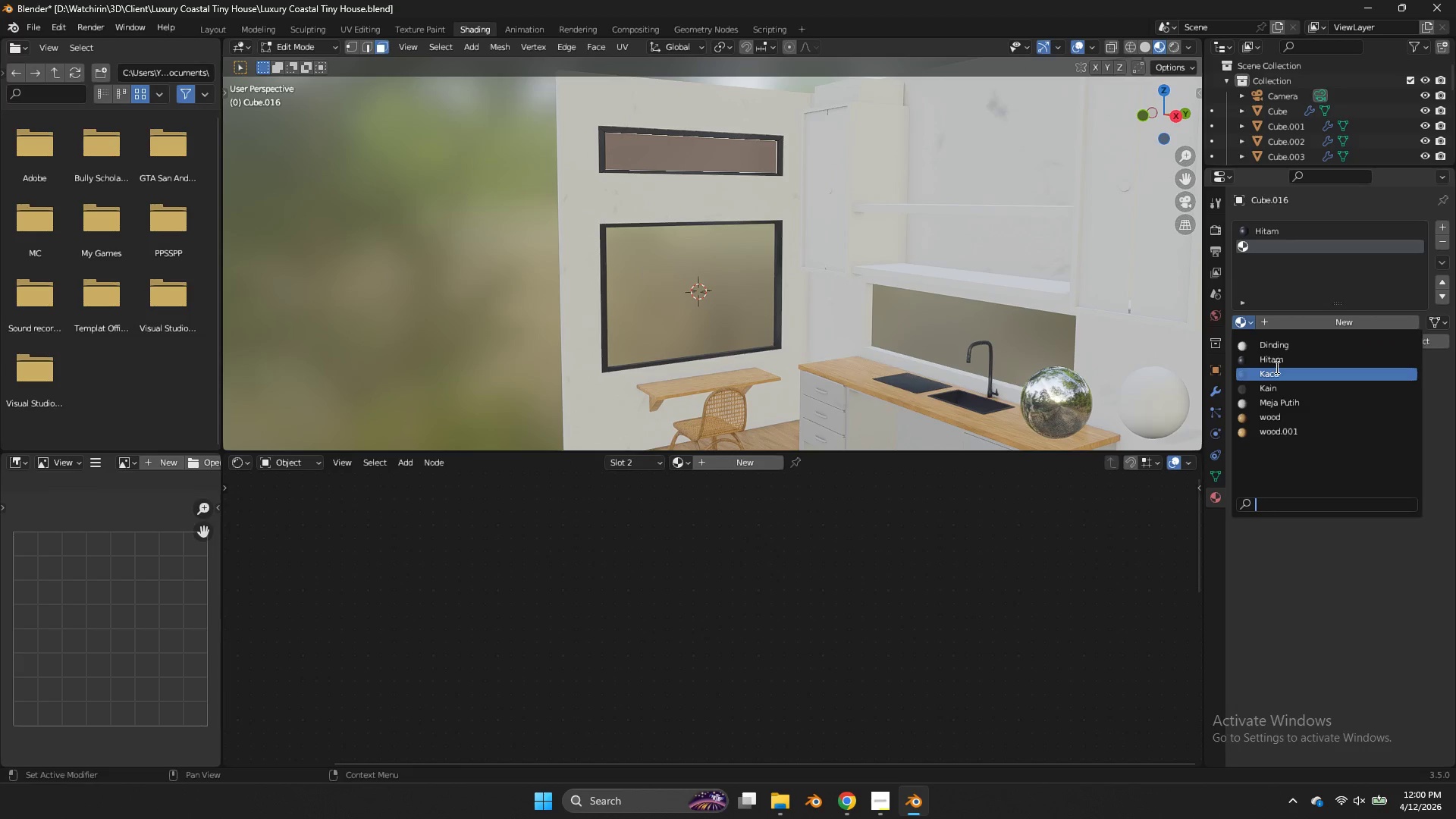 
left_click([1282, 375])
 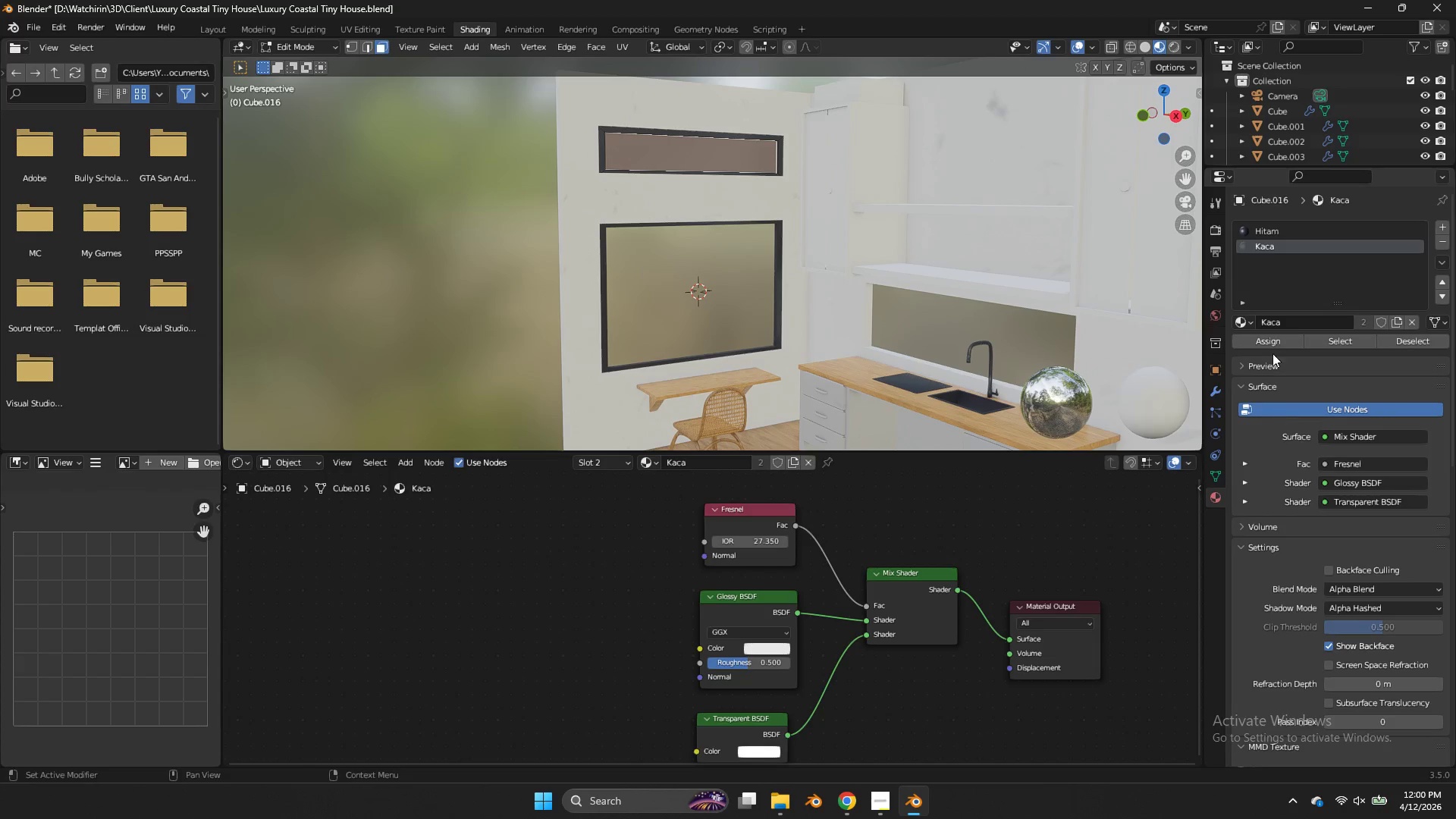 
left_click([1272, 346])
 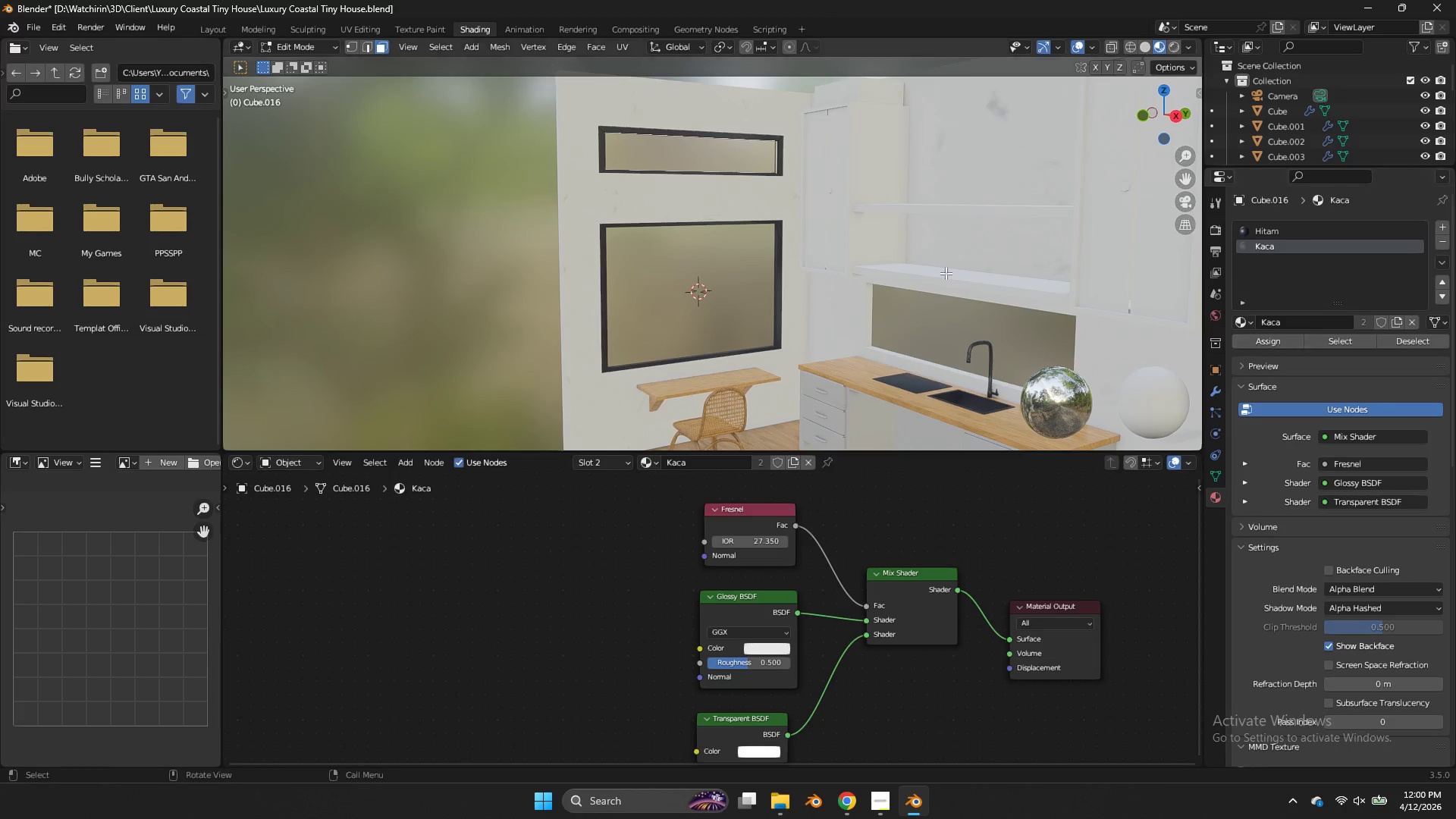 
key(Tab)
 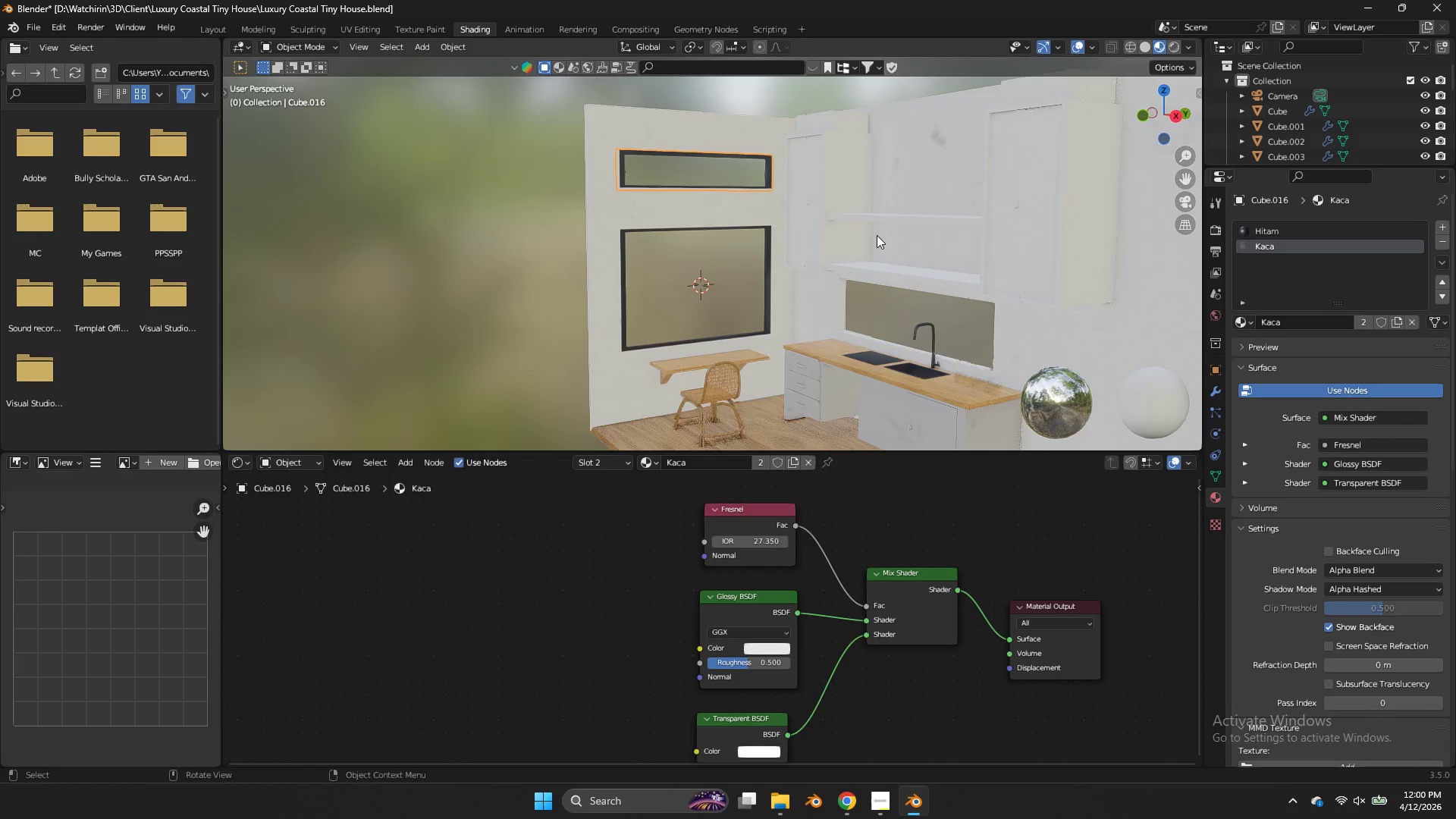 
key(Control+ControlLeft)
 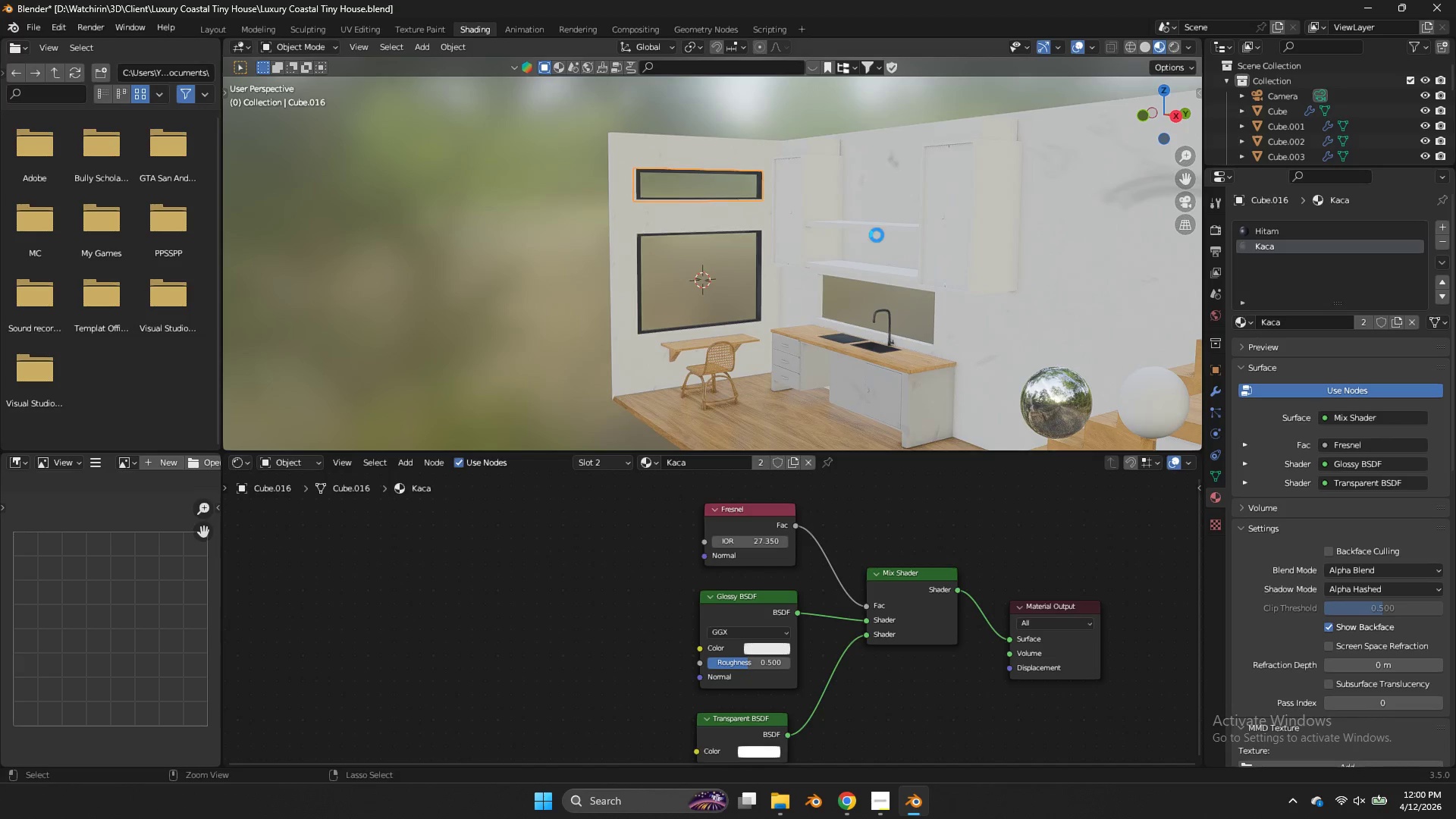 
key(Control+S)
 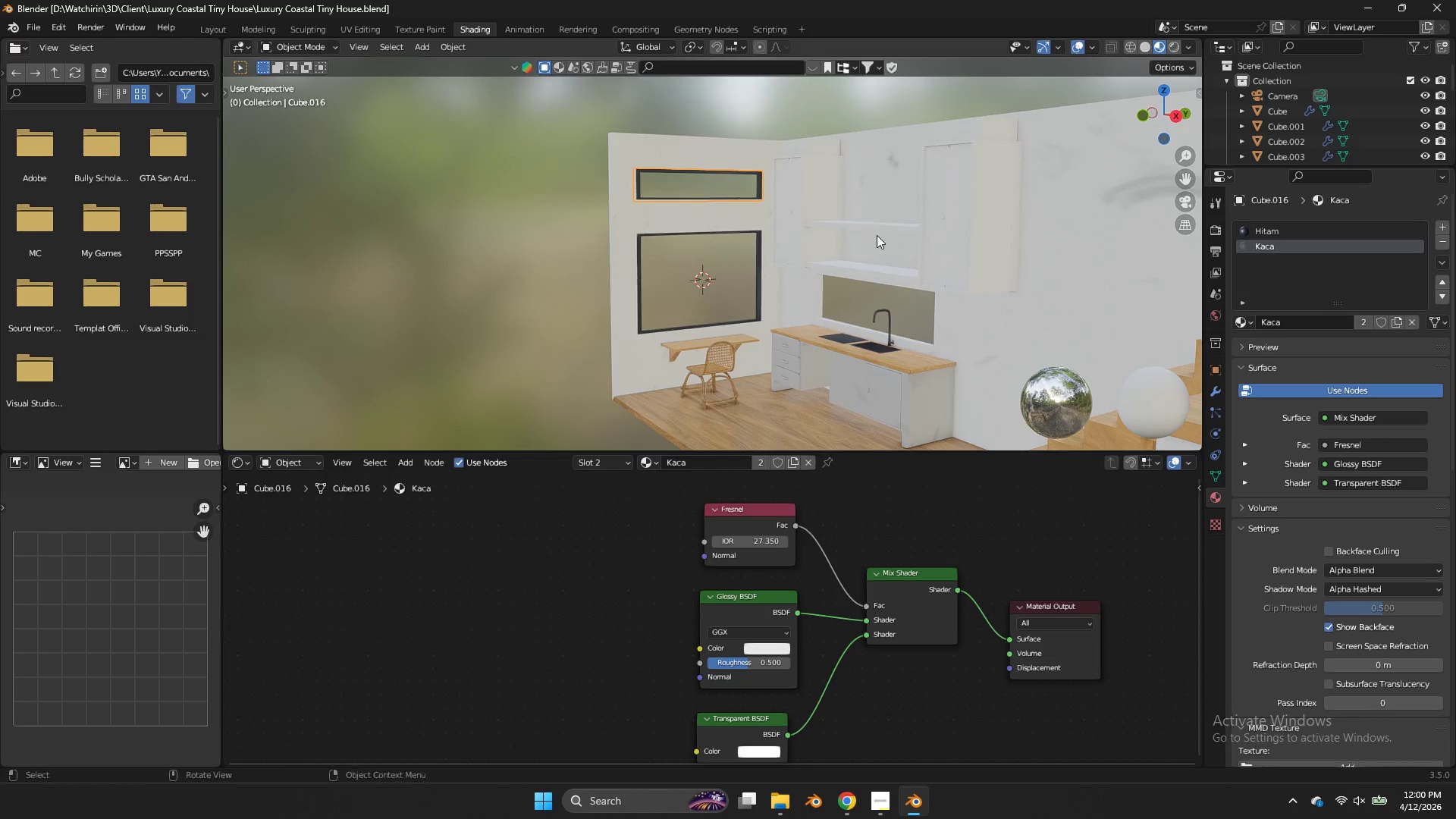 
scroll: coordinate [877, 235], scroll_direction: down, amount: 2.0
 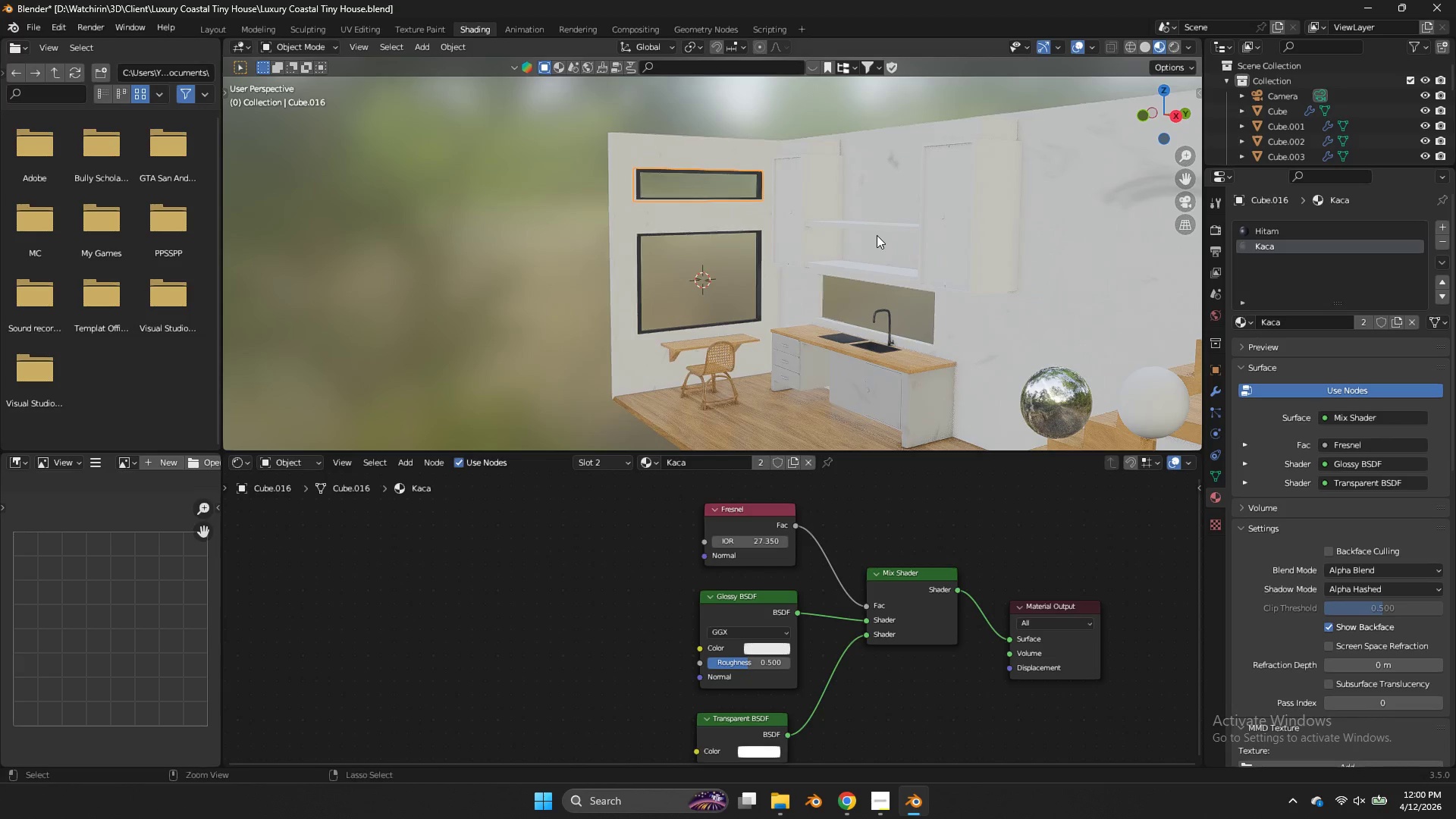 
left_click([699, 243])
 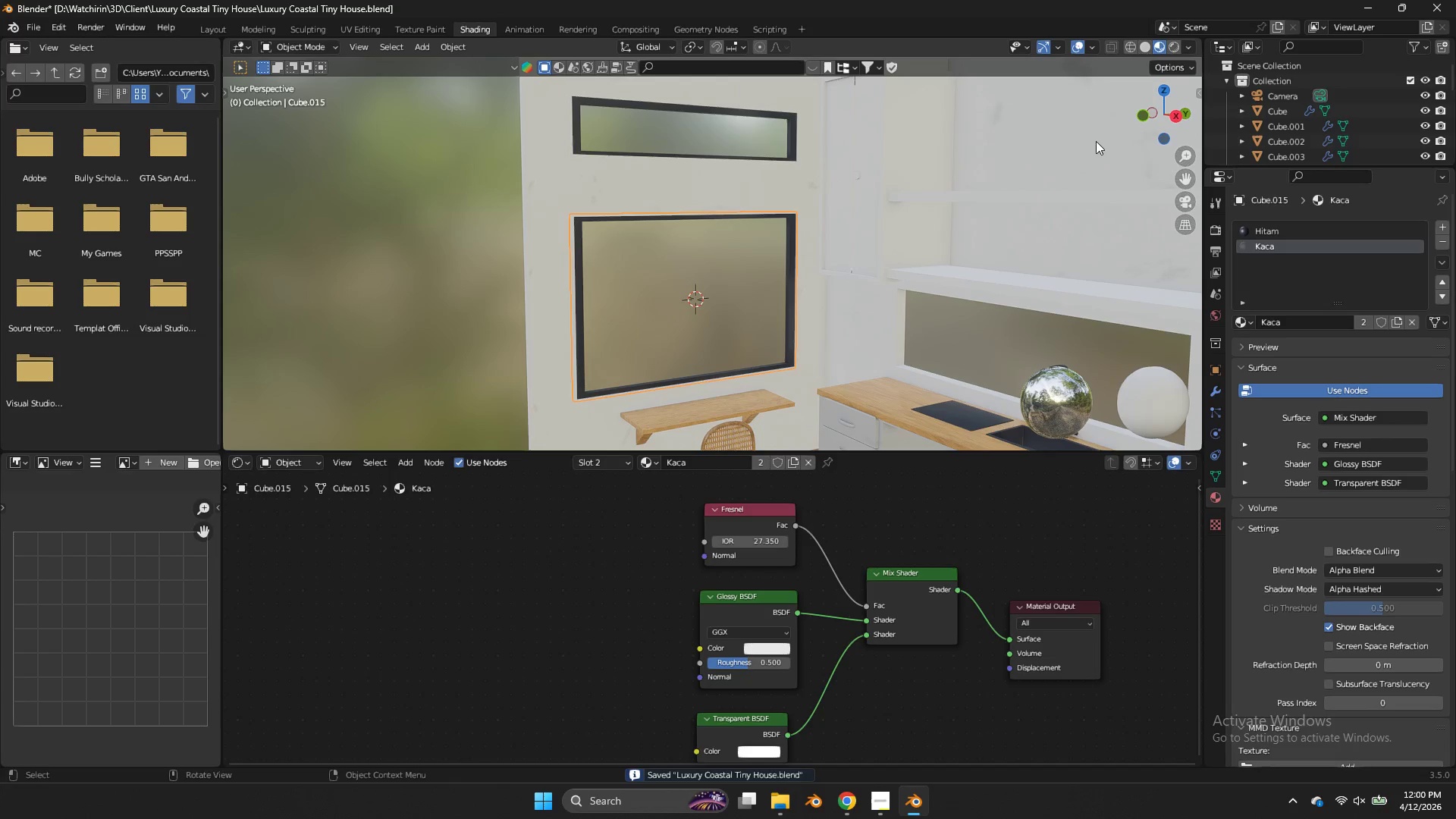 
scroll: coordinate [877, 235], scroll_direction: up, amount: 3.0
 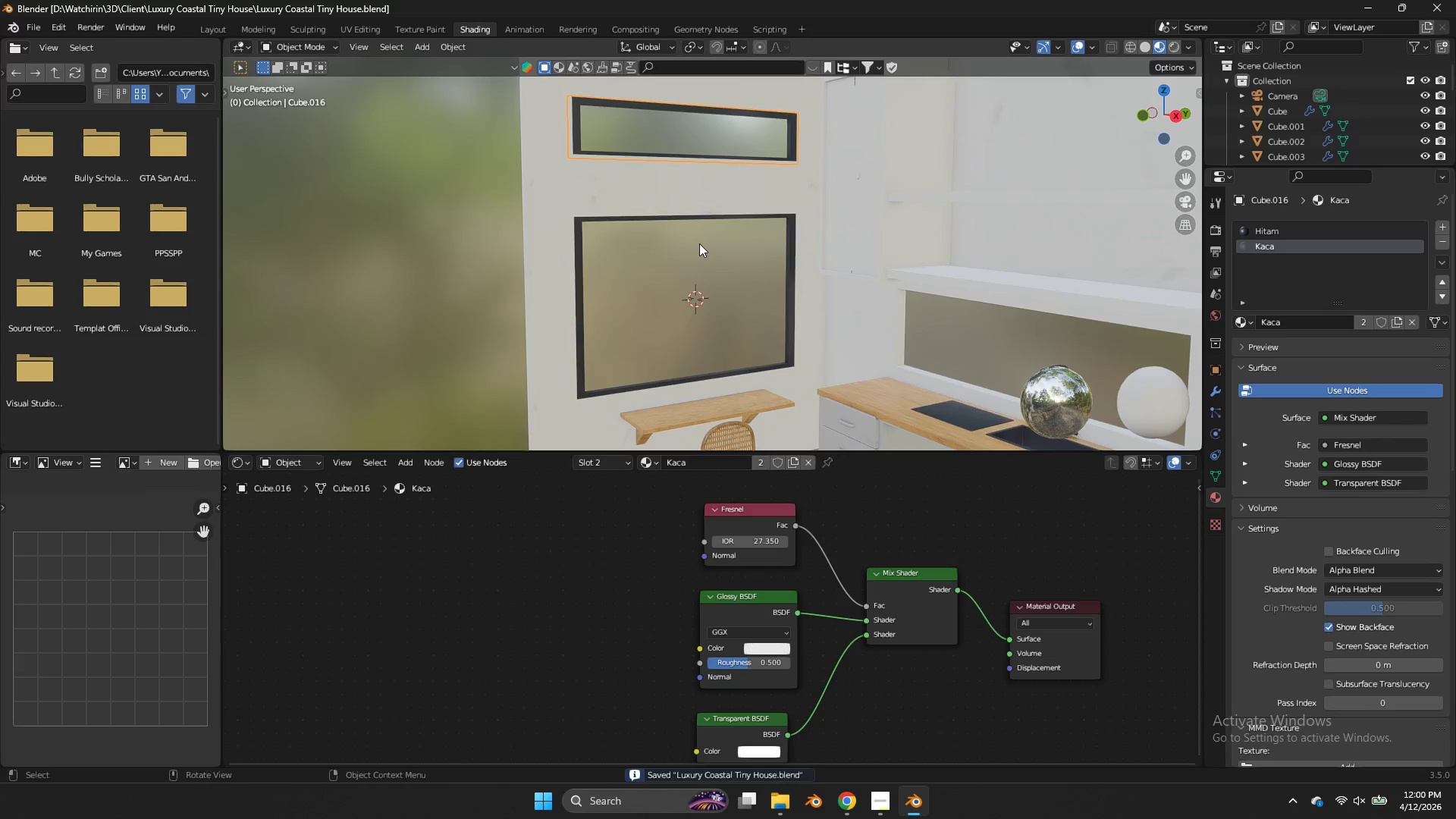 
type(sz)
 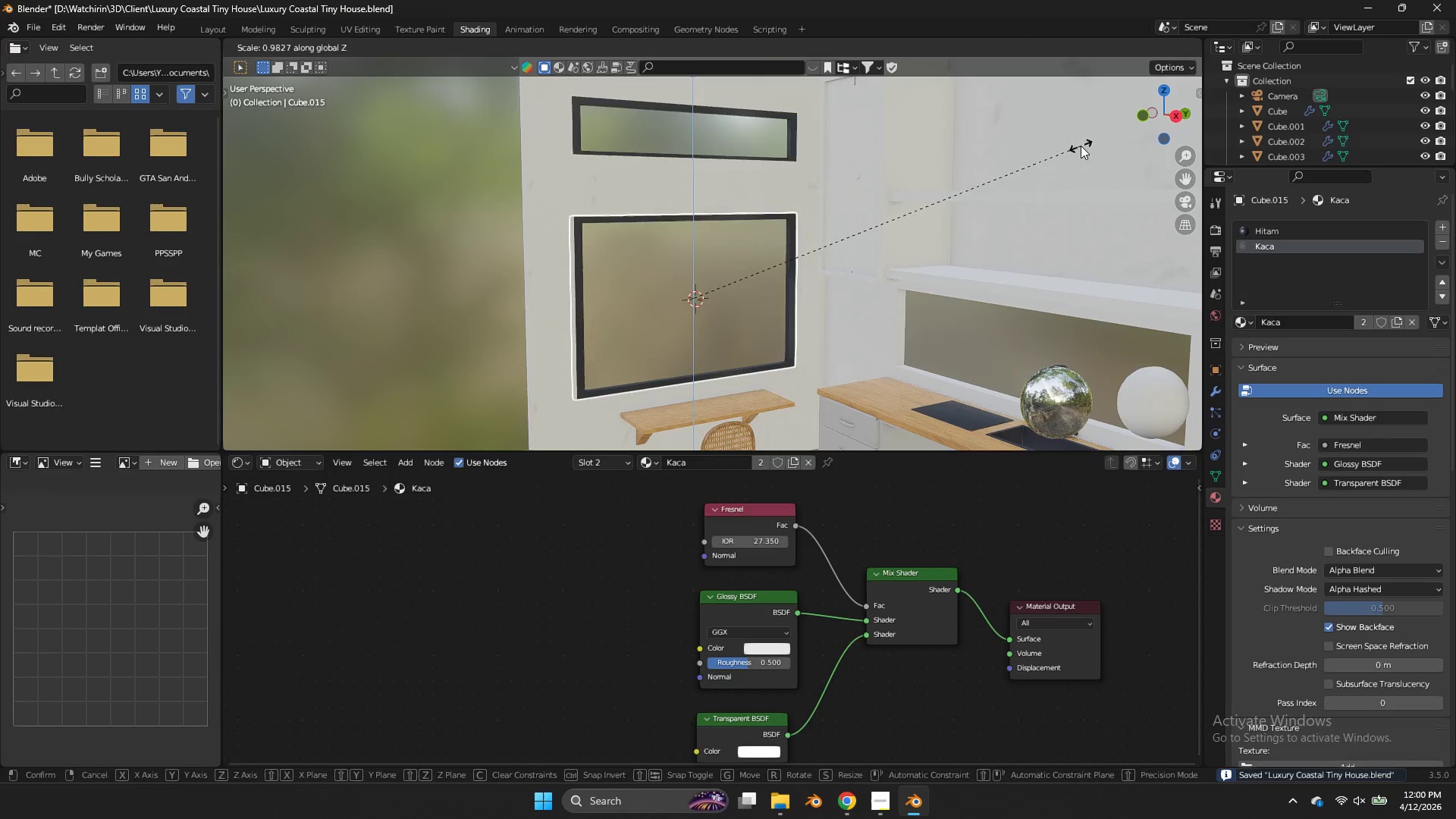 
left_click([1081, 146])
 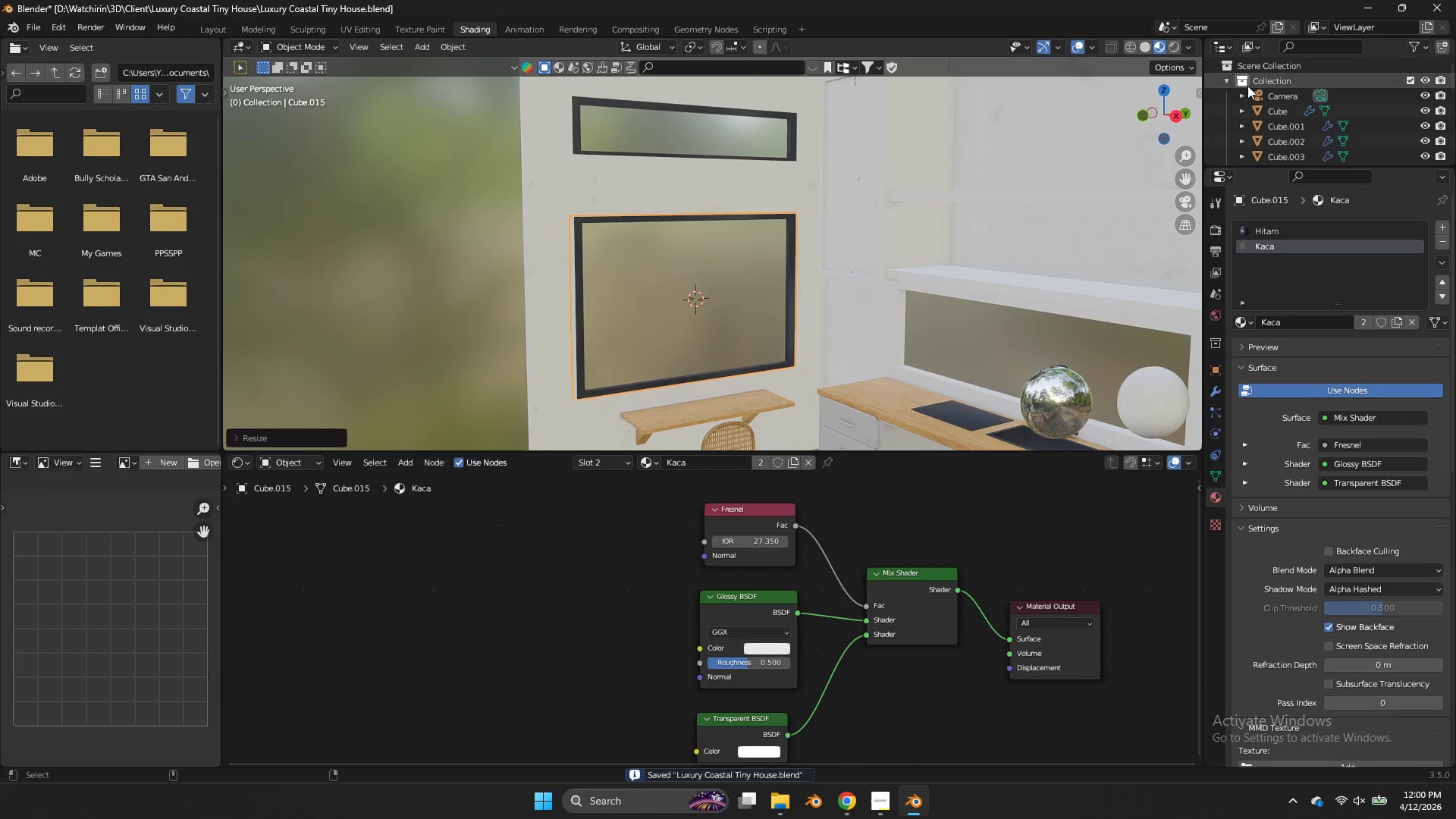 
key(Control+S)
 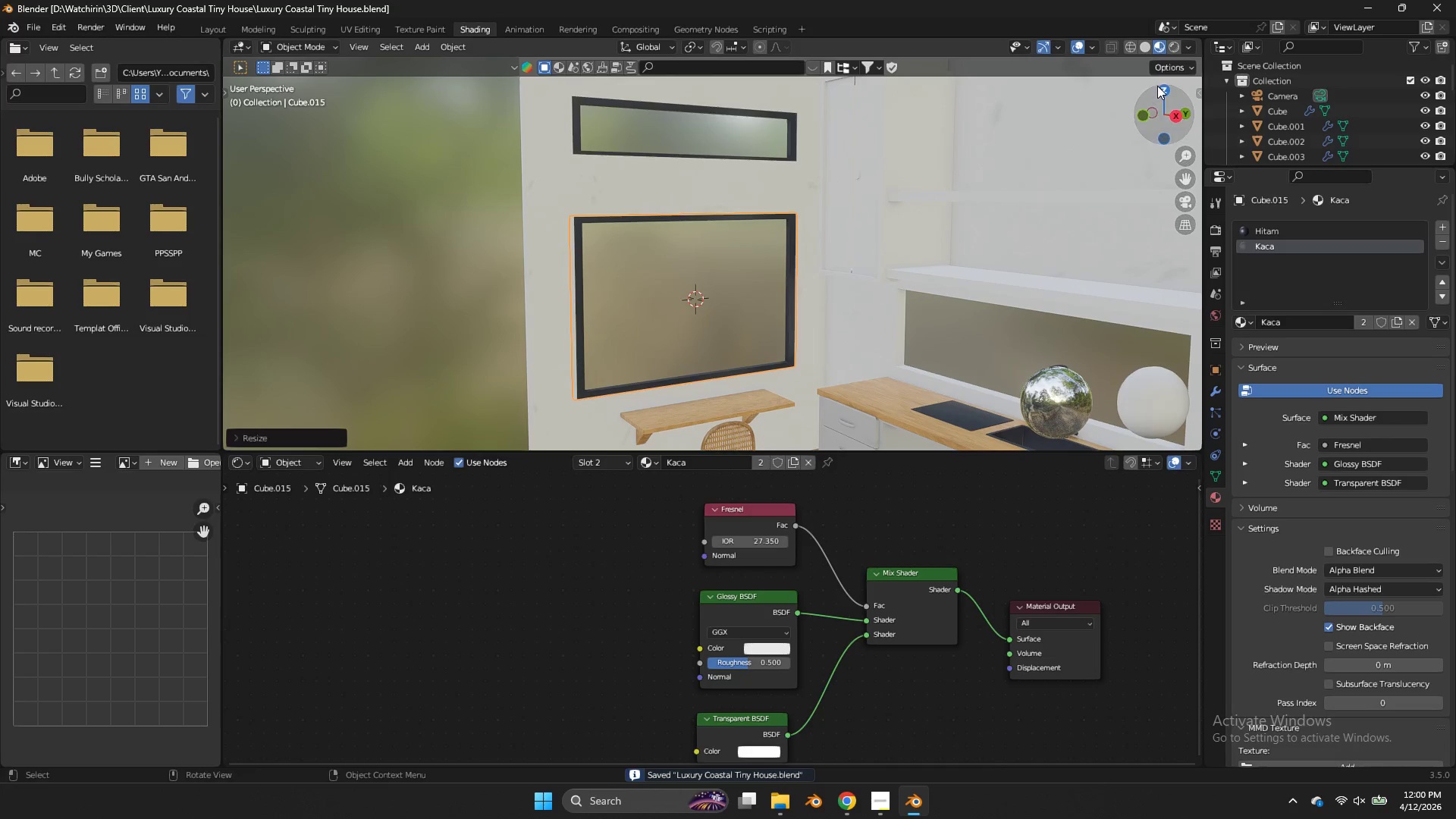 
left_click([1157, 86])
 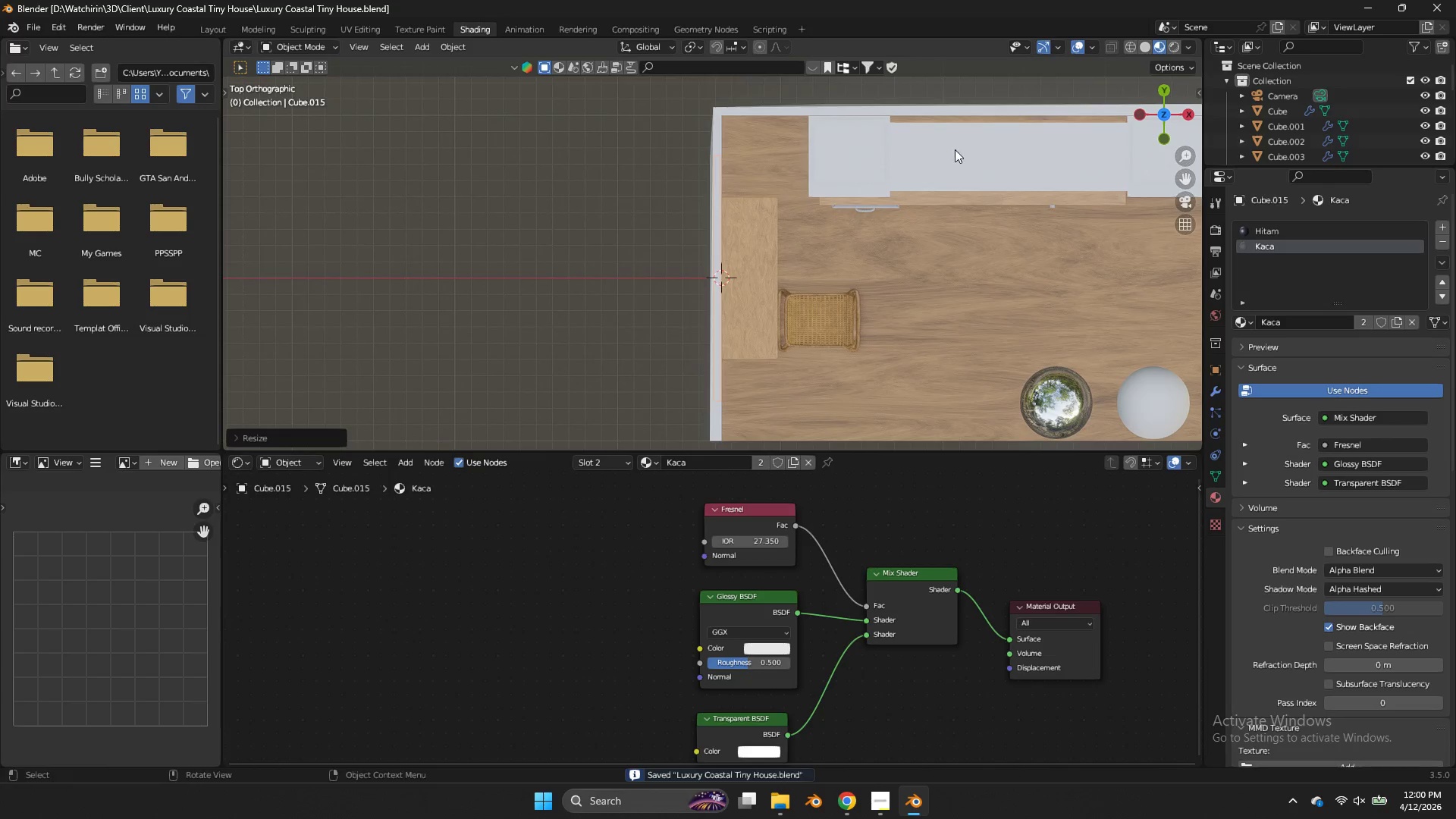 
key(Z)
 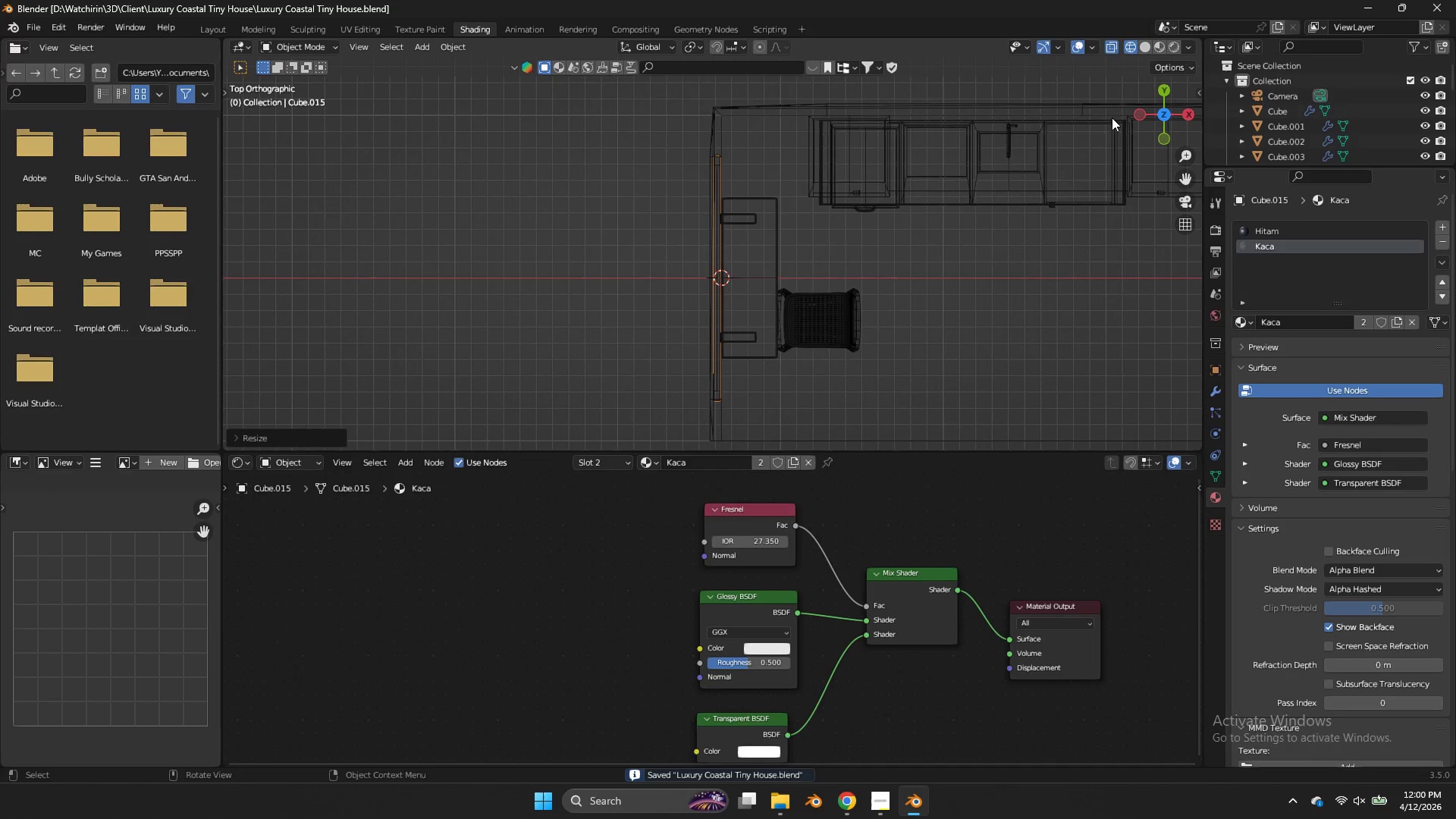 
key(Shift+ShiftLeft)
 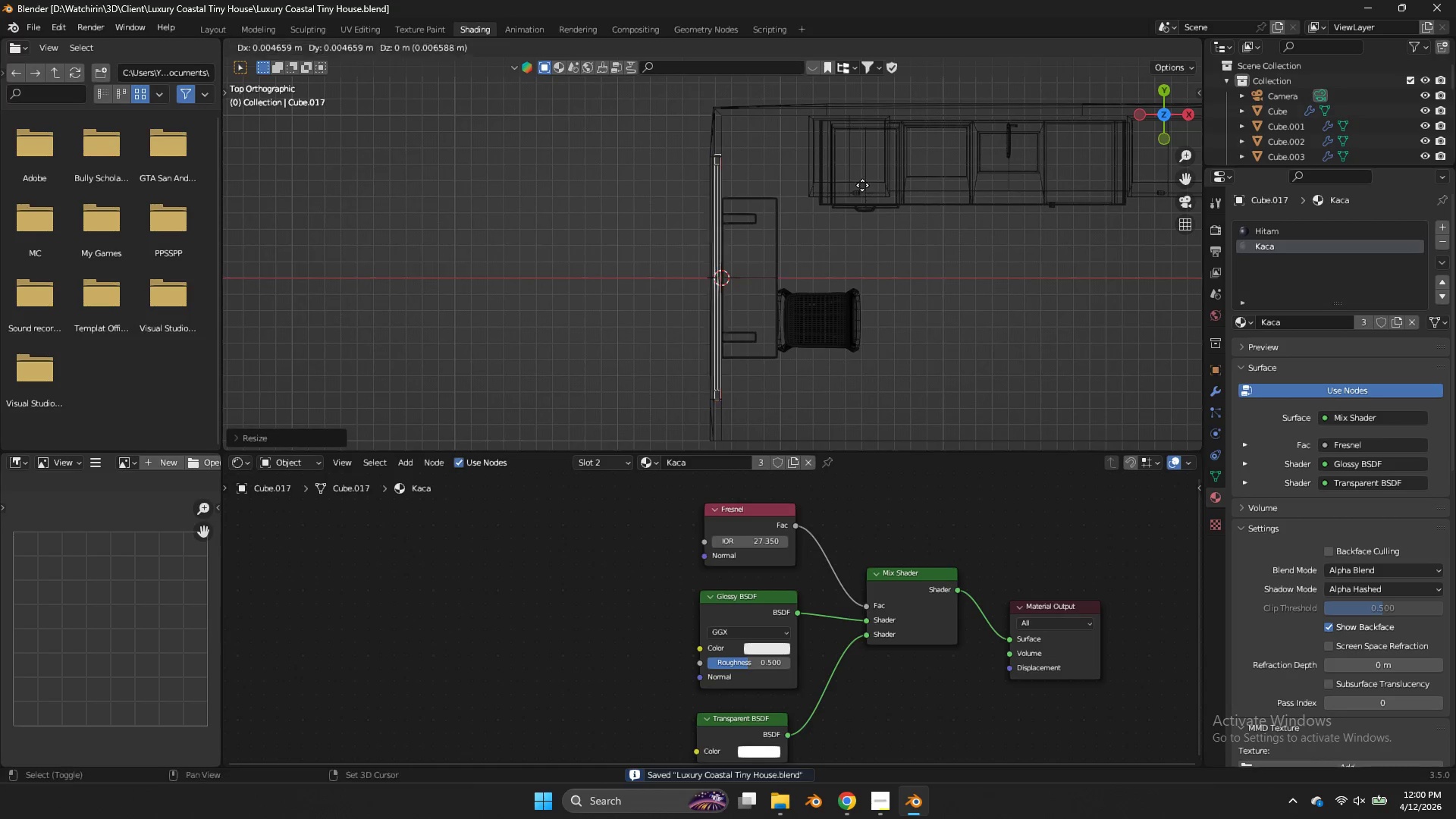 
key(Shift+D)
 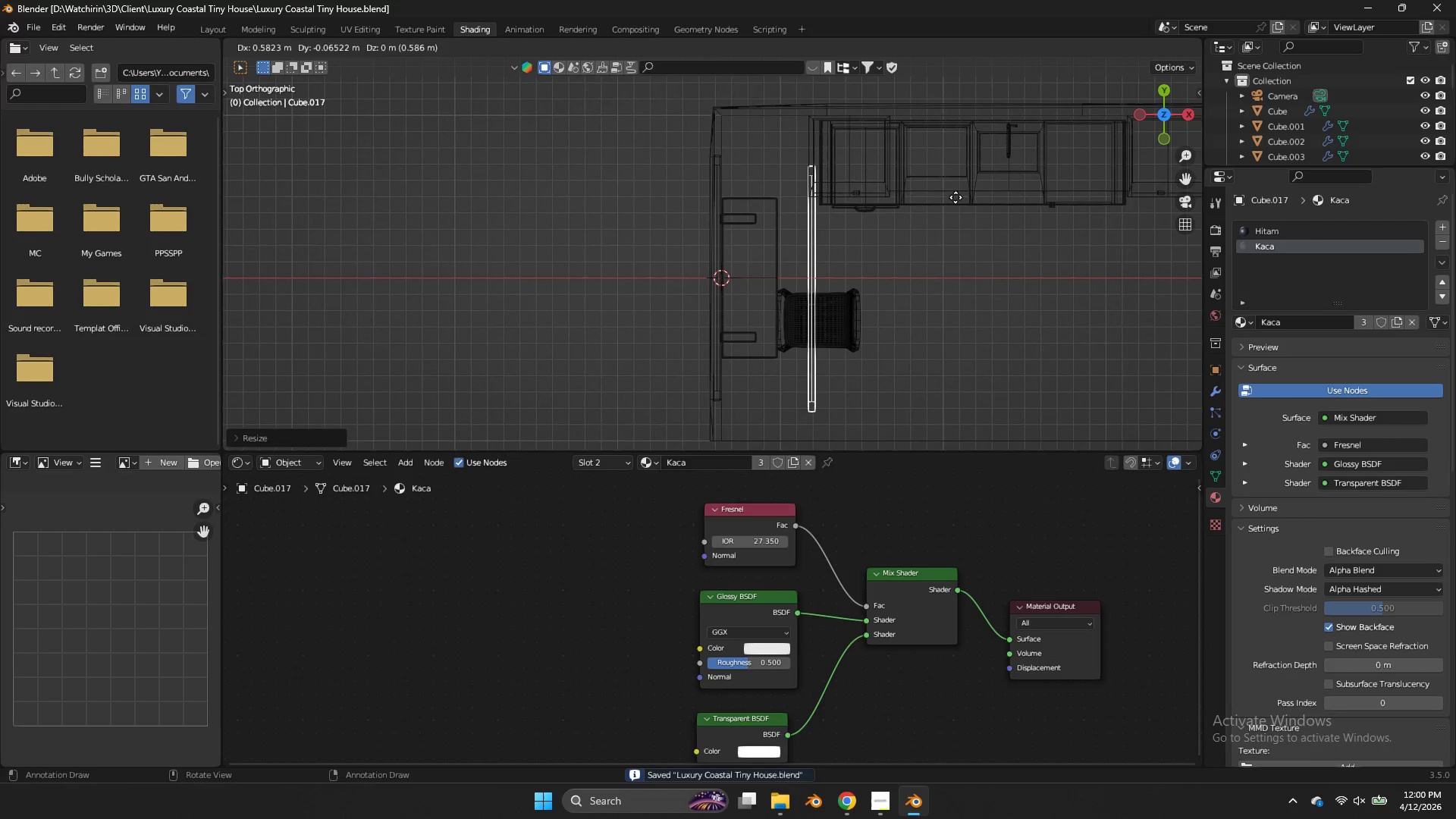 
left_click([956, 197])
 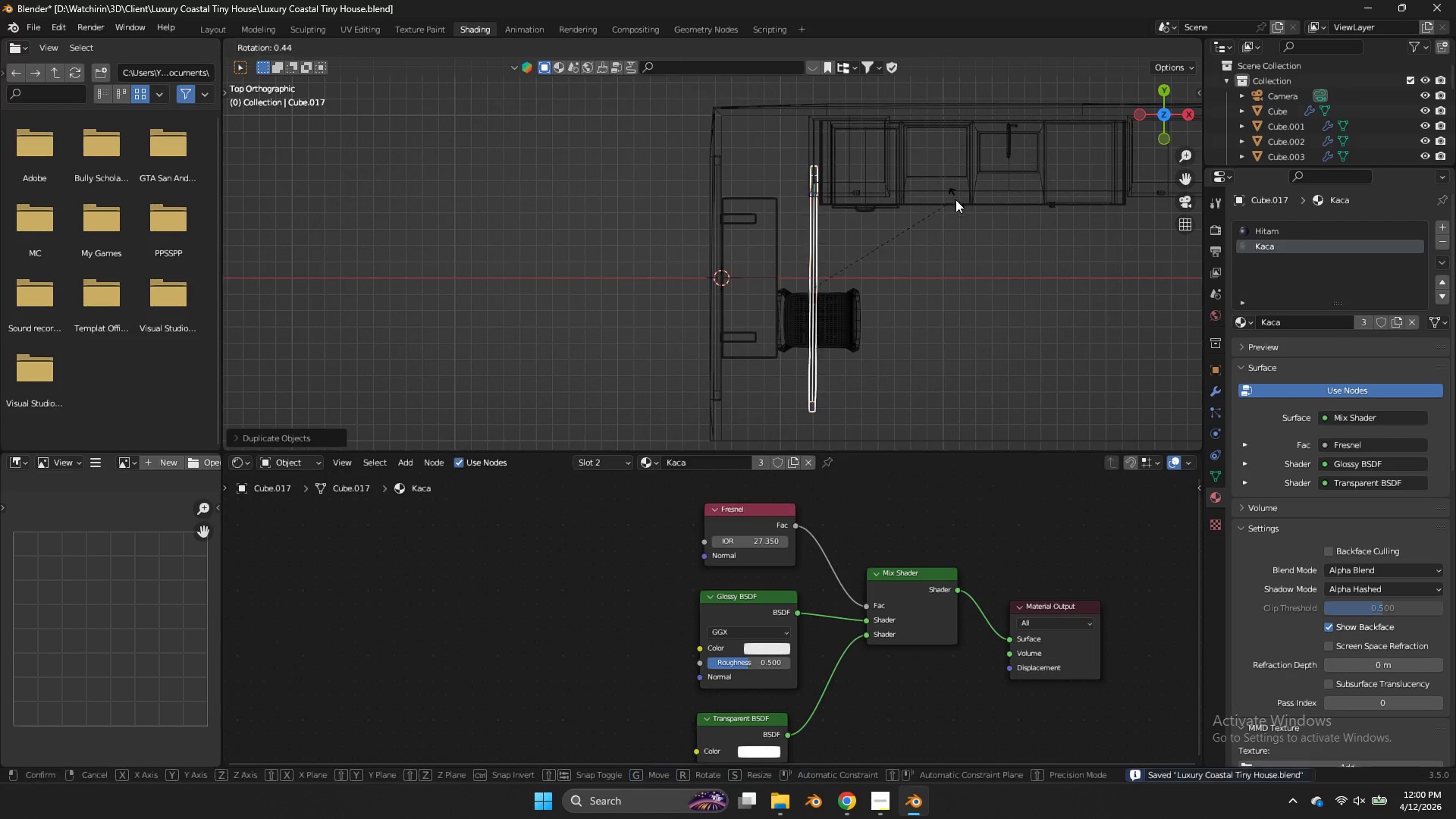 
key(R)
 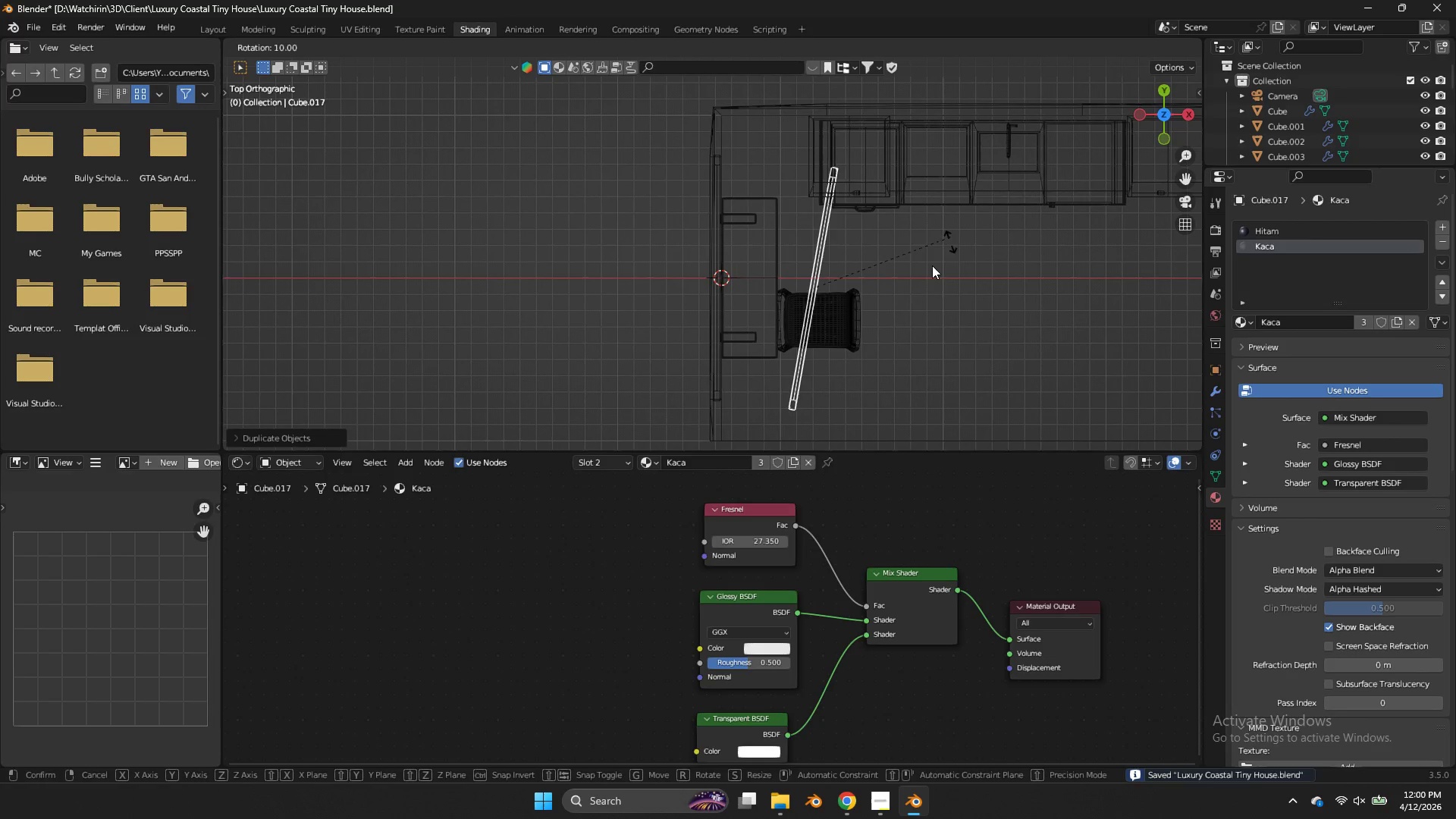 
hold_key(key=ControlLeft, duration=1.56)
left_click([852, 347])
 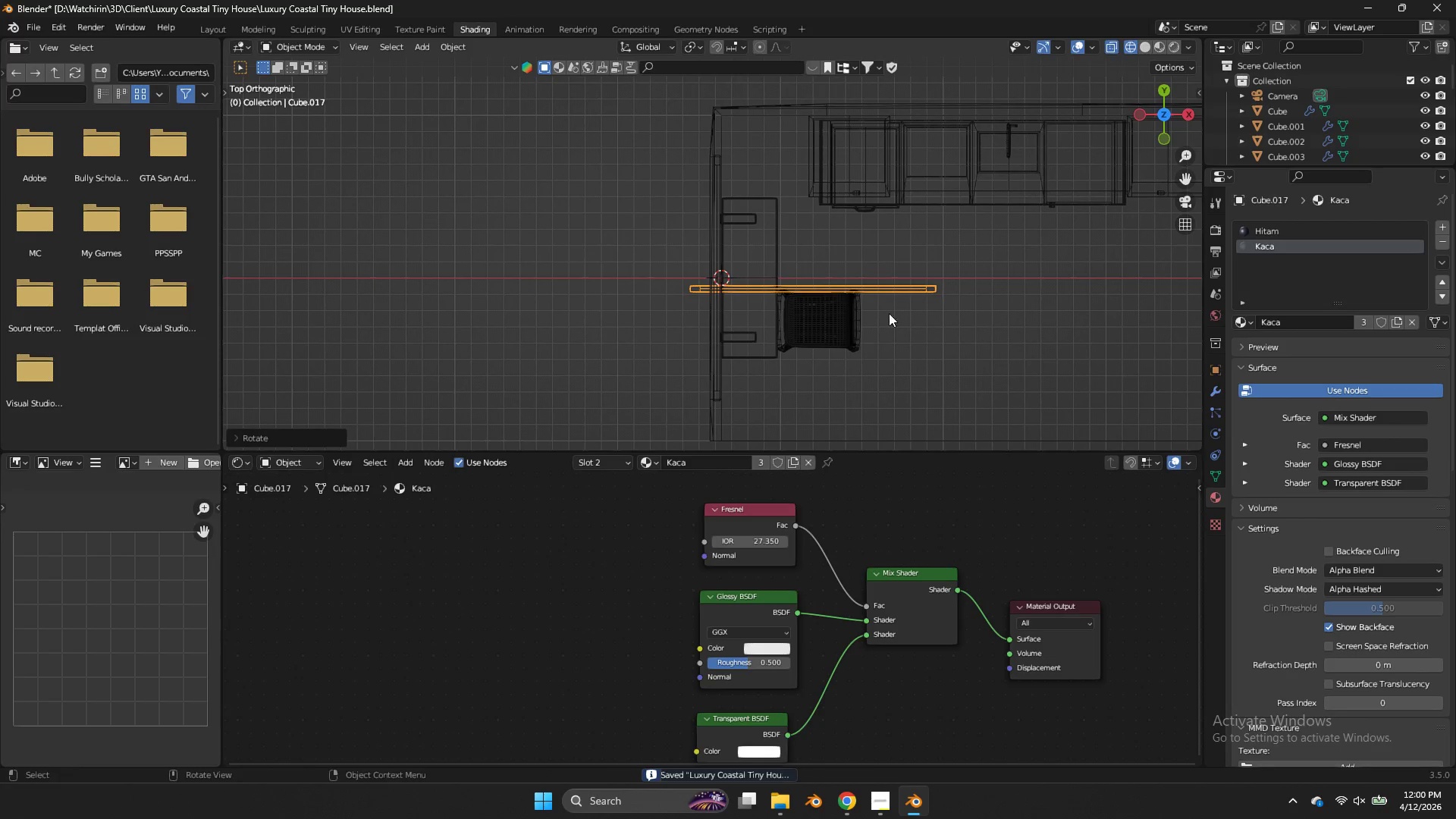 
key(G)
 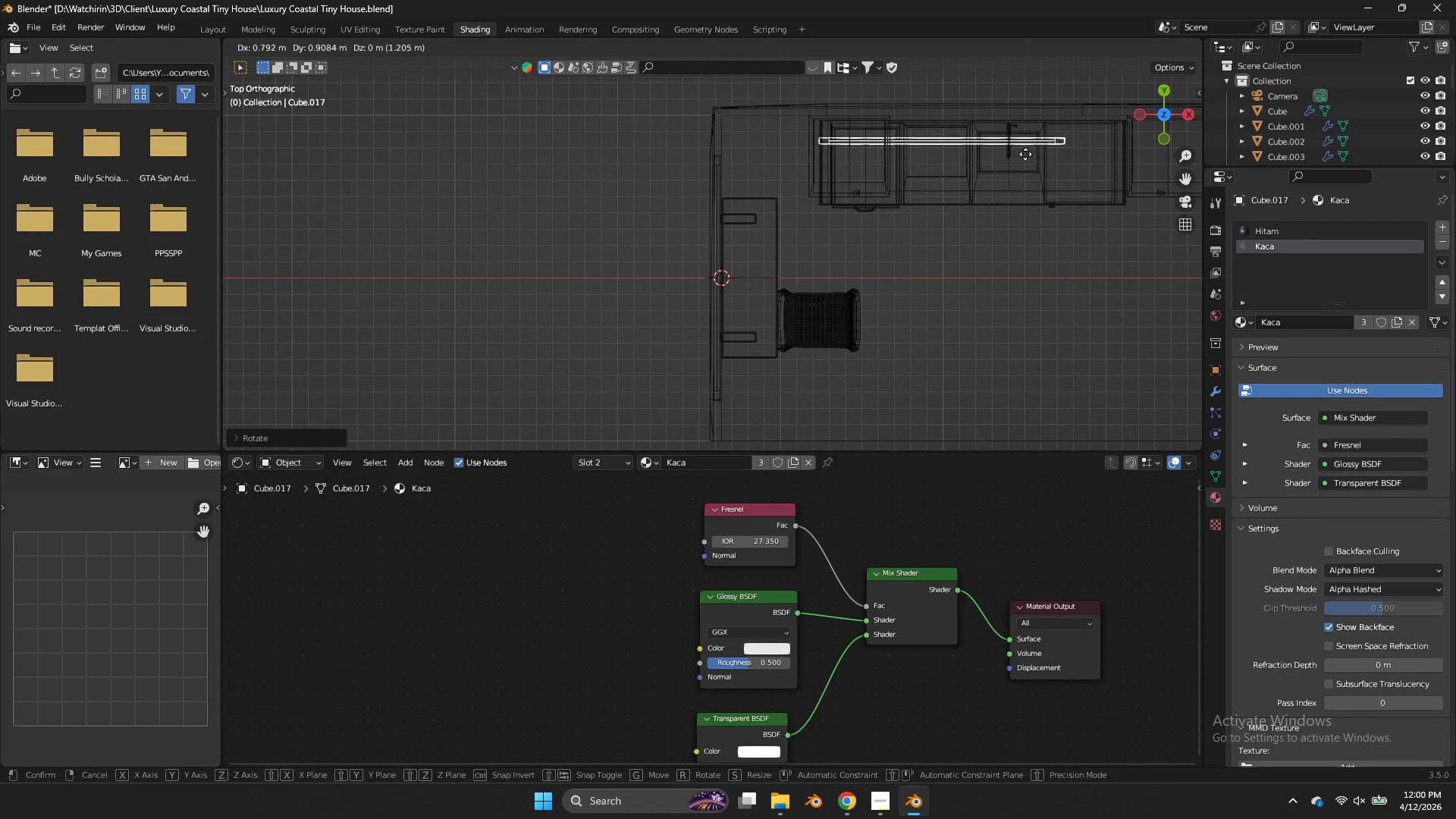 
left_click([1025, 154])
 